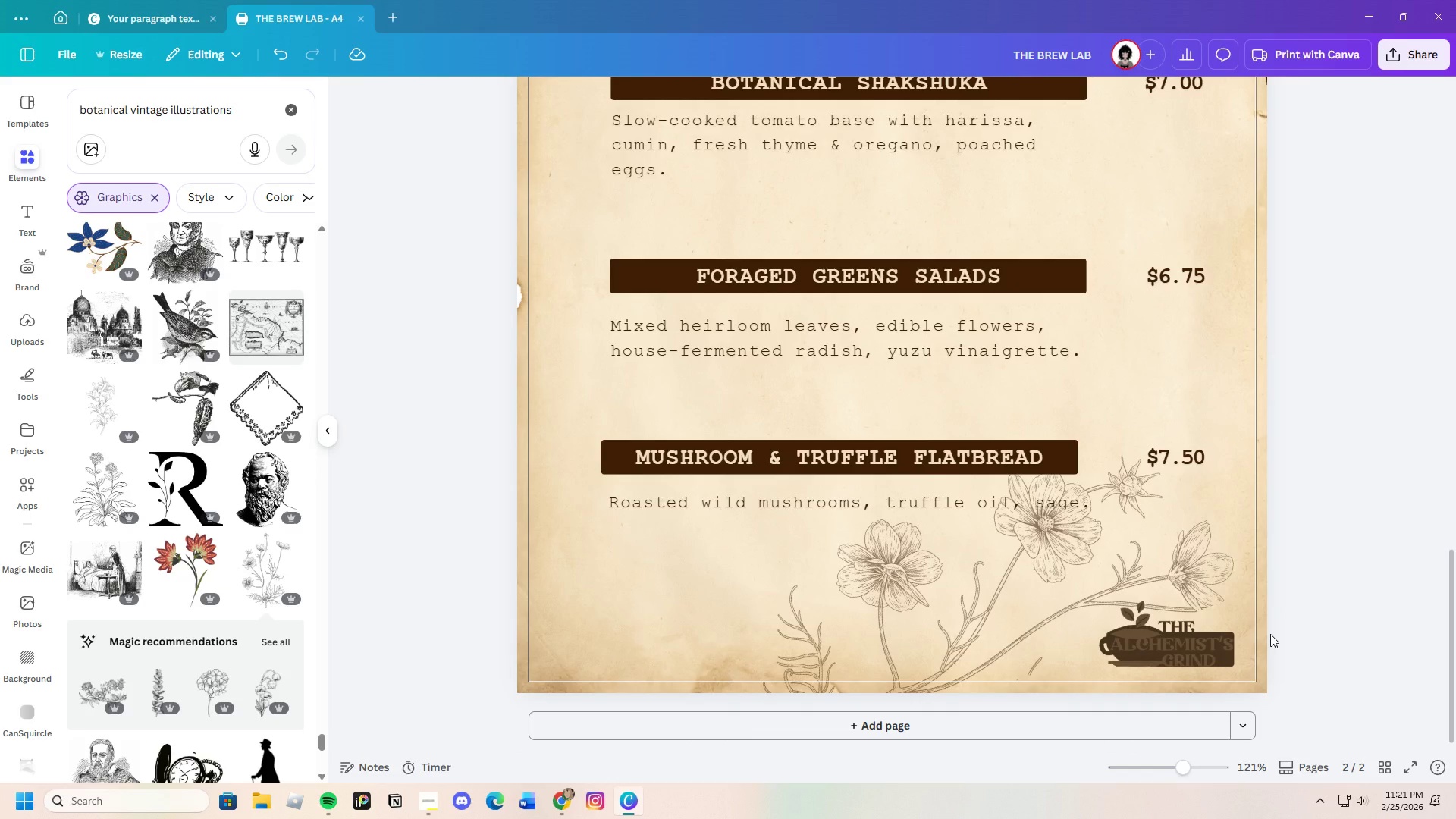 
scroll: coordinate [1364, 664], scroll_direction: up, amount: 5.0
 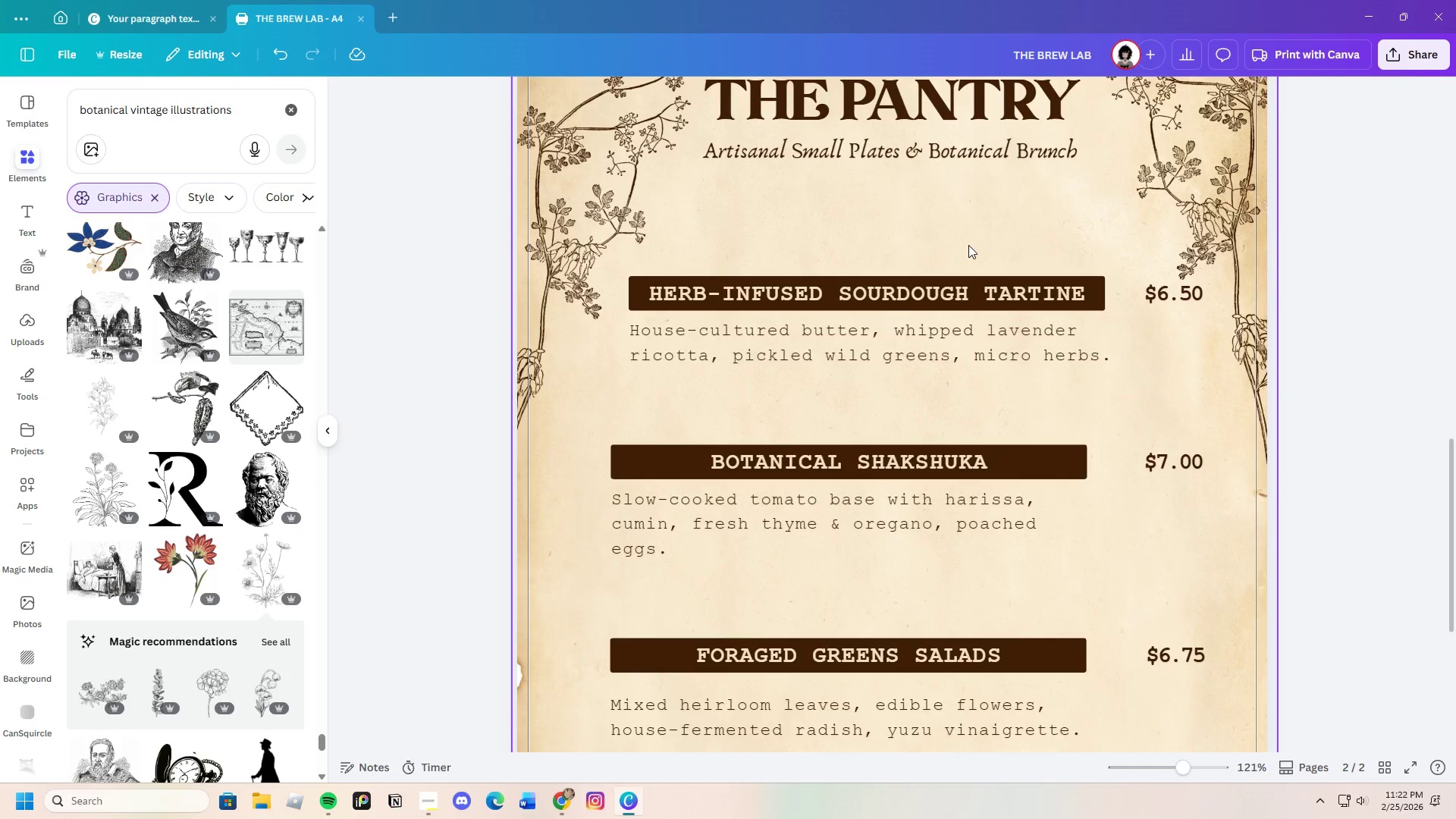 
left_click_drag(start_coordinate=[872, 218], to_coordinate=[1009, 368])
 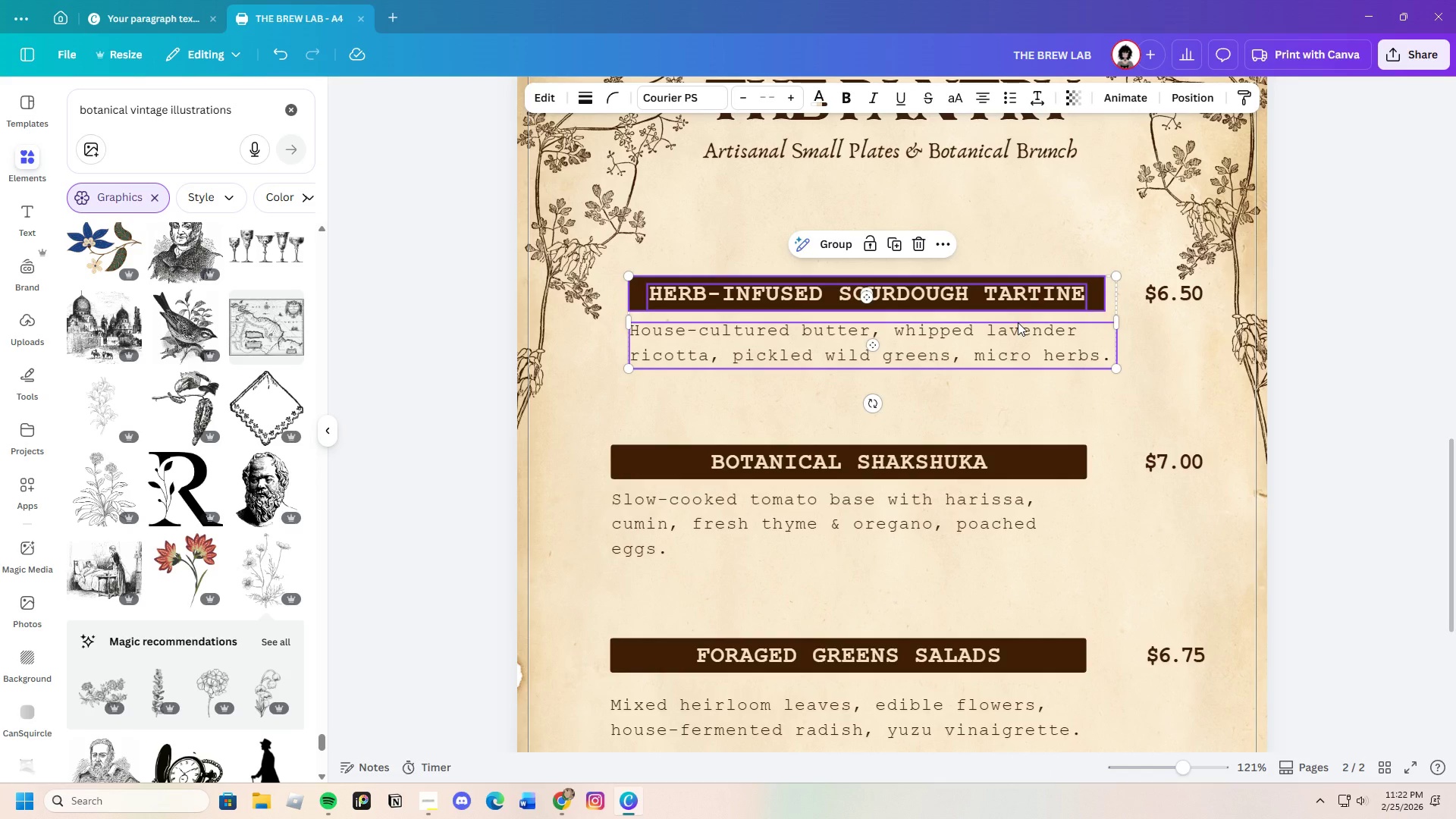 
left_click_drag(start_coordinate=[1018, 322], to_coordinate=[1001, 322])
 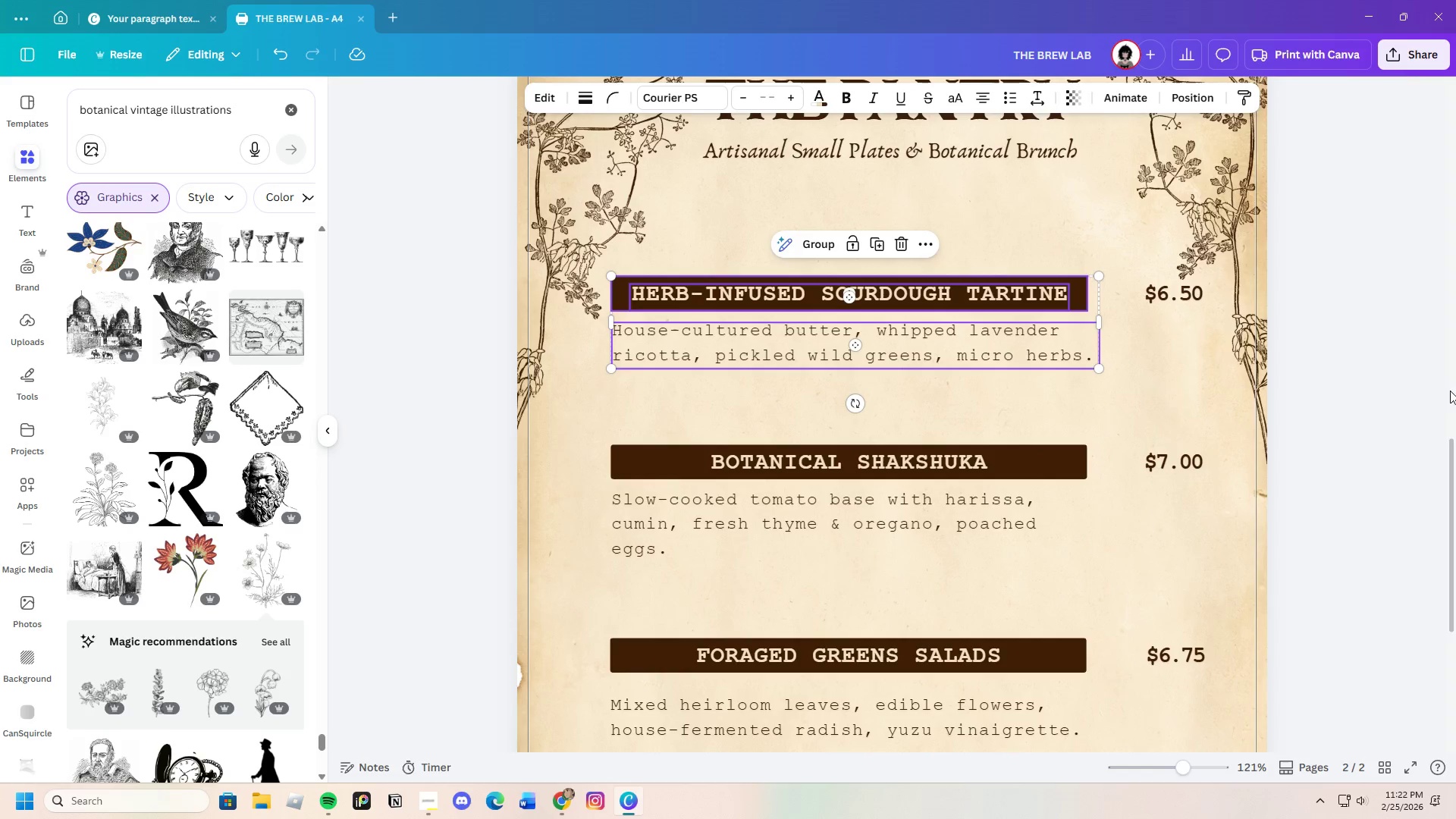 
left_click([1444, 394])
 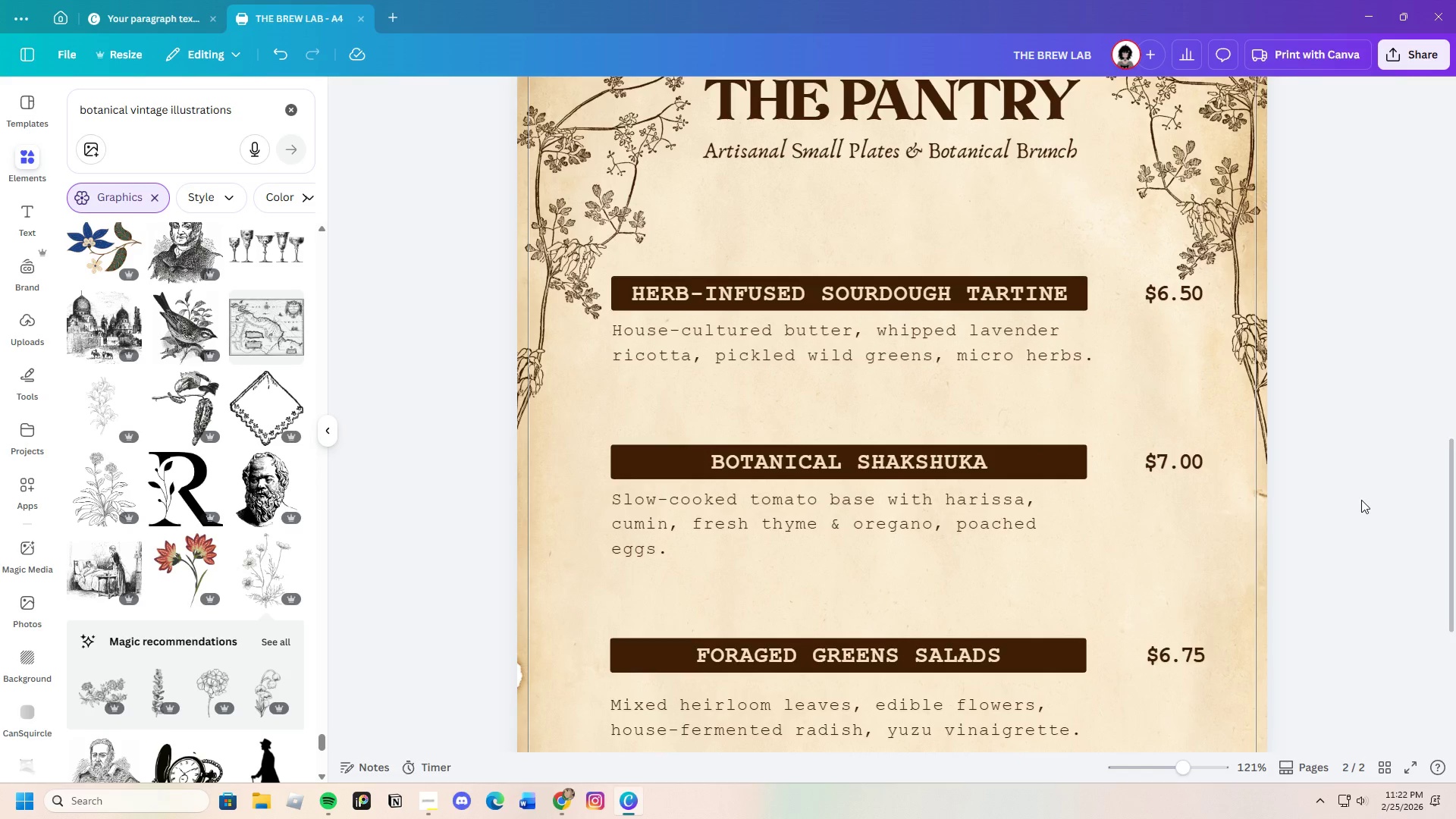 
scroll: coordinate [1361, 500], scroll_direction: up, amount: 1.0
 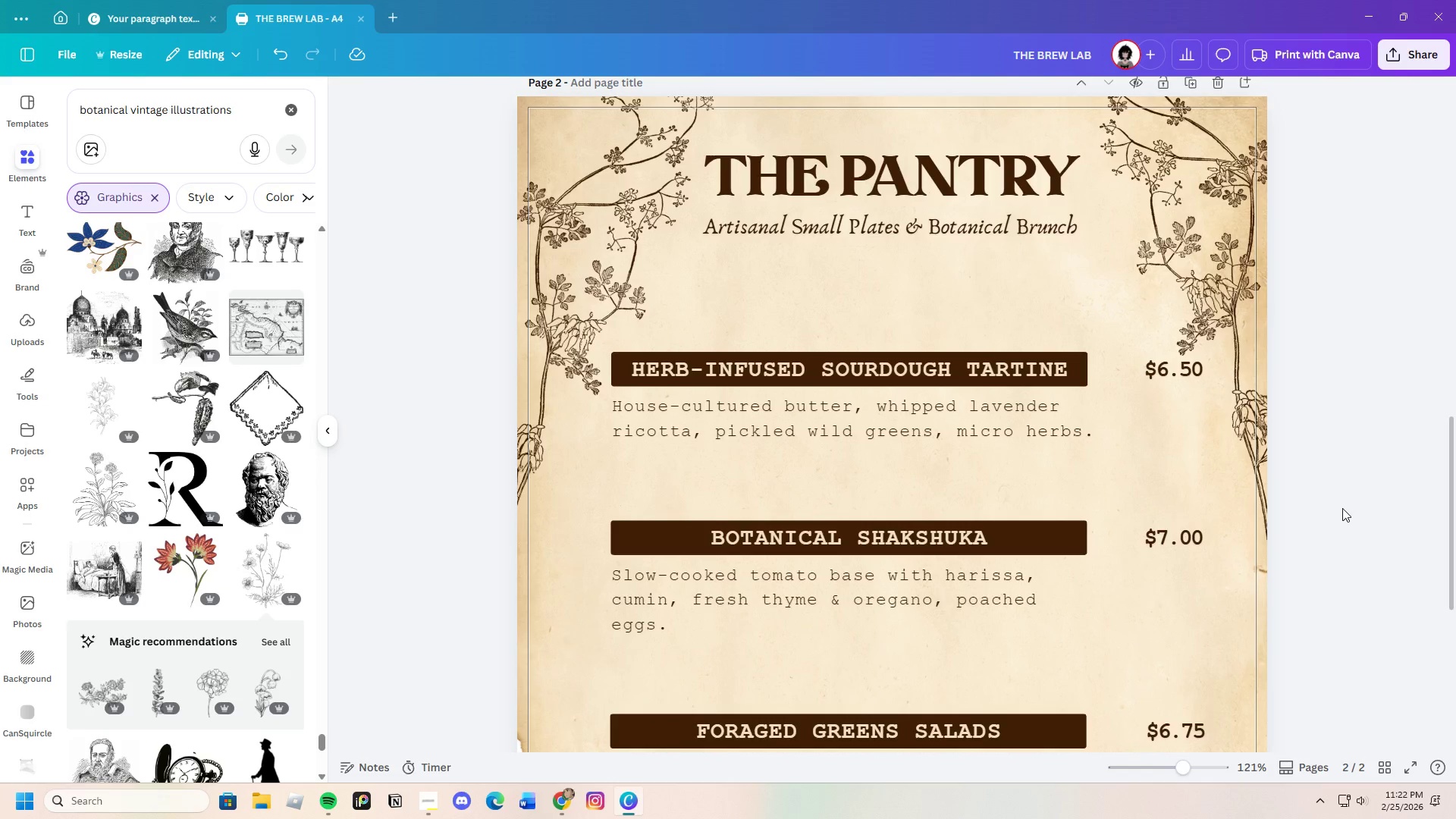 
scroll: coordinate [1349, 544], scroll_direction: down, amount: 3.0
 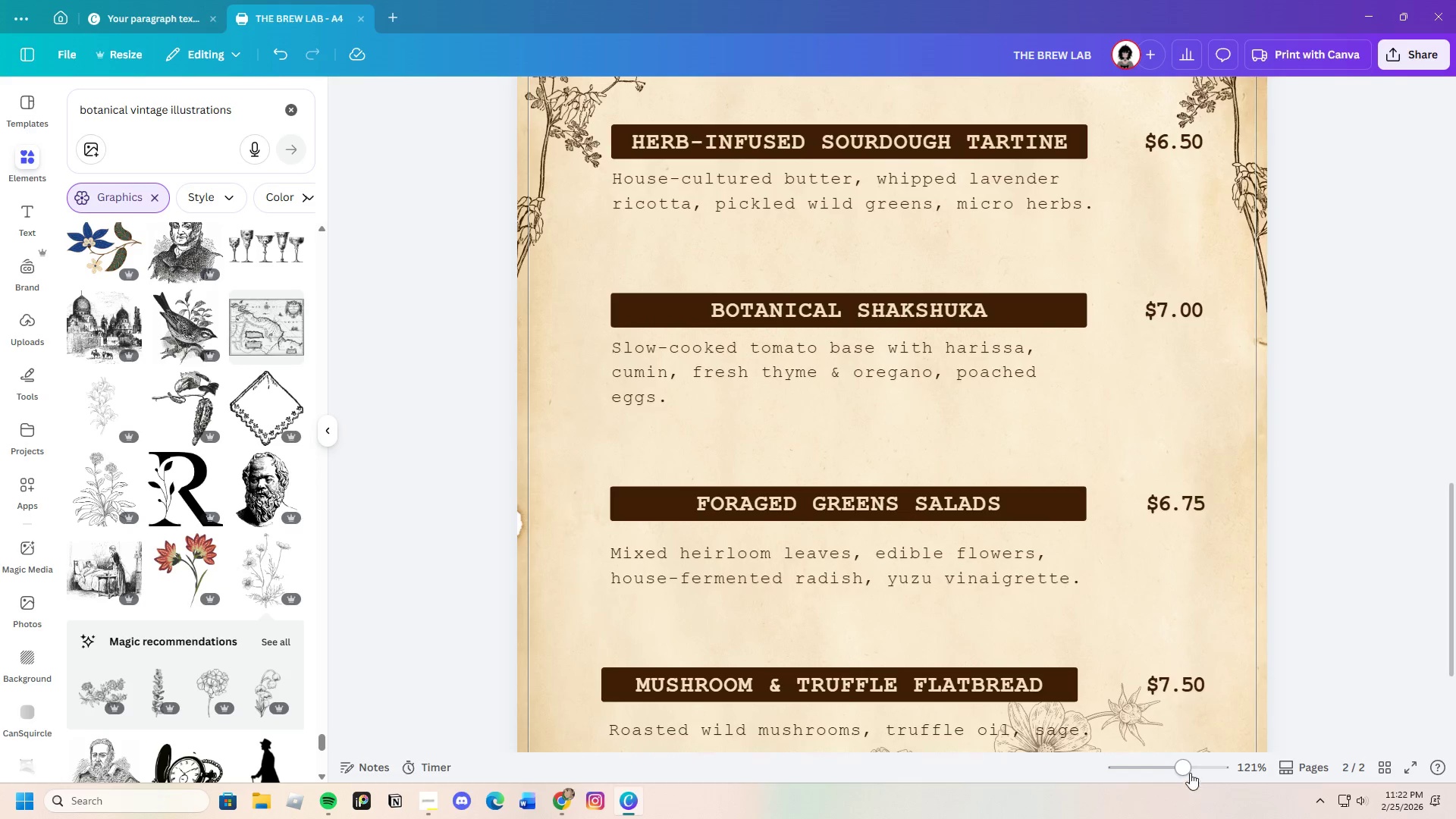 
left_click_drag(start_coordinate=[1188, 772], to_coordinate=[1173, 777])
 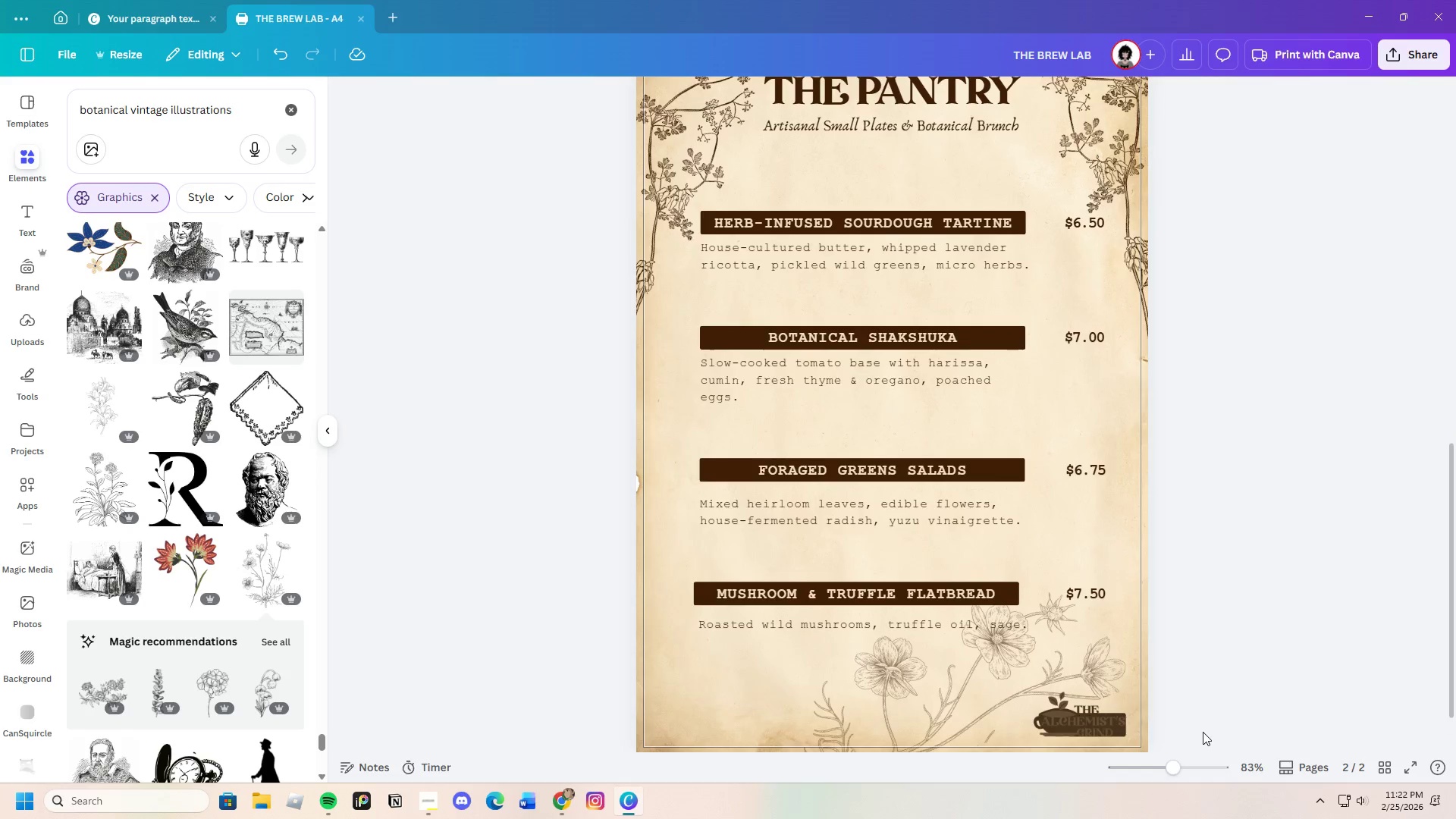 
scroll: coordinate [1219, 689], scroll_direction: up, amount: 3.0
 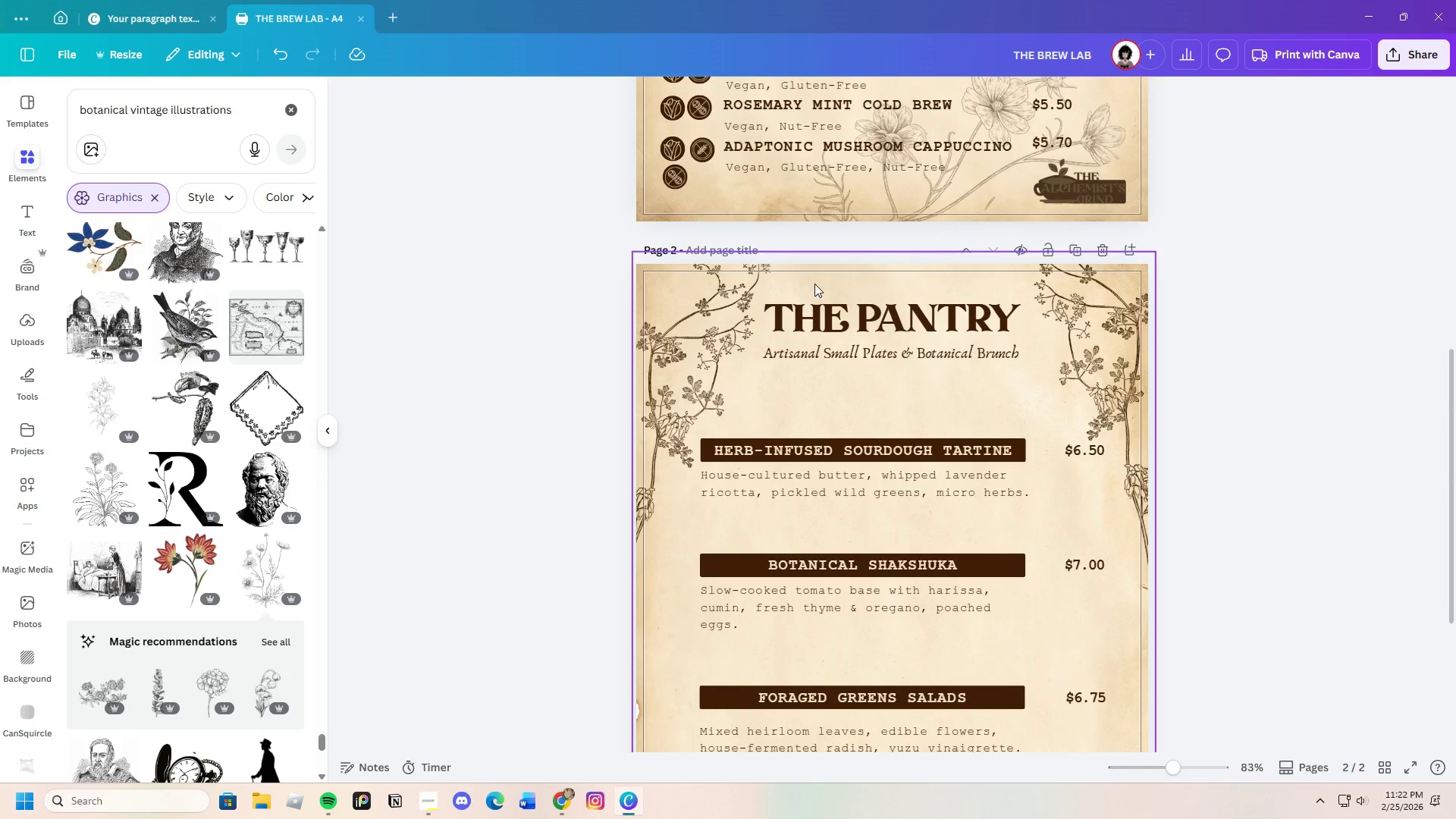 
left_click_drag(start_coordinate=[818, 284], to_coordinate=[956, 367])
 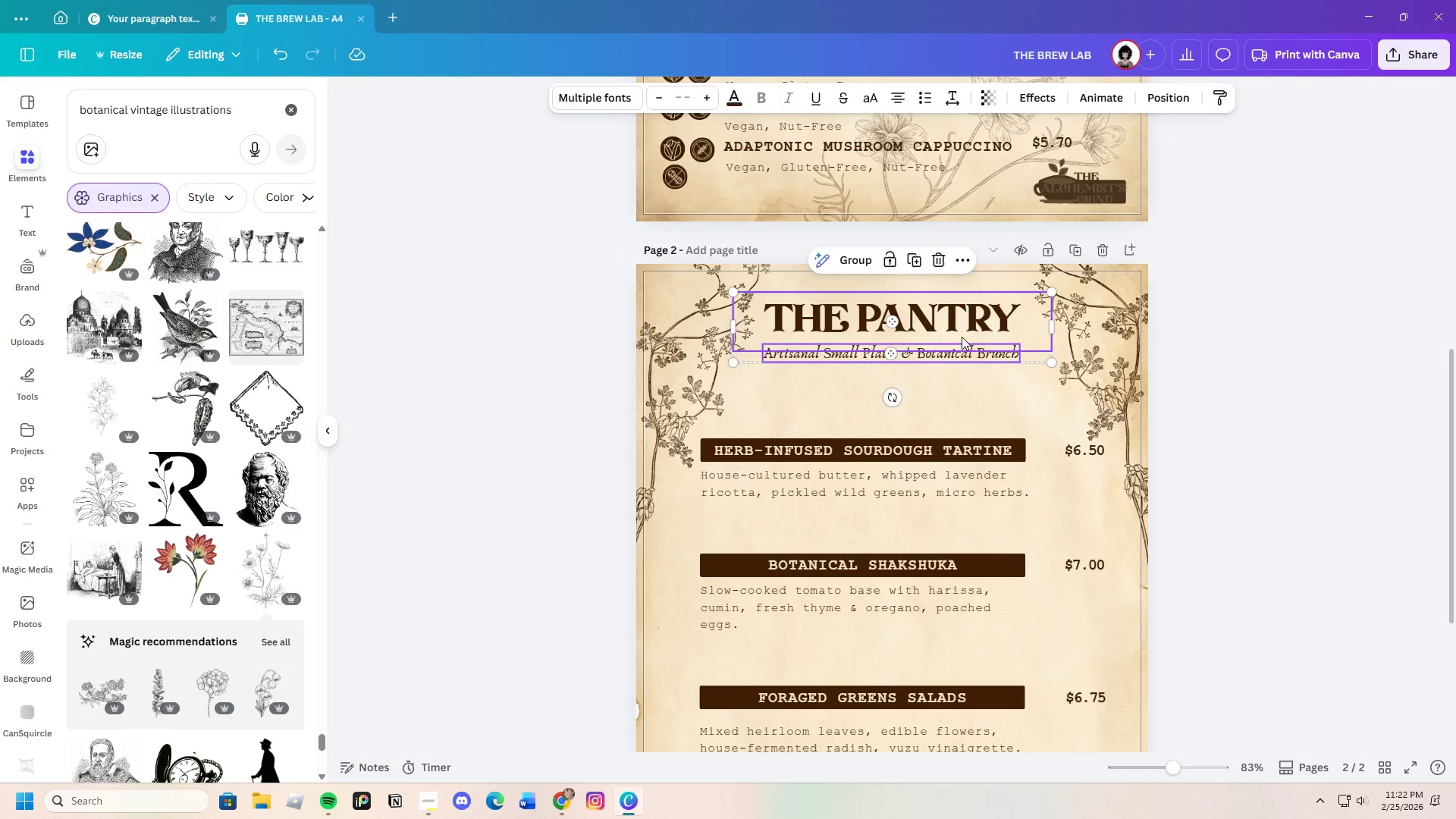 
left_click_drag(start_coordinate=[962, 337], to_coordinate=[937, 344])
 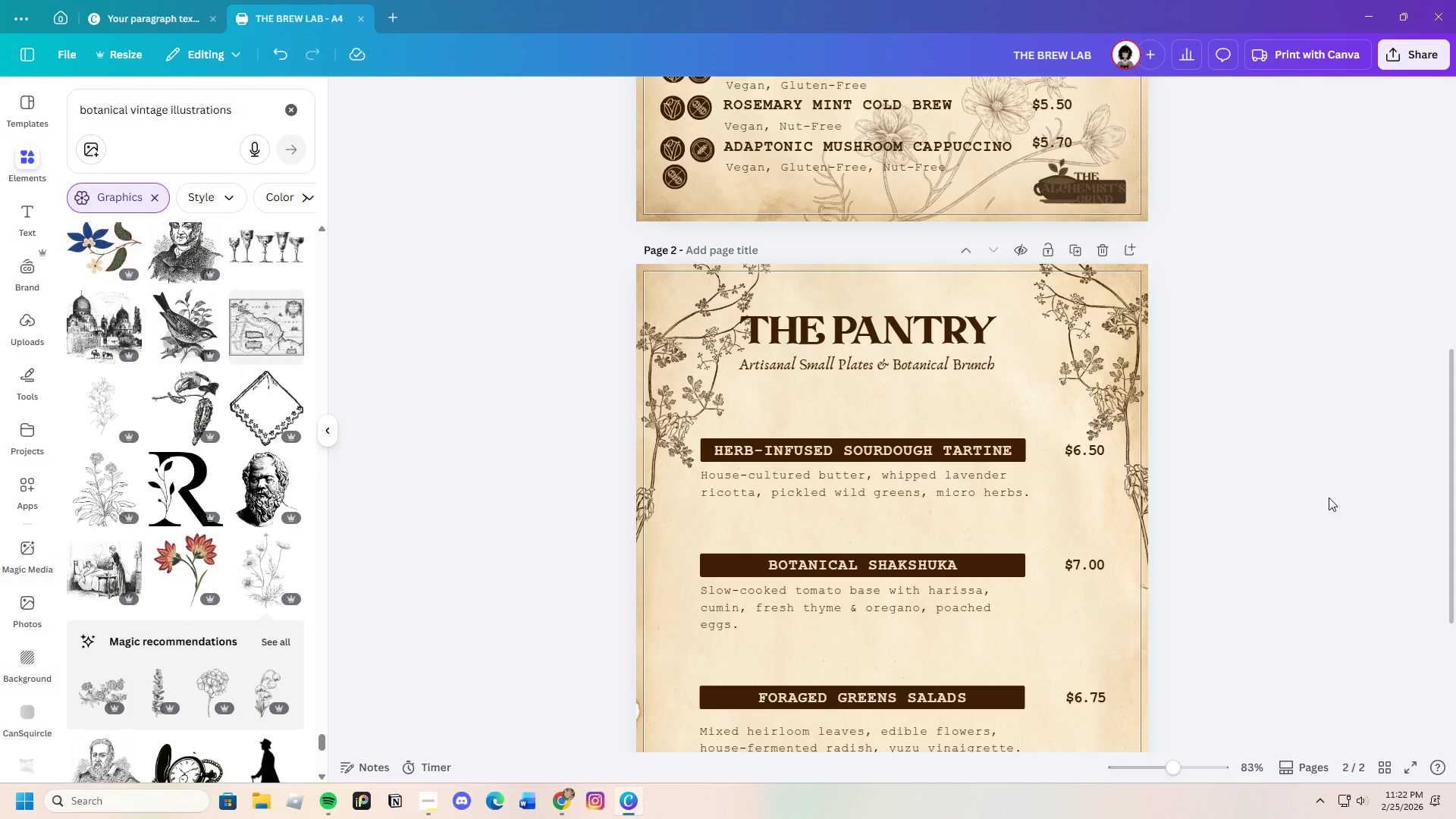 
wait(7.0)
 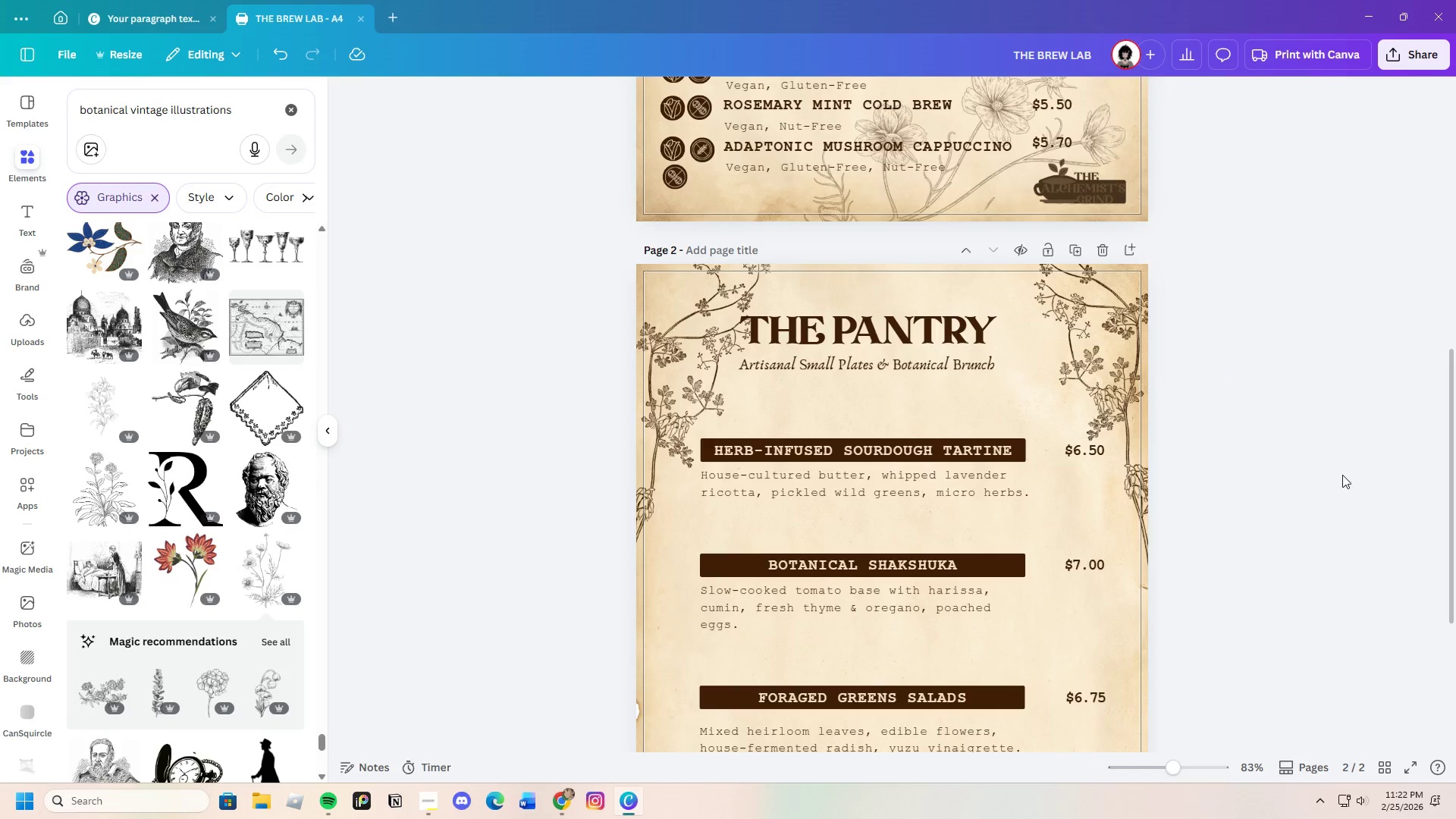 
left_click_drag(start_coordinate=[855, 290], to_coordinate=[924, 378])
 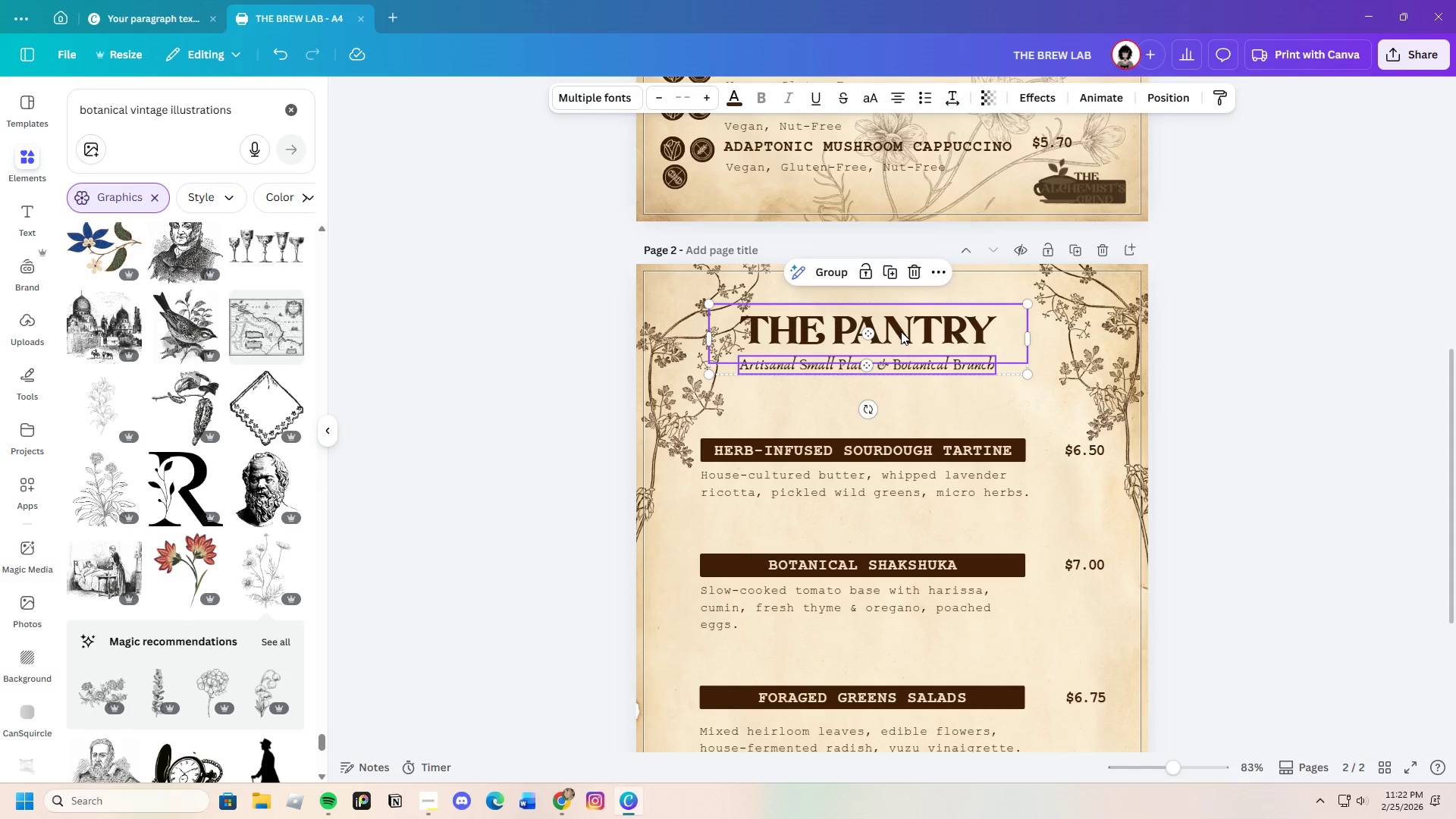 
left_click_drag(start_coordinate=[902, 331], to_coordinate=[925, 330])
 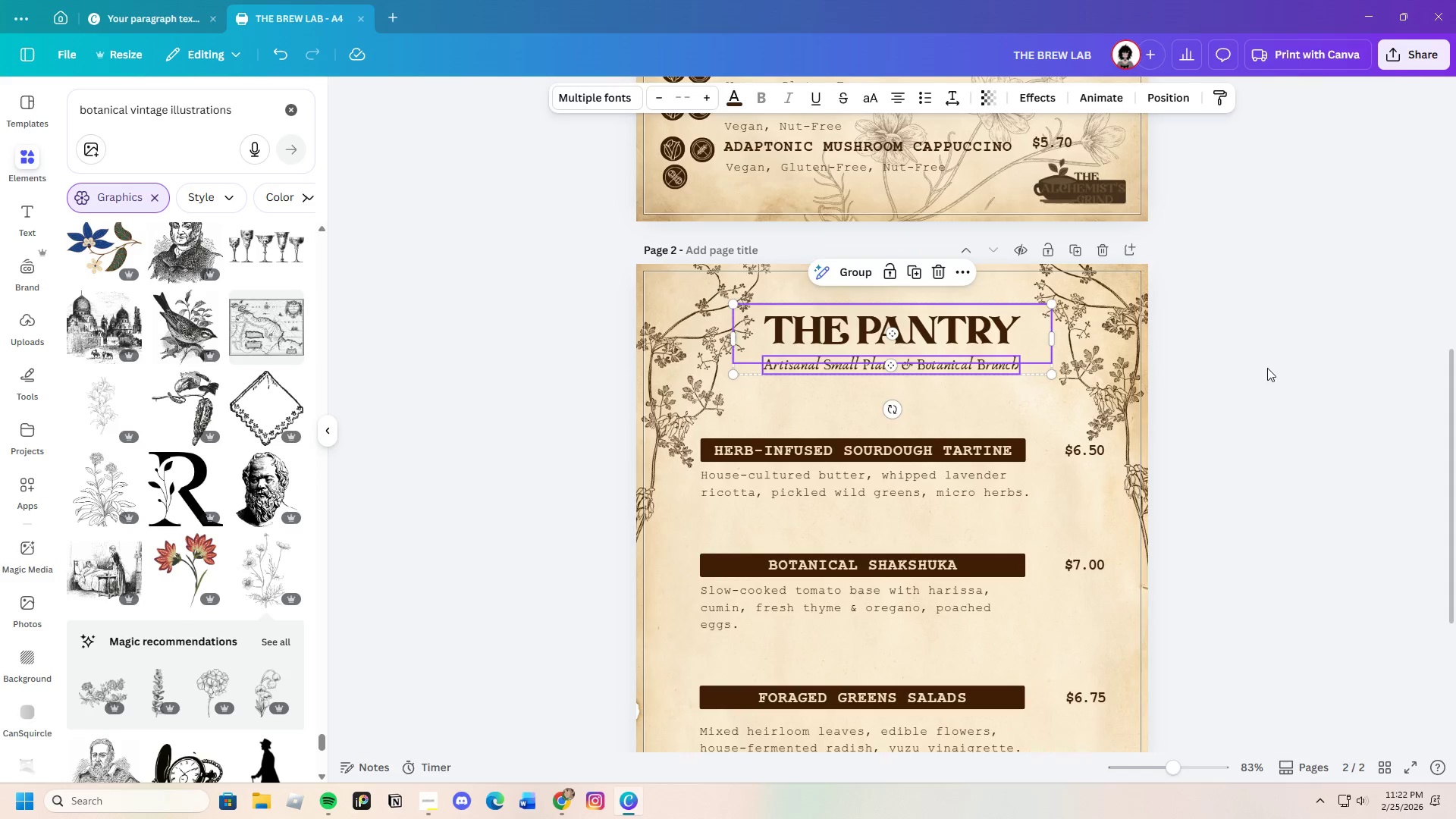 
left_click([1268, 369])
 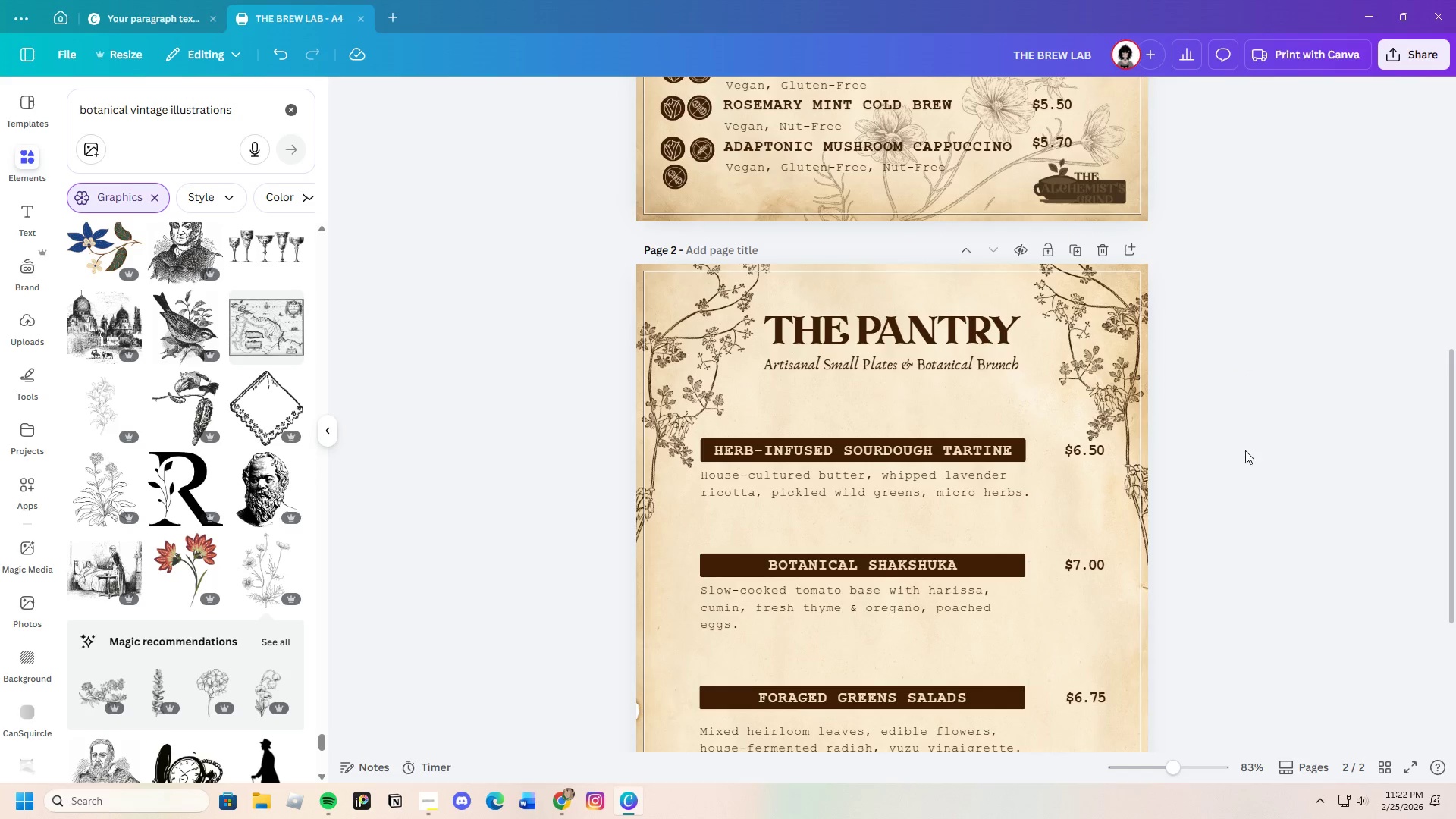 
scroll: coordinate [1244, 459], scroll_direction: down, amount: 4.0
 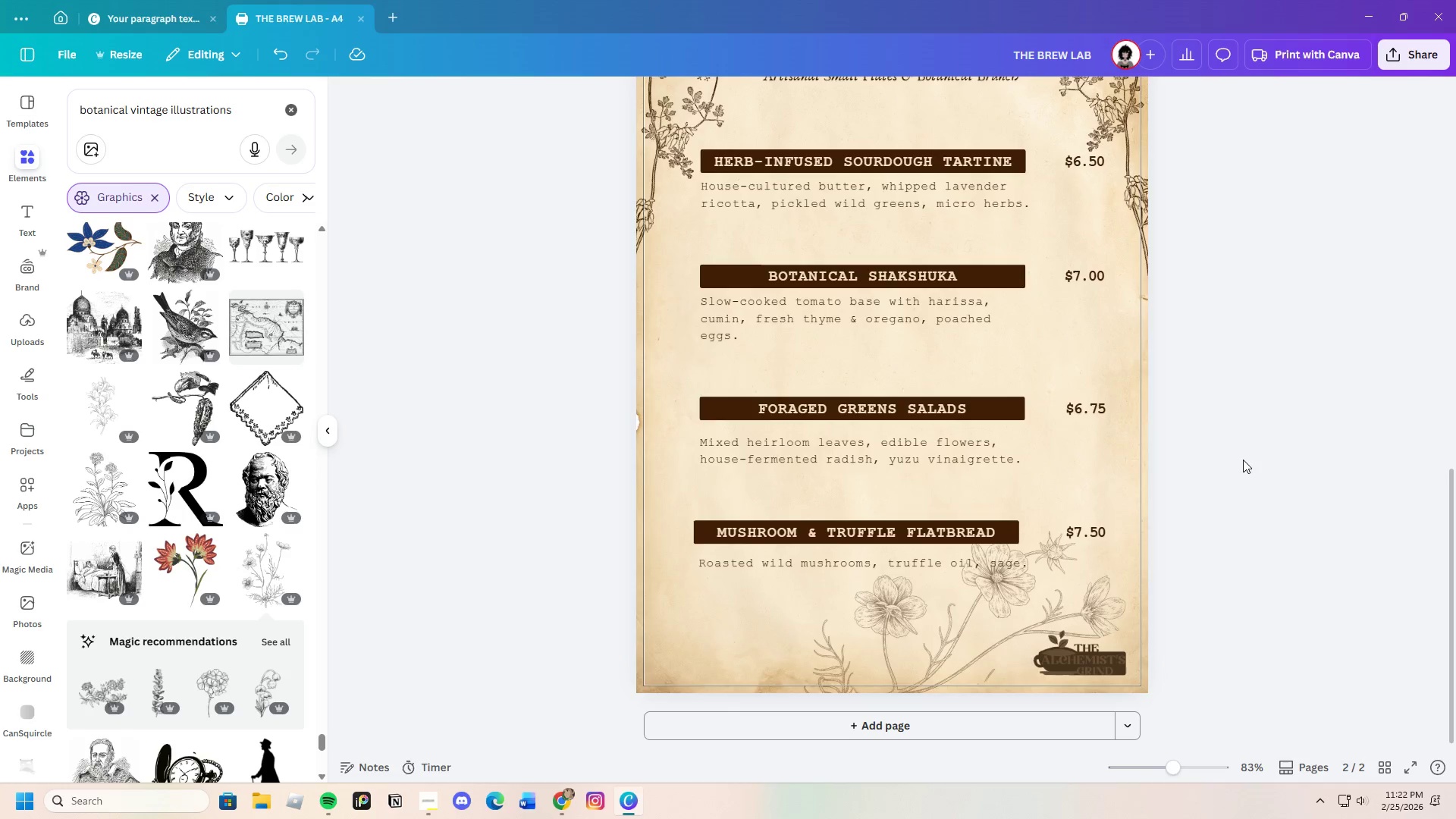 
scroll: coordinate [1266, 493], scroll_direction: up, amount: 2.0
 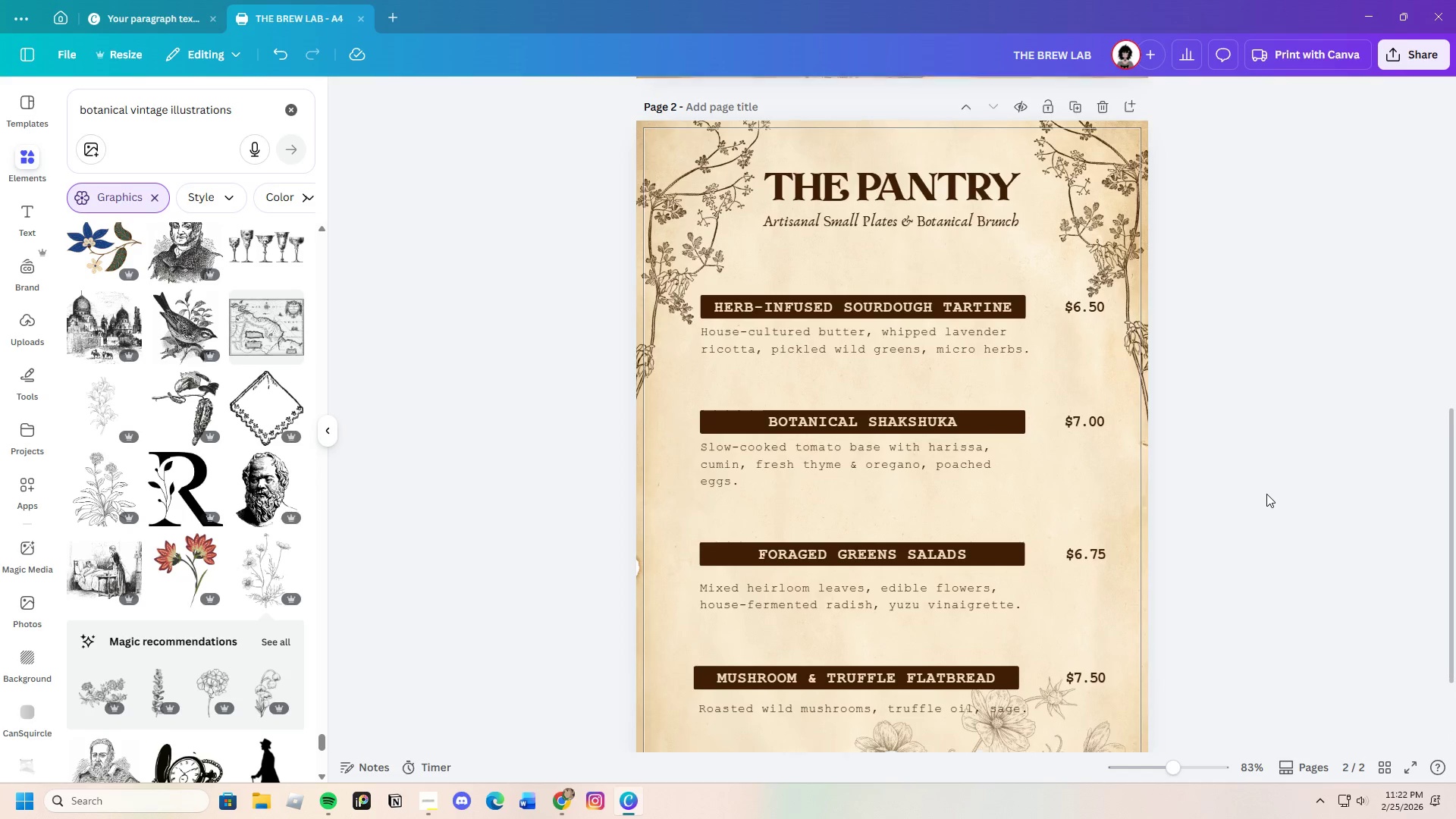 
scroll: coordinate [1266, 494], scroll_direction: down, amount: 2.0
 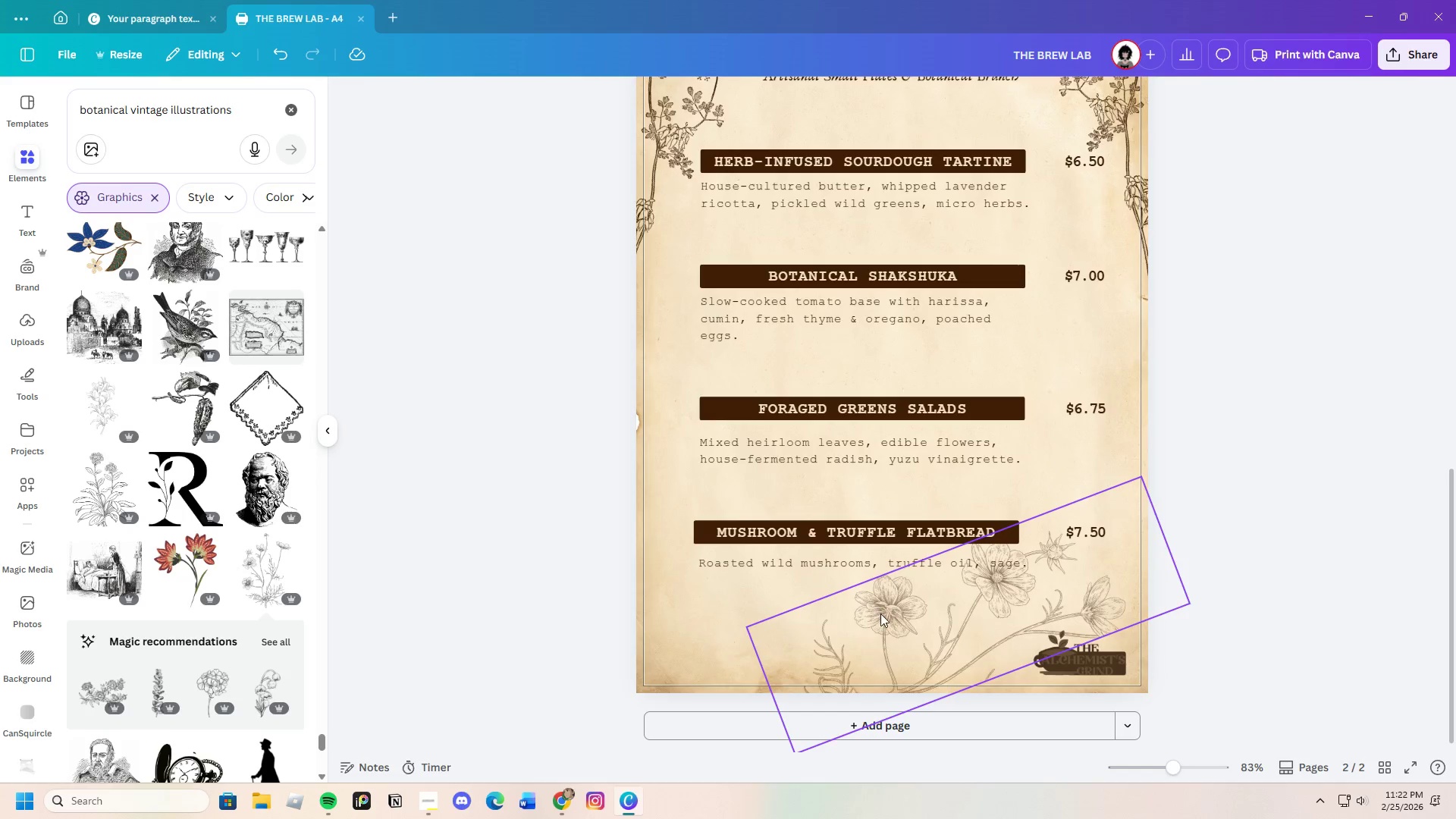 
scroll: coordinate [952, 651], scroll_direction: up, amount: 1.0
 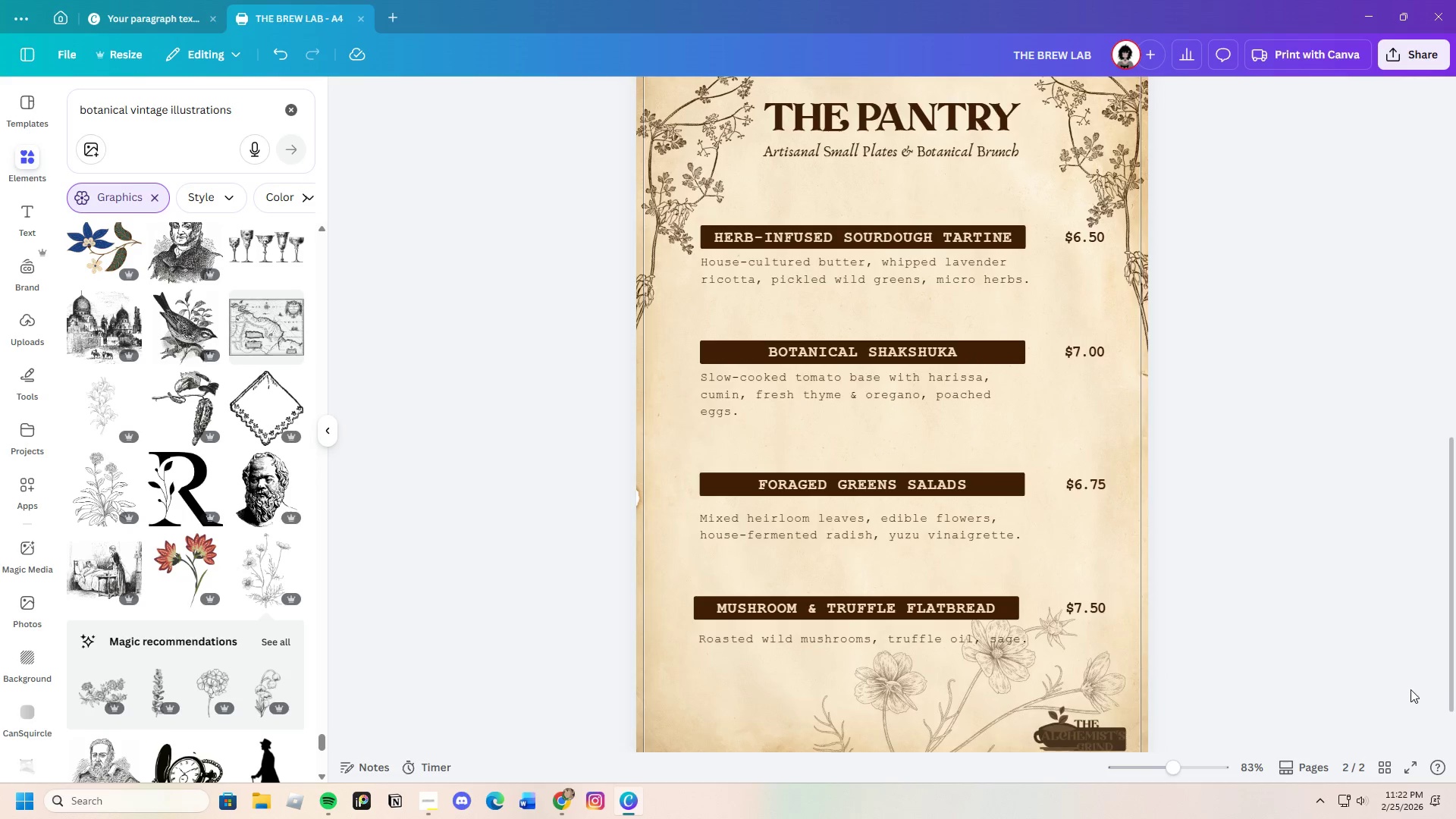 
scroll: coordinate [1356, 692], scroll_direction: down, amount: 3.0
 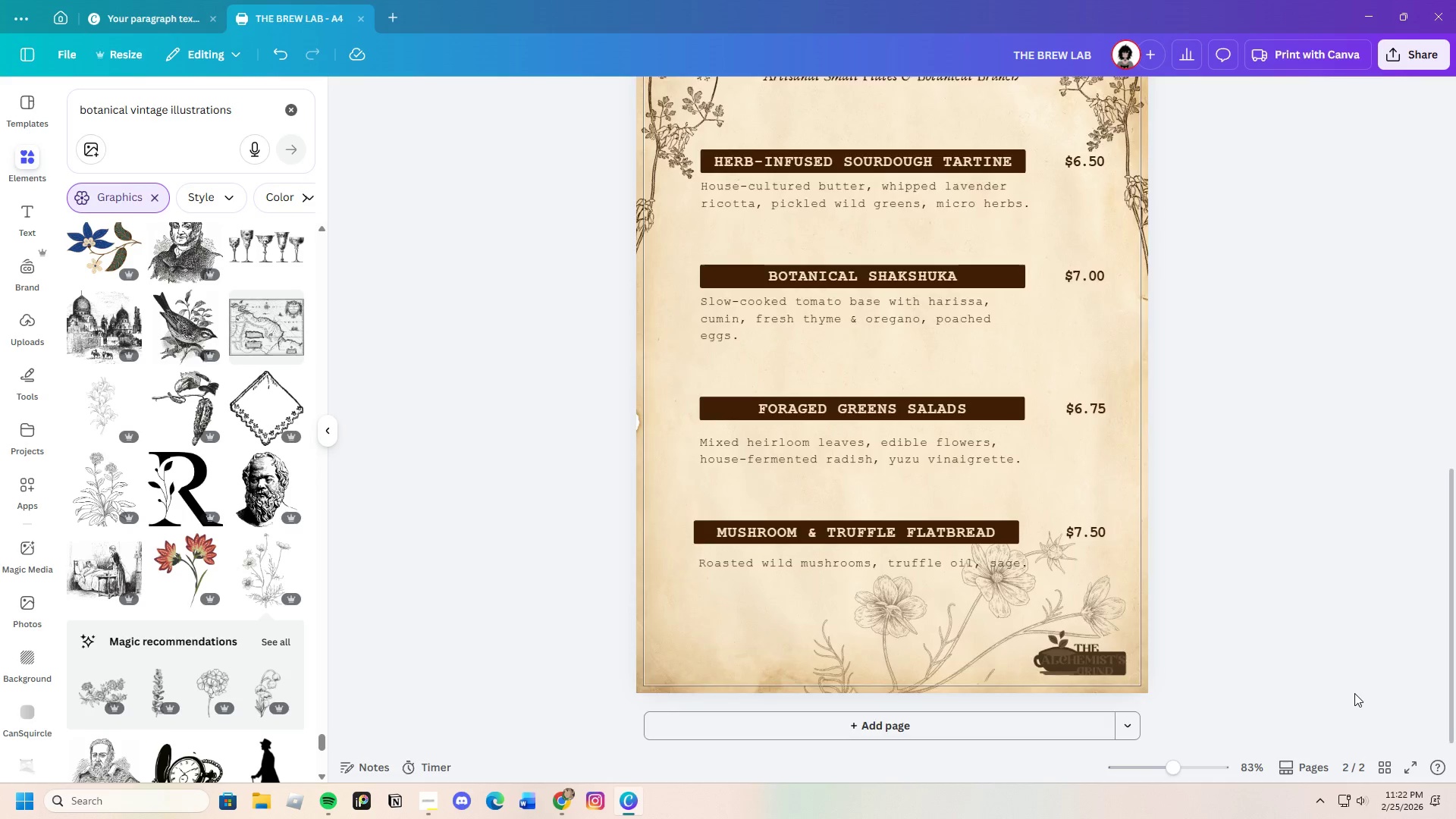 
scroll: coordinate [1354, 693], scroll_direction: up, amount: 3.0
 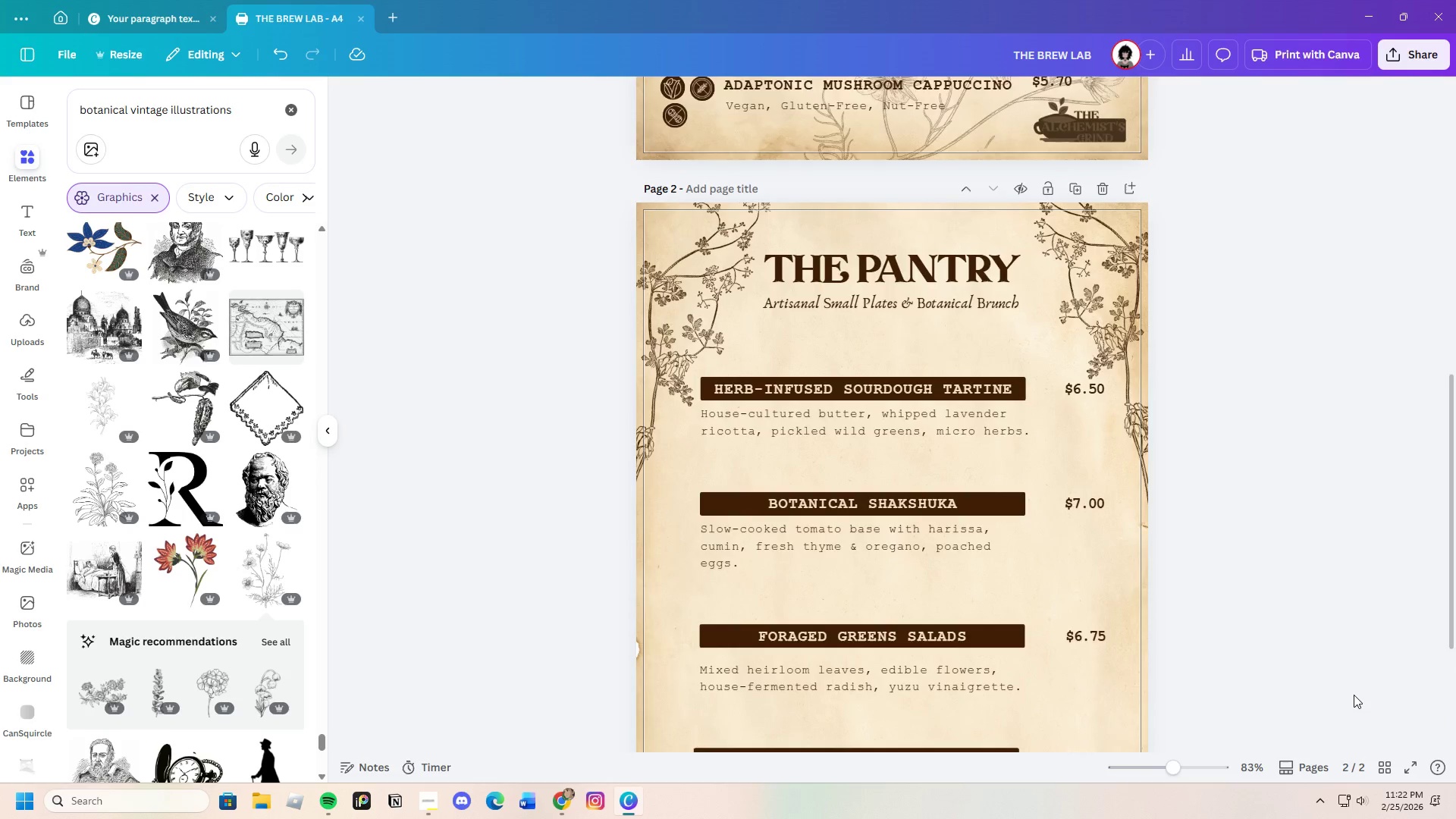 
scroll: coordinate [1354, 695], scroll_direction: none, amount: 0.0
 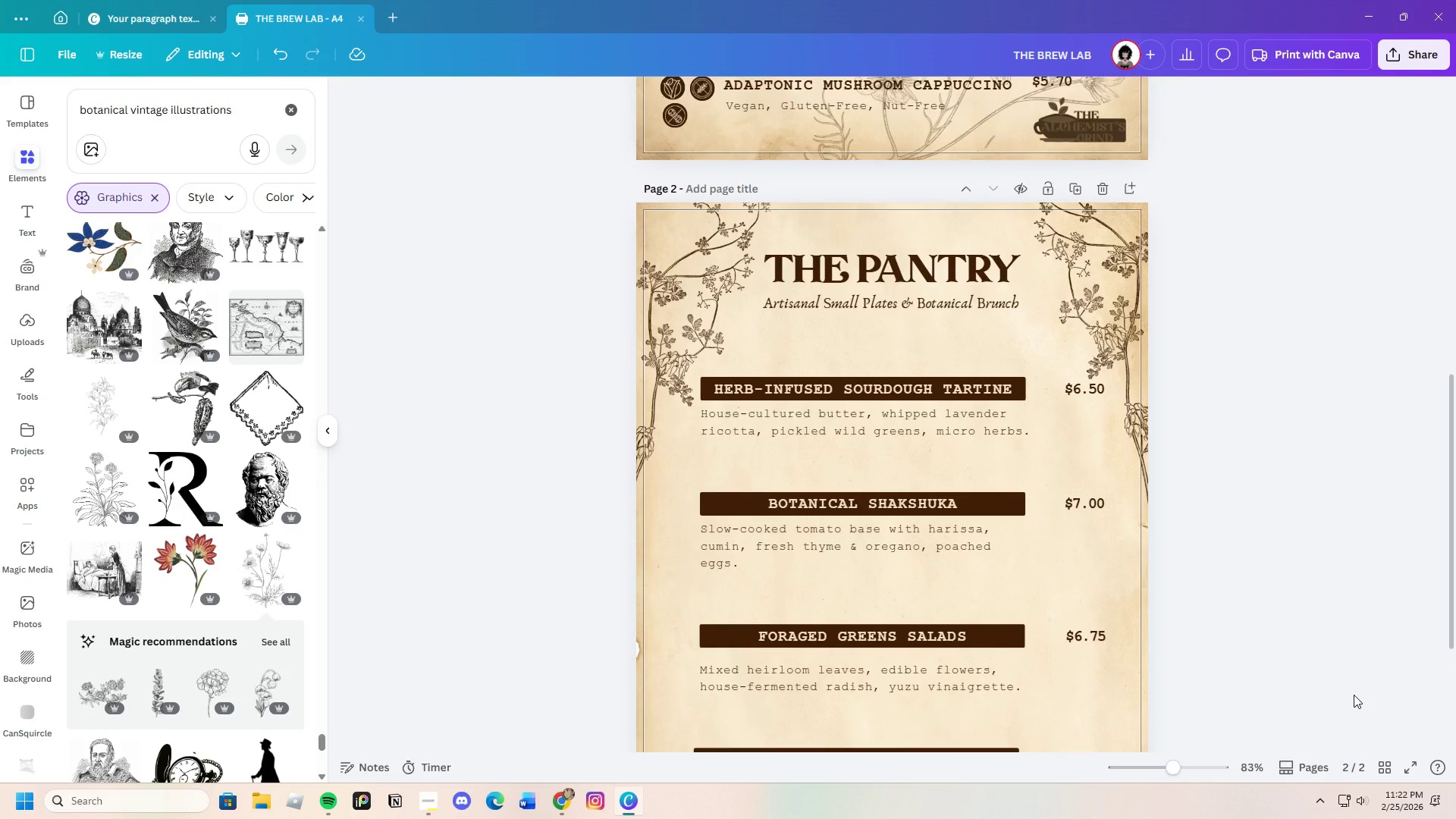 
scroll: coordinate [1354, 695], scroll_direction: down, amount: 2.0
 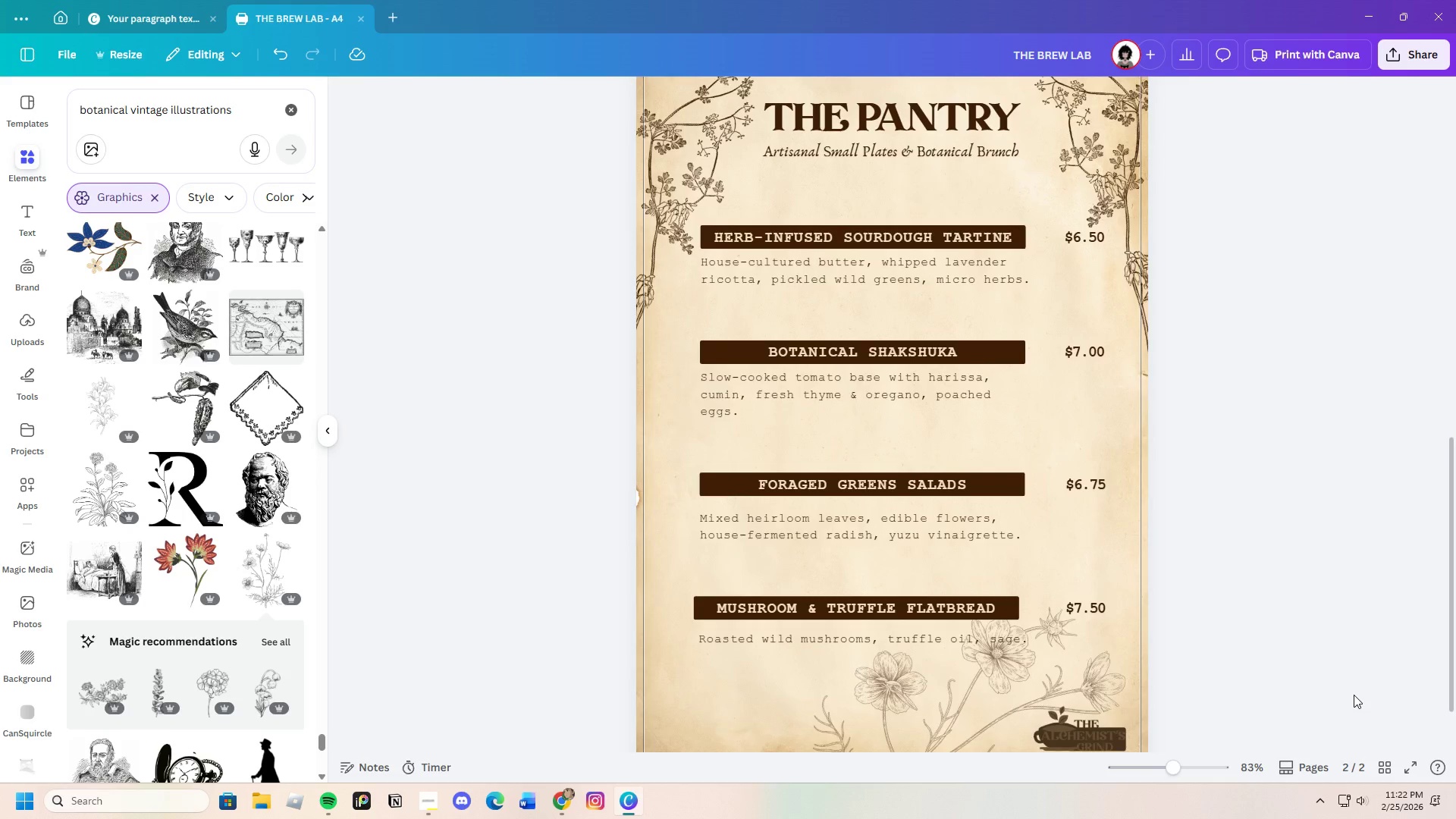 
scroll: coordinate [1354, 695], scroll_direction: up, amount: 2.0
 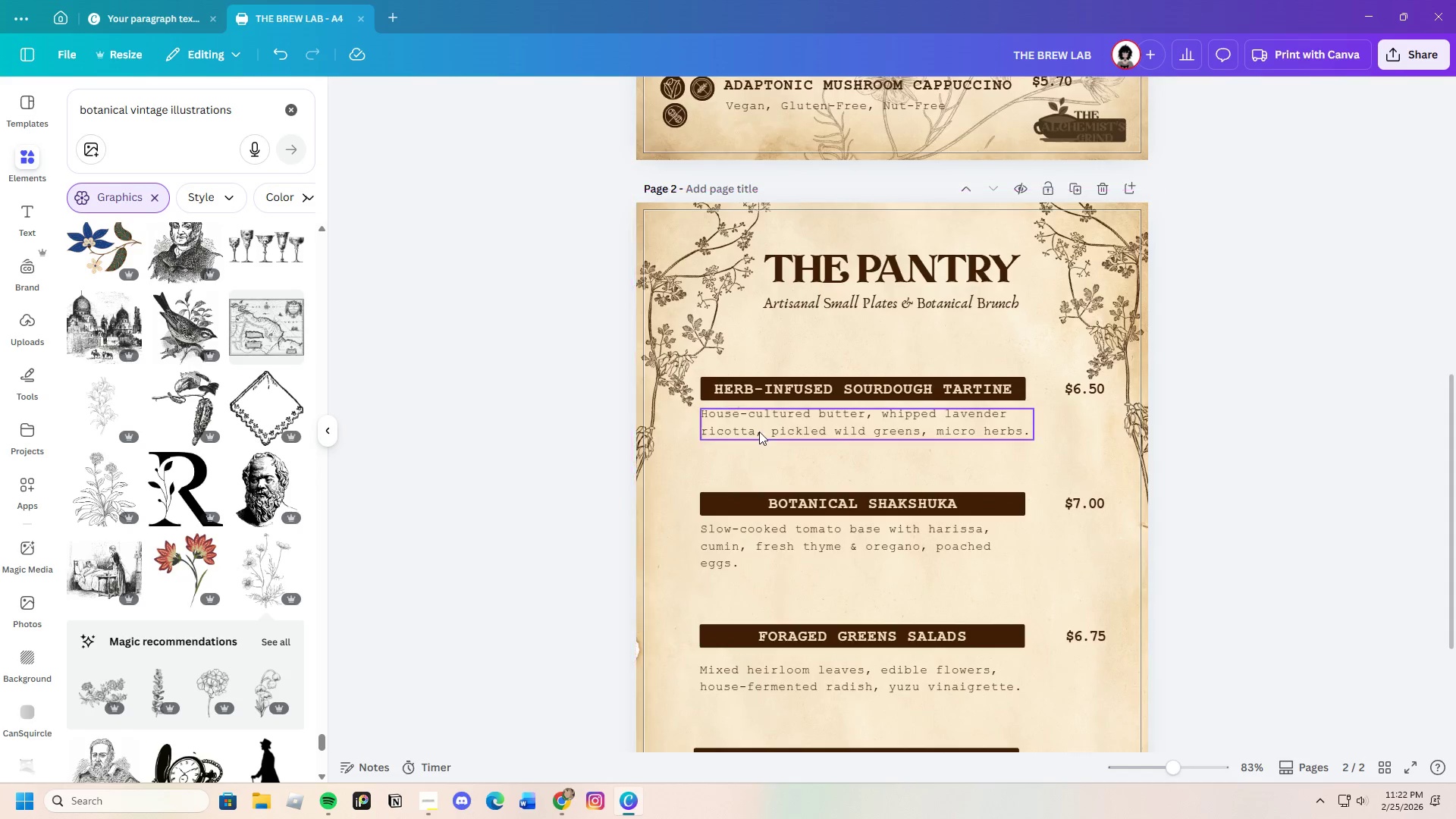 
left_click_drag(start_coordinate=[756, 424], to_coordinate=[760, 424])
 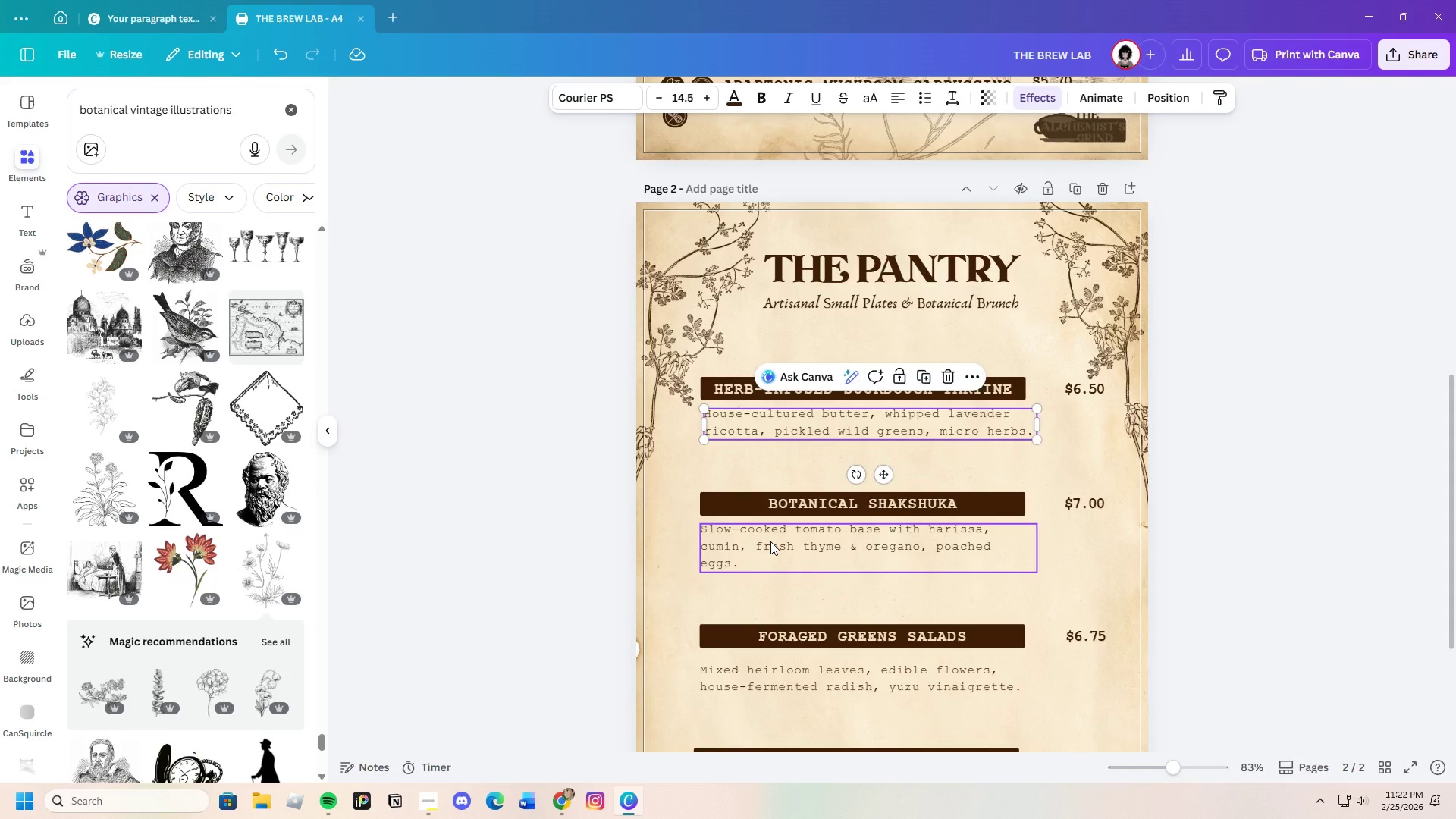 
left_click_drag(start_coordinate=[770, 541], to_coordinate=[775, 541])
 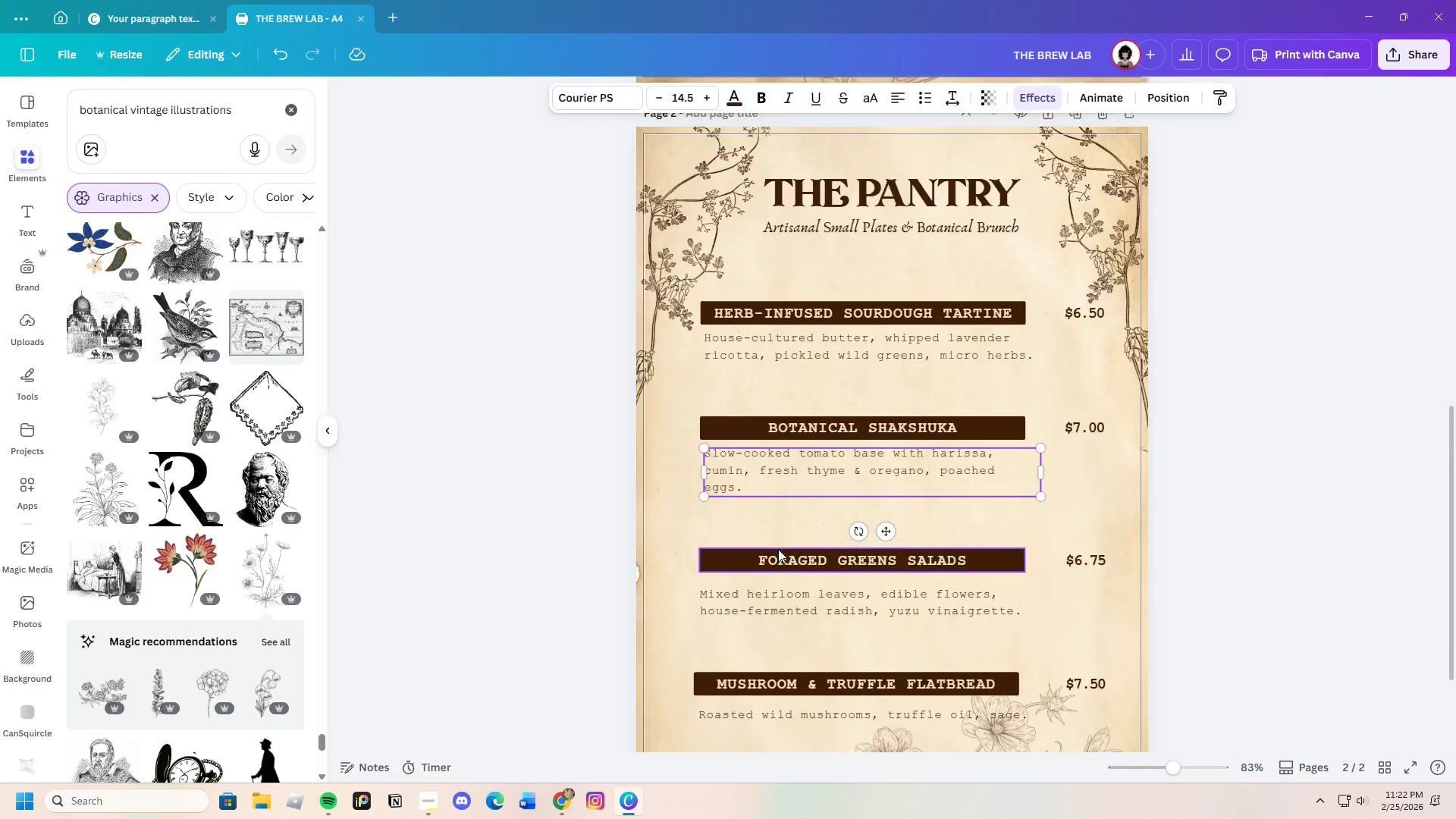 
scroll: coordinate [778, 549], scroll_direction: down, amount: 2.0
 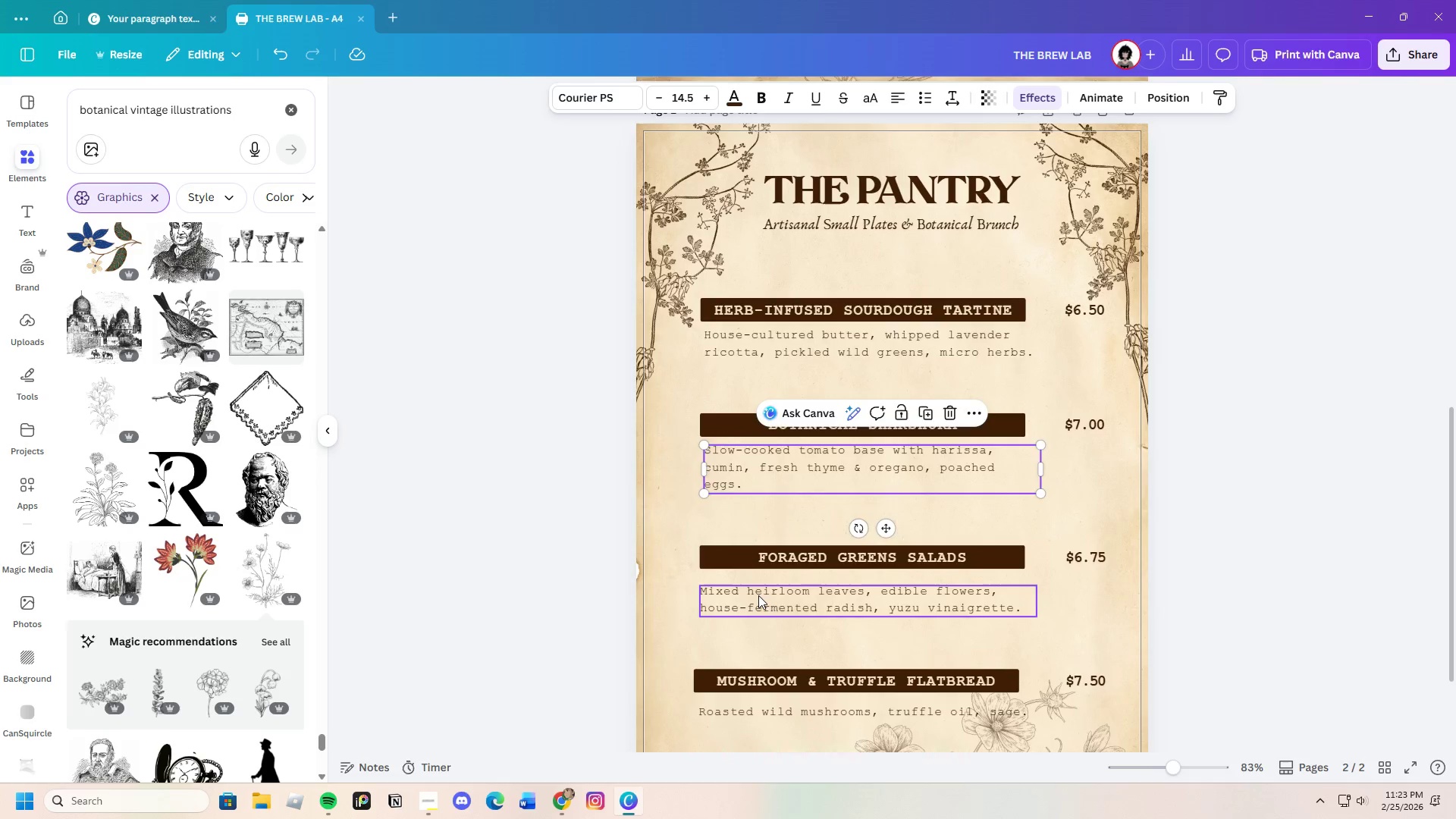 
left_click_drag(start_coordinate=[758, 595], to_coordinate=[763, 595])
 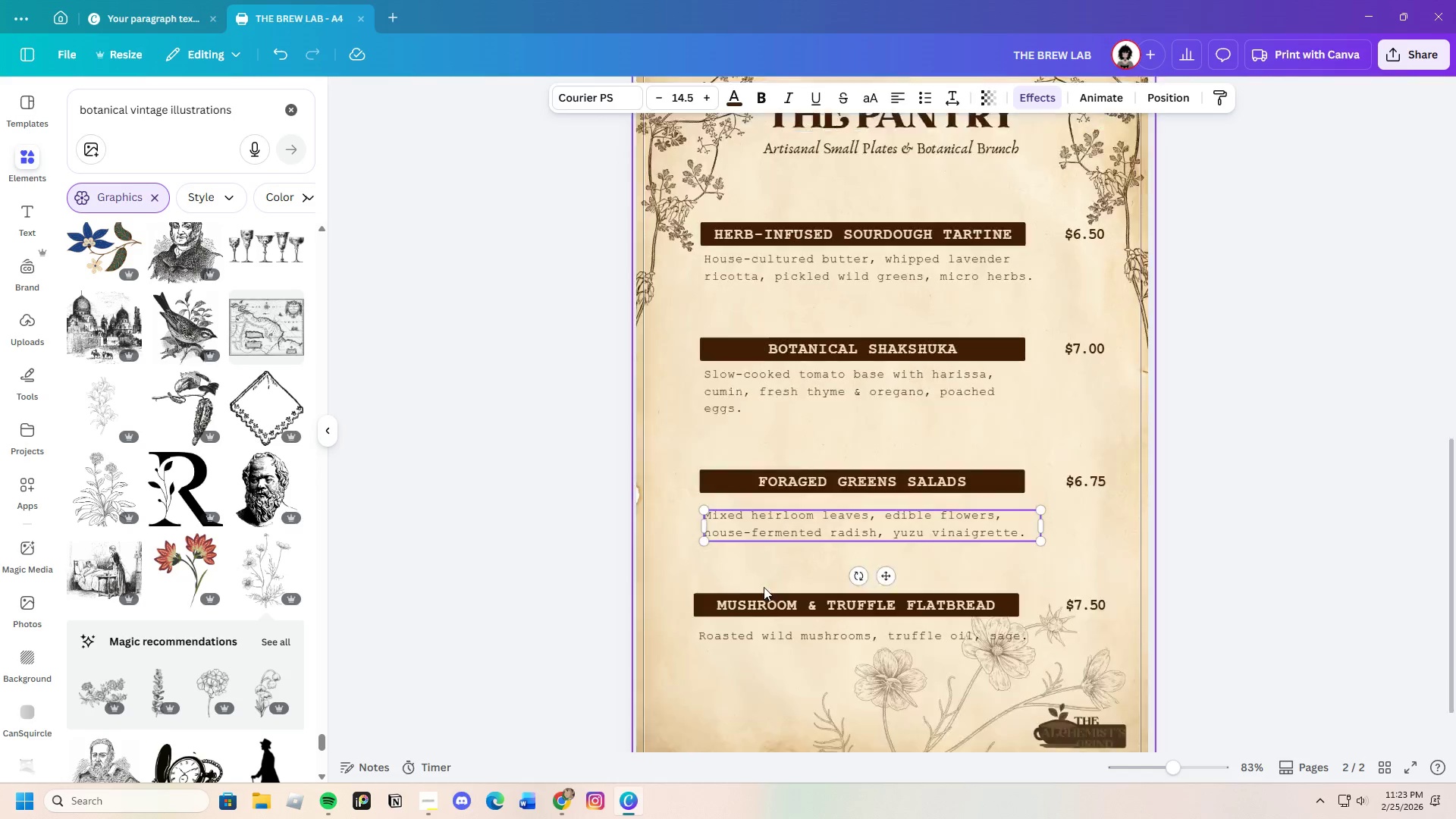 
scroll: coordinate [764, 587], scroll_direction: down, amount: 2.0
 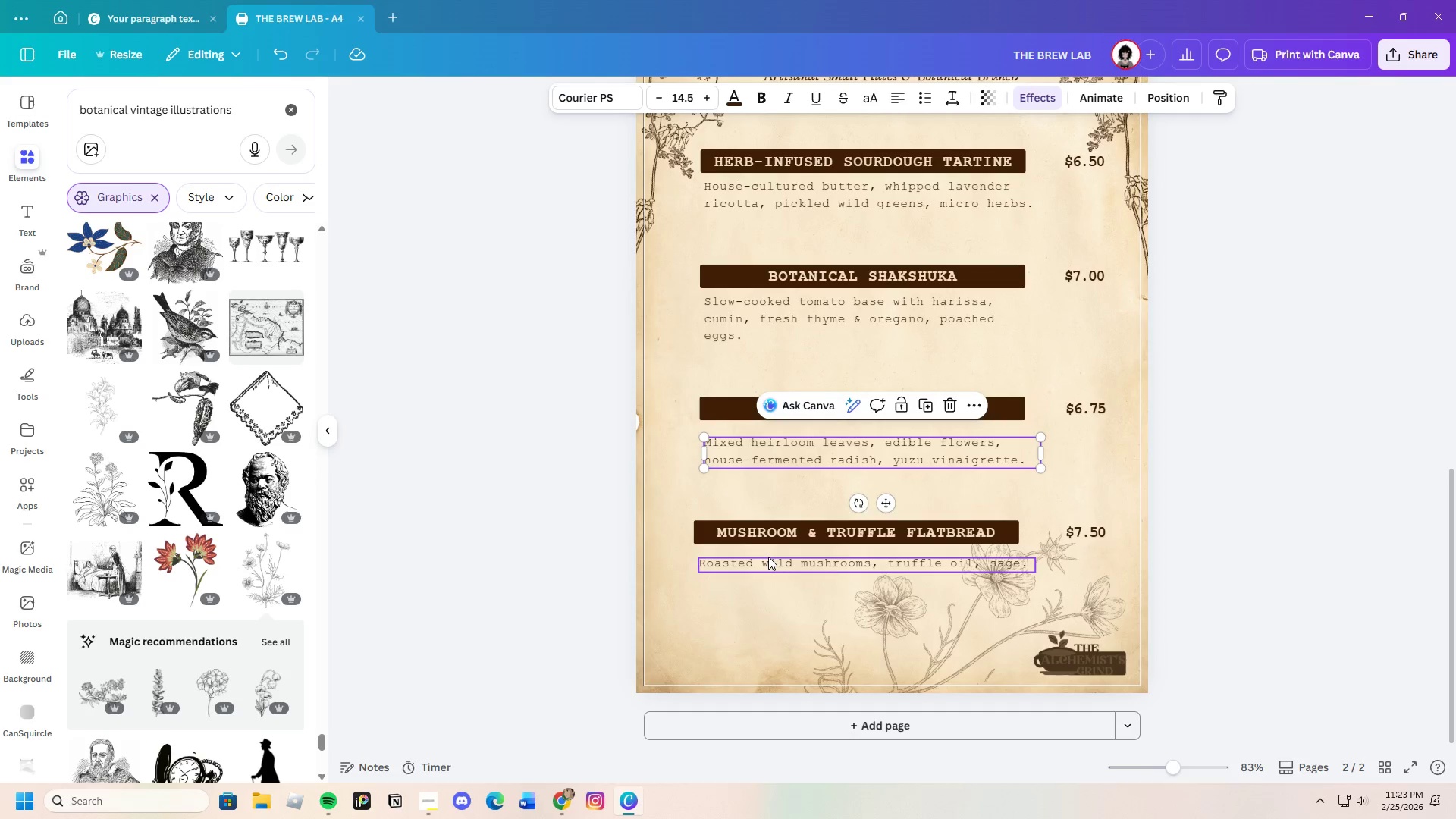 
left_click_drag(start_coordinate=[770, 556], to_coordinate=[775, 556])
 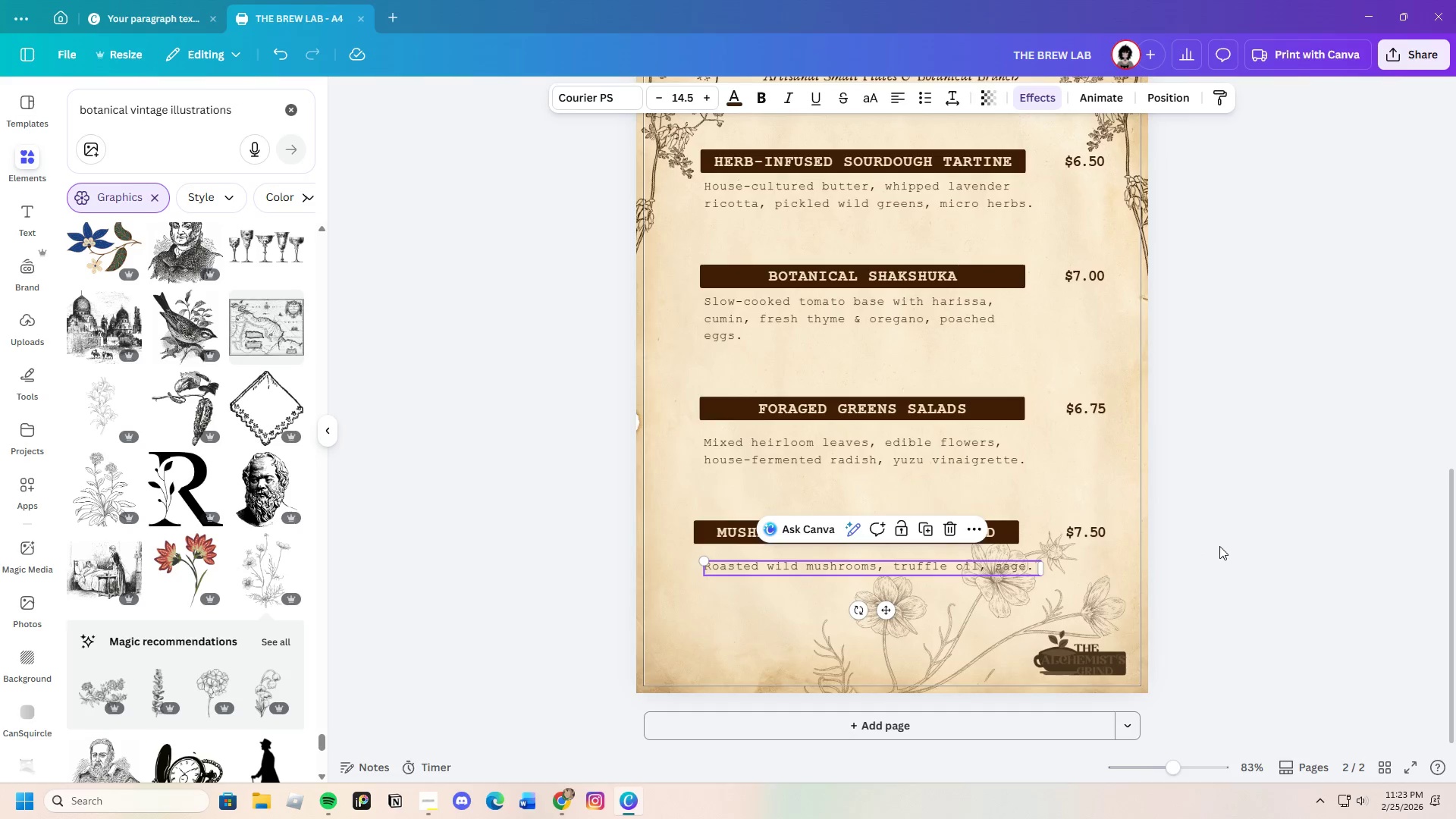 
left_click([1241, 546])
 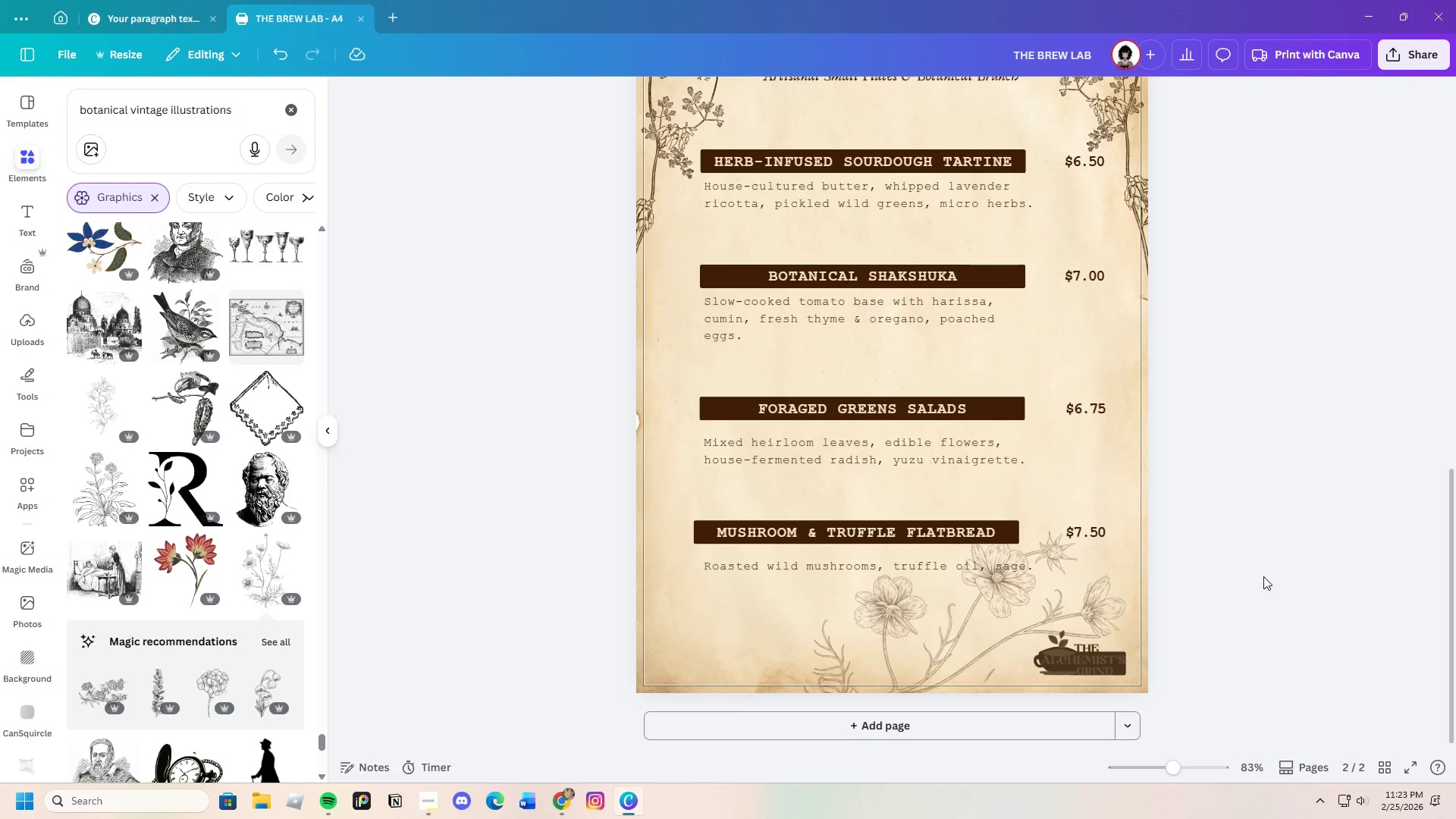 
scroll: coordinate [1260, 586], scroll_direction: up, amount: 5.0
 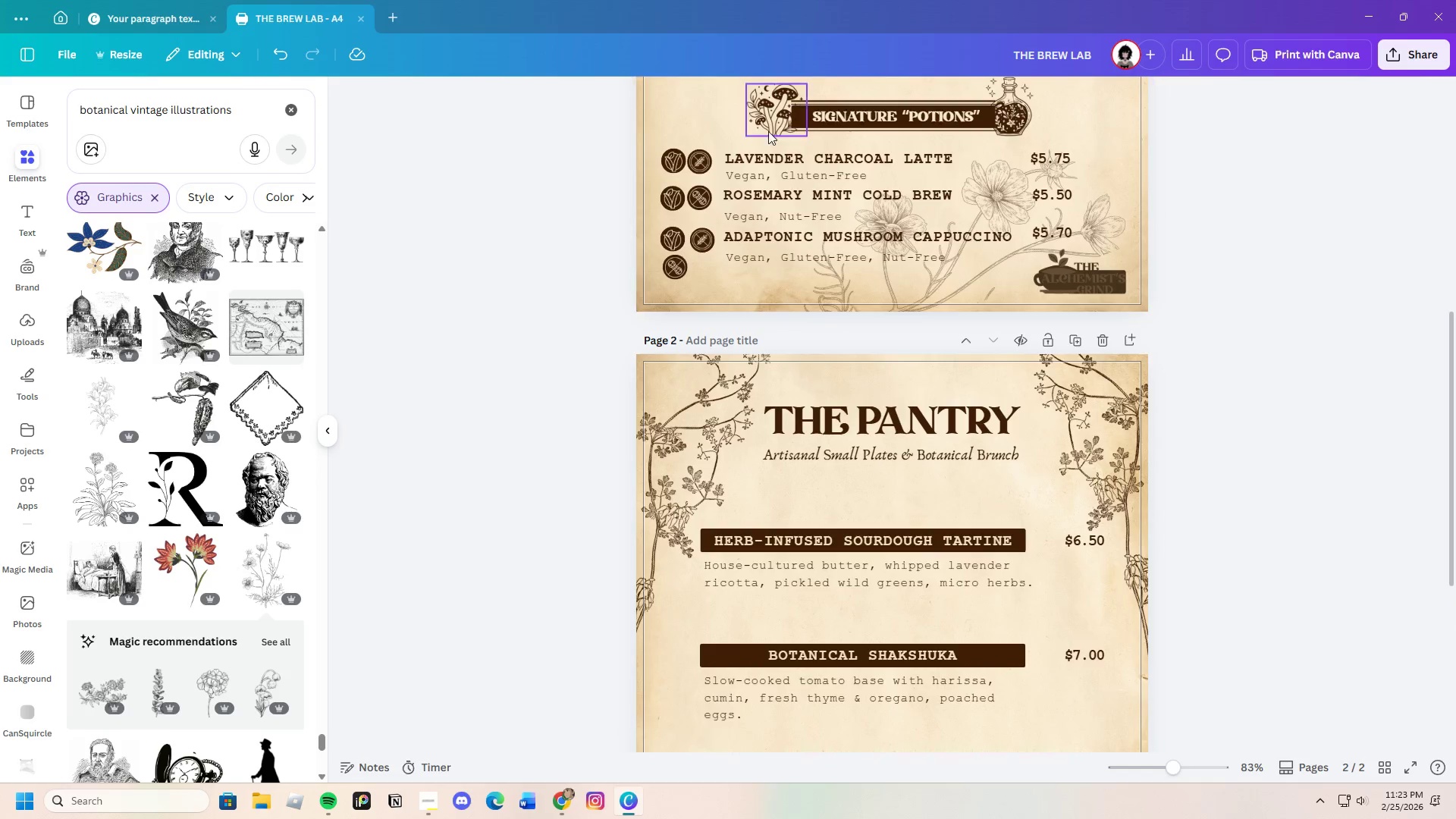 
left_click_drag(start_coordinate=[674, 135], to_coordinate=[699, 272])
 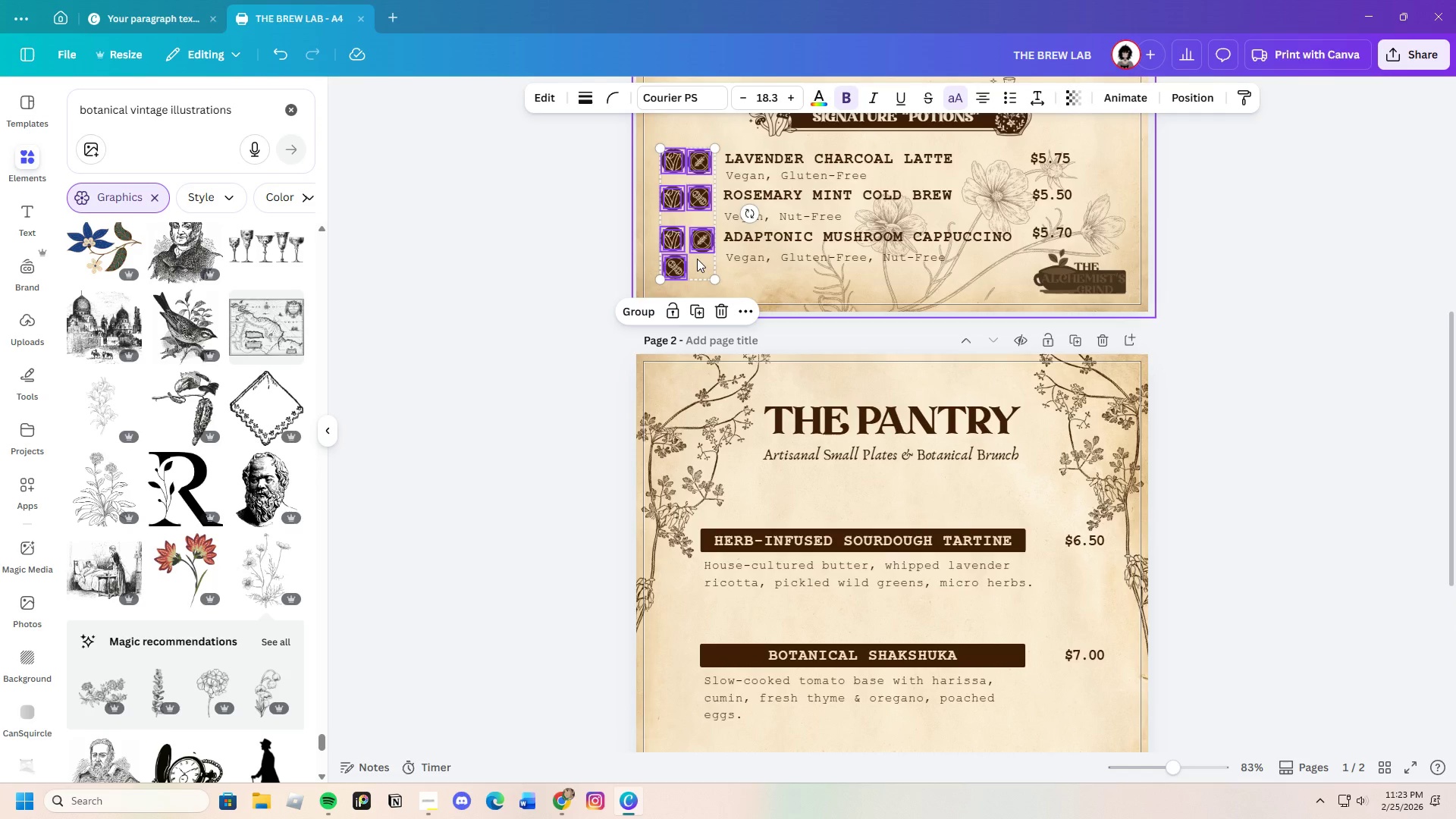 
key(Control+C)
 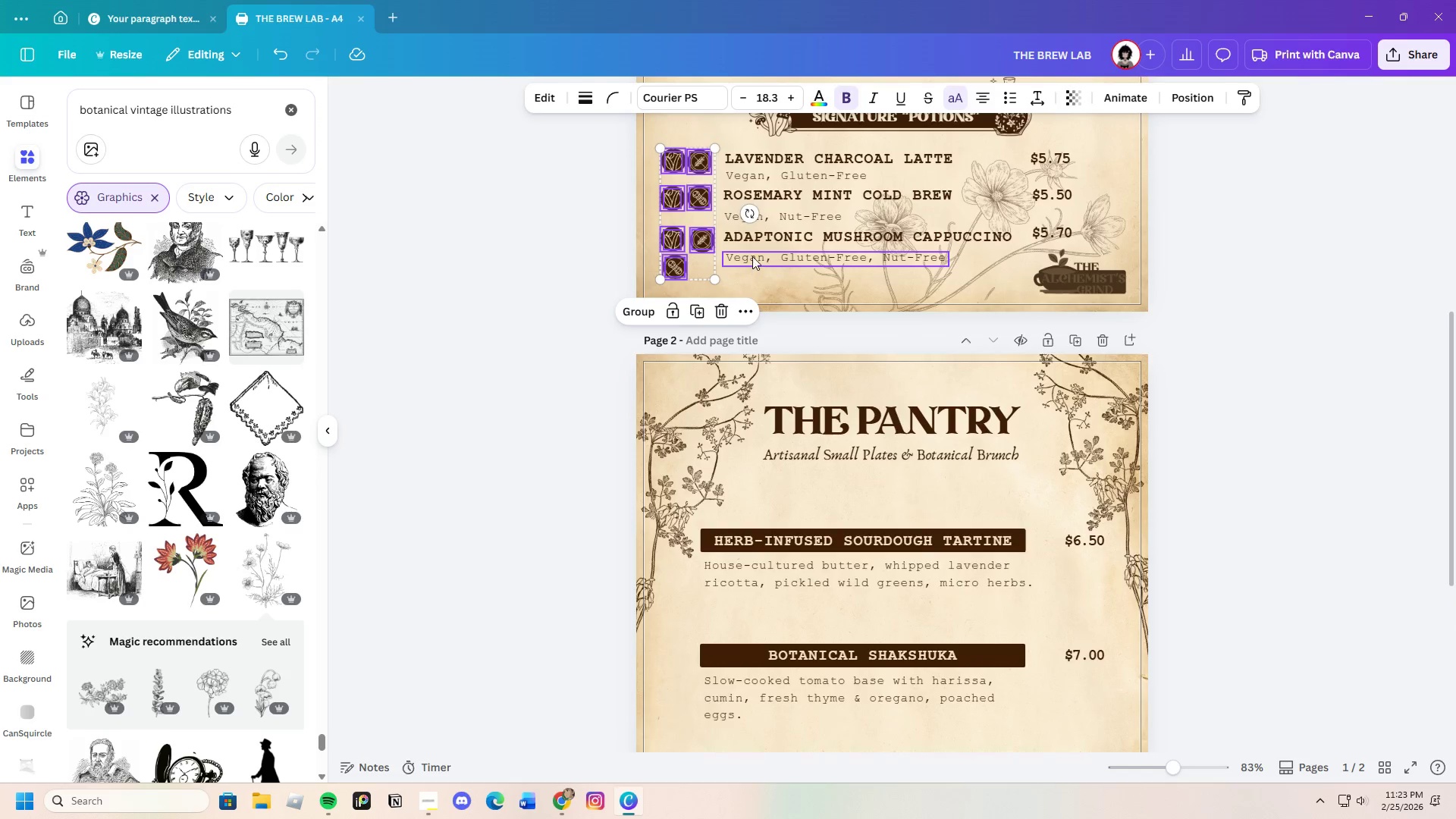 
key(Control+V)
 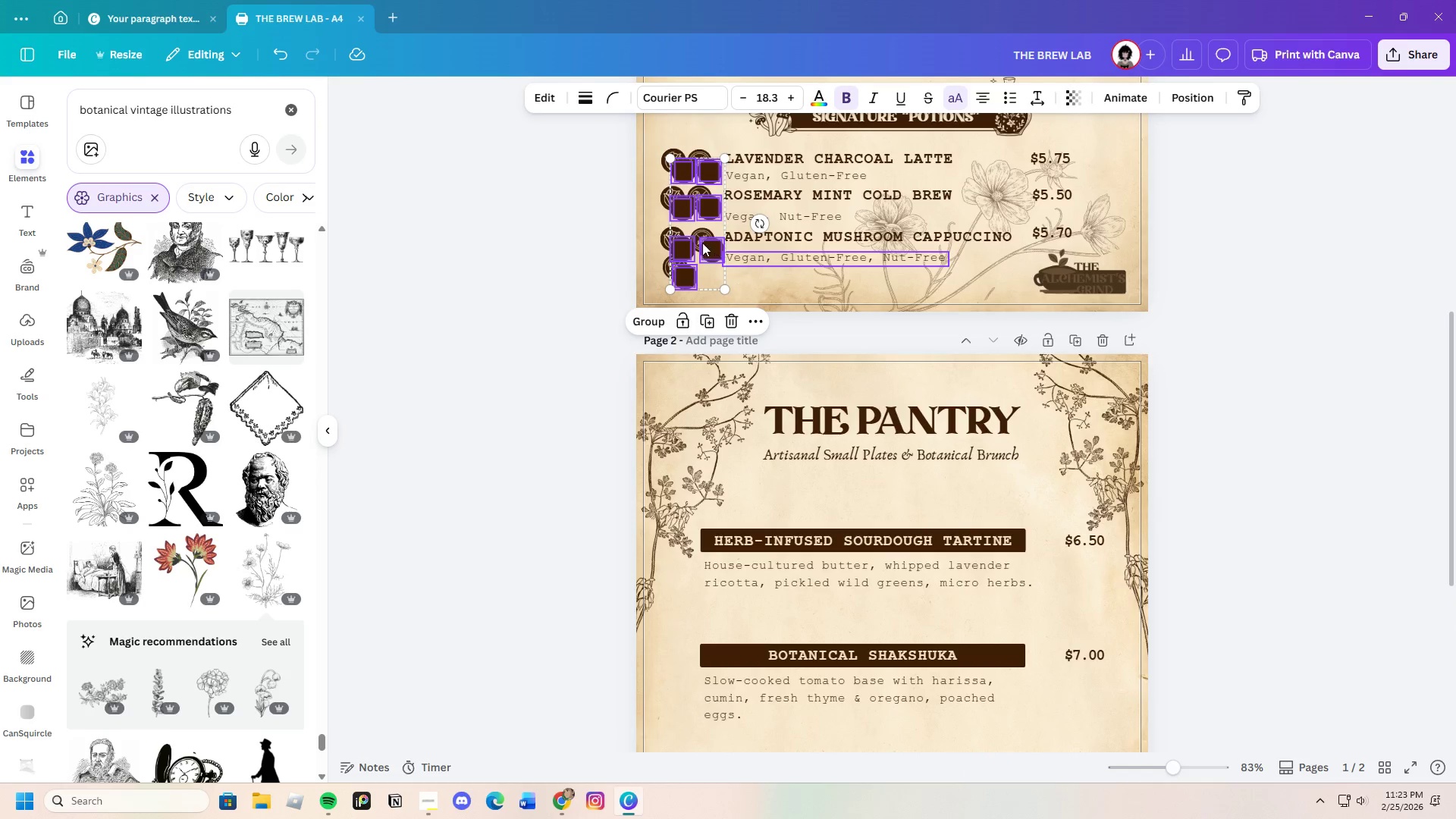 
left_click_drag(start_coordinate=[702, 242], to_coordinate=[830, 538])
 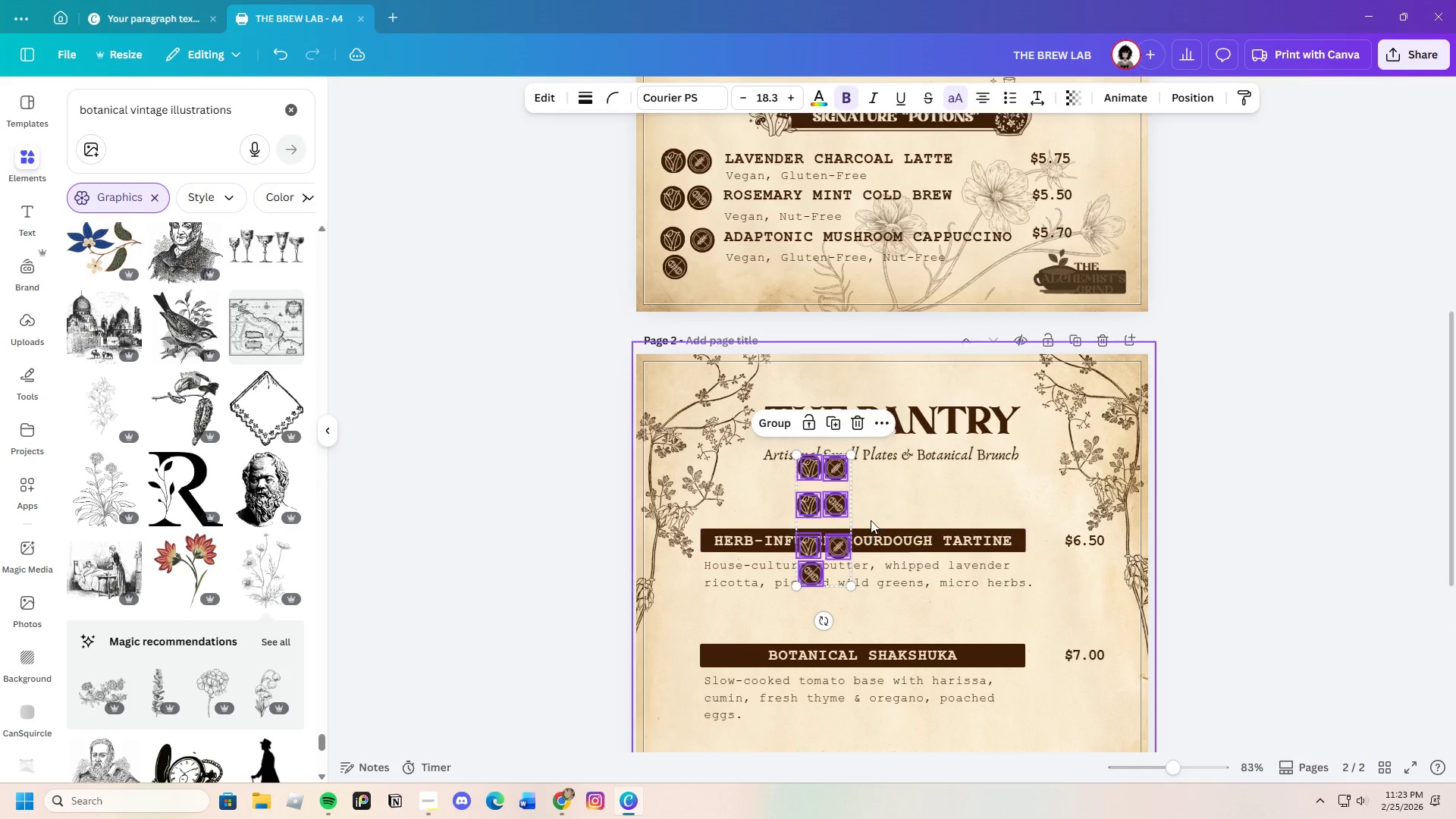 
scroll: coordinate [871, 511], scroll_direction: down, amount: 2.0
 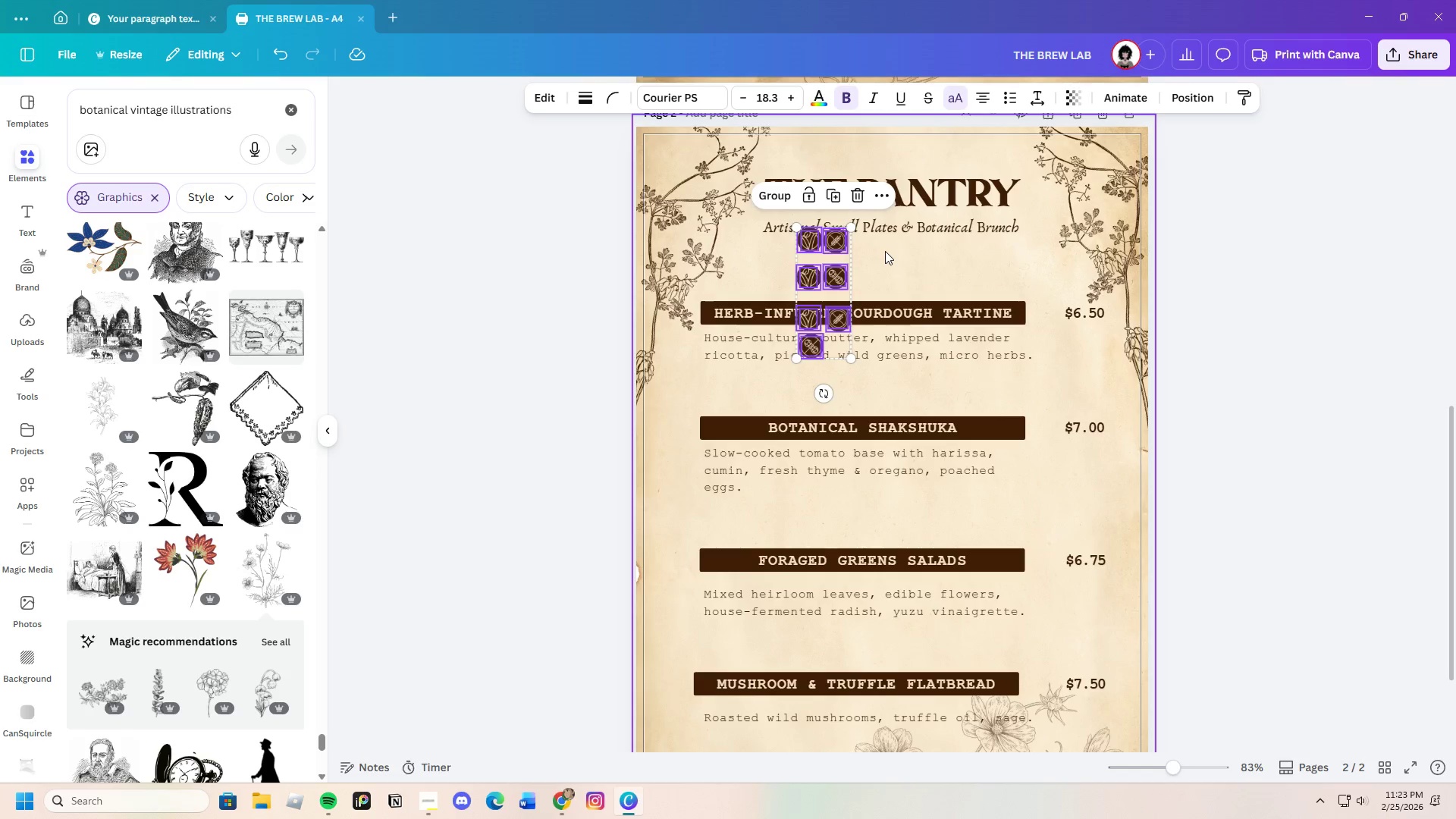 
left_click([896, 262])
 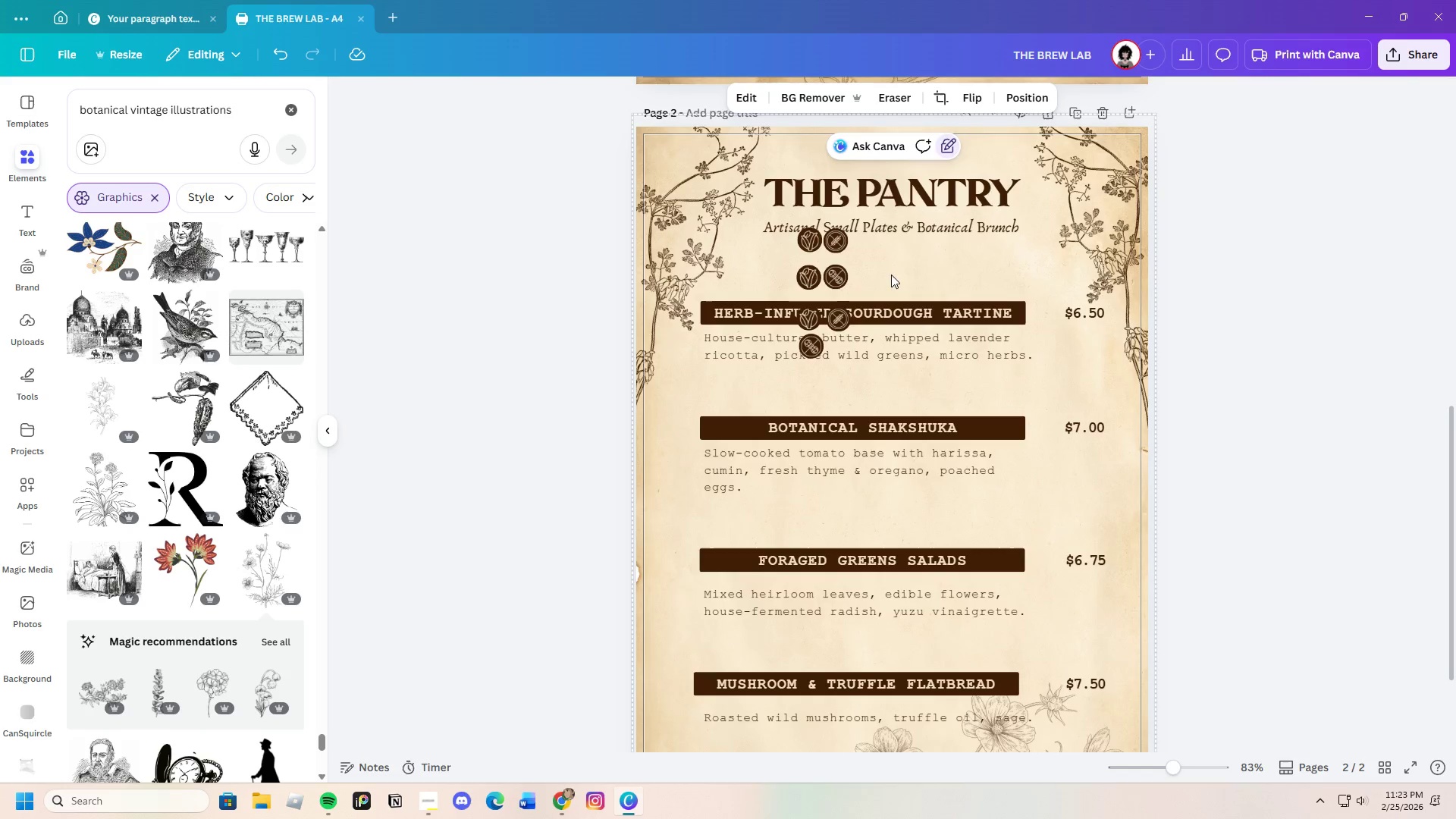 
scroll: coordinate [891, 275], scroll_direction: up, amount: 1.0
 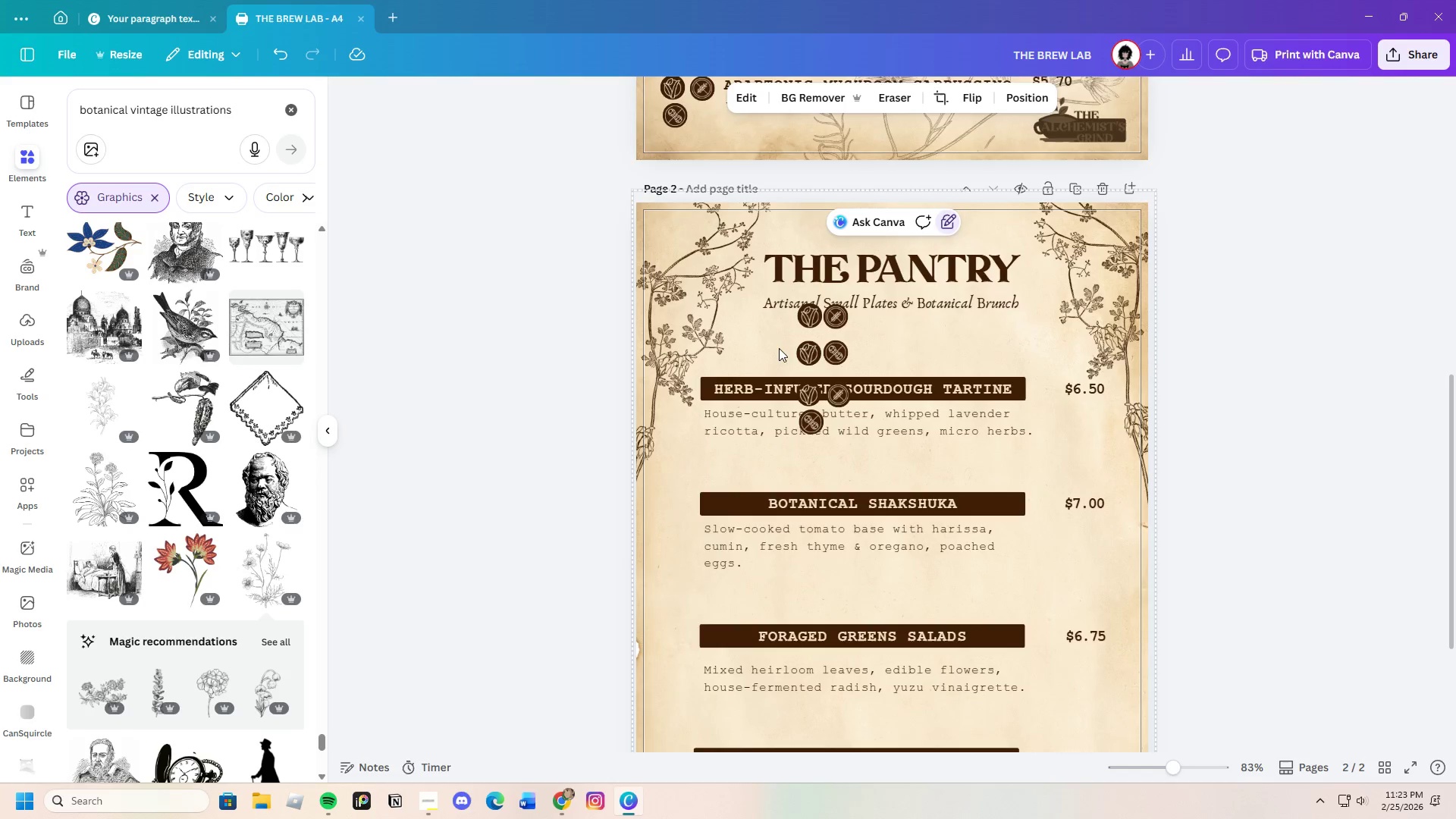 
left_click_drag(start_coordinate=[776, 350], to_coordinate=[866, 358])
 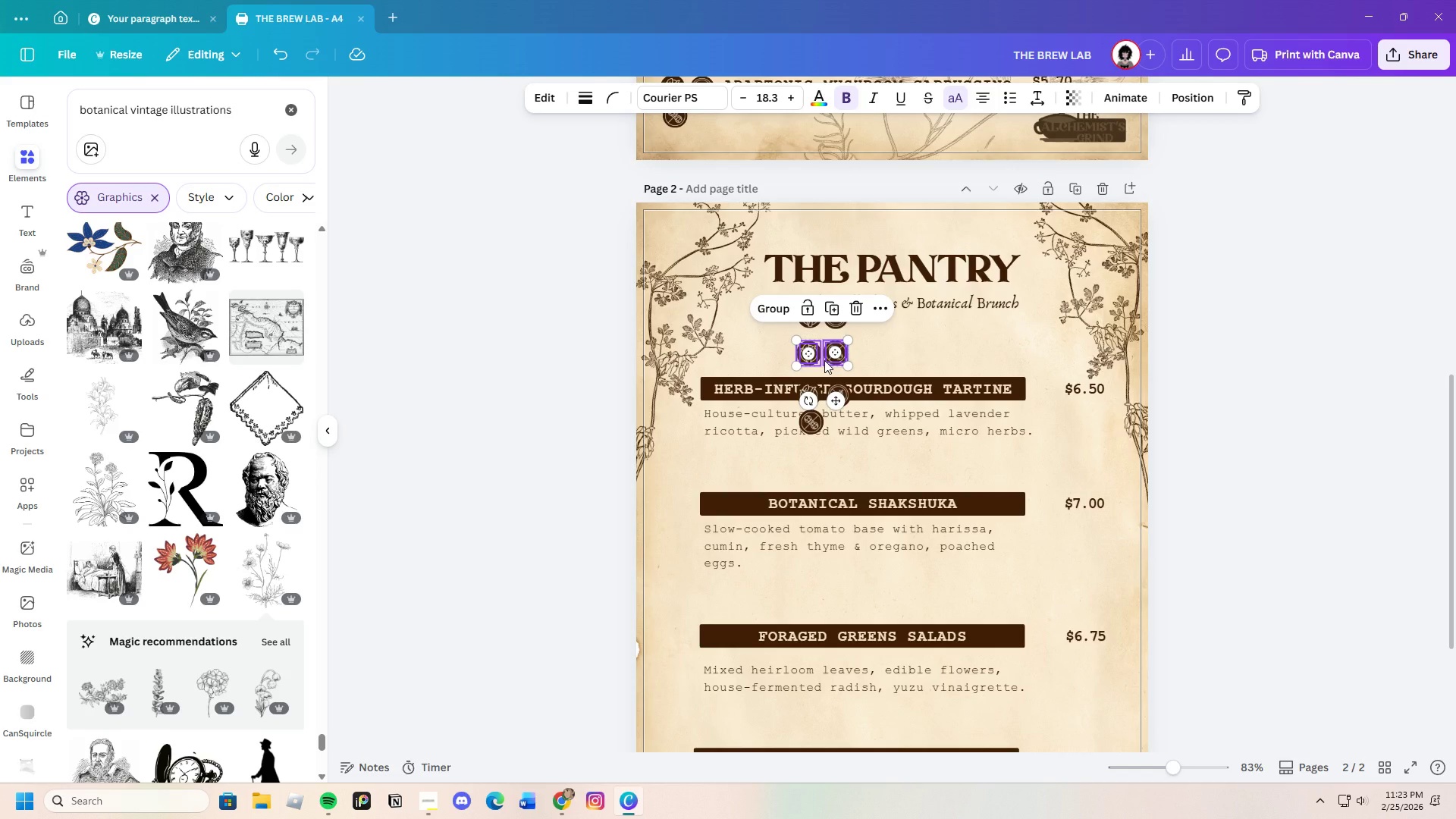 
left_click_drag(start_coordinate=[824, 360], to_coordinate=[742, 470])
 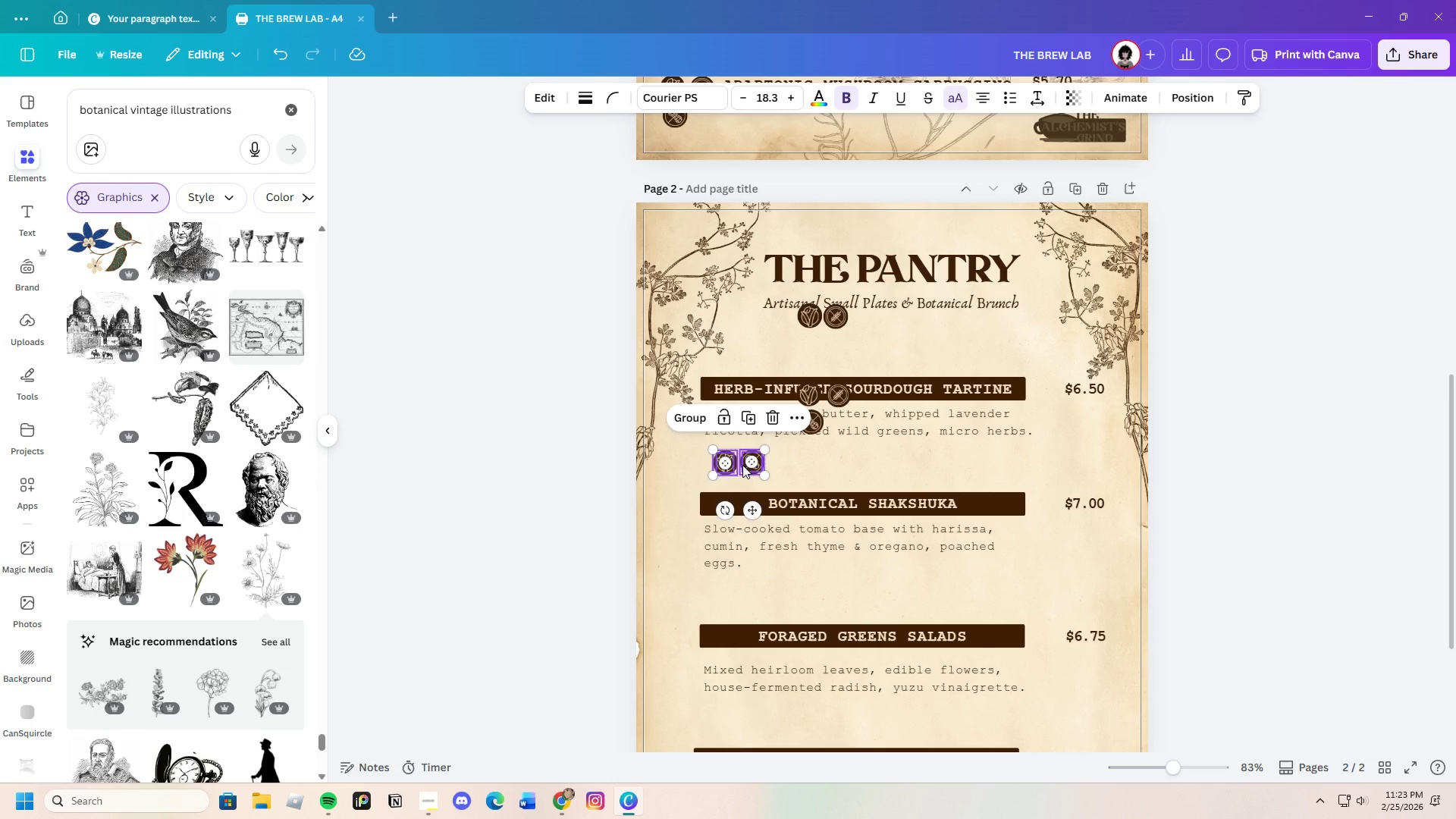 
wait(7.8)
 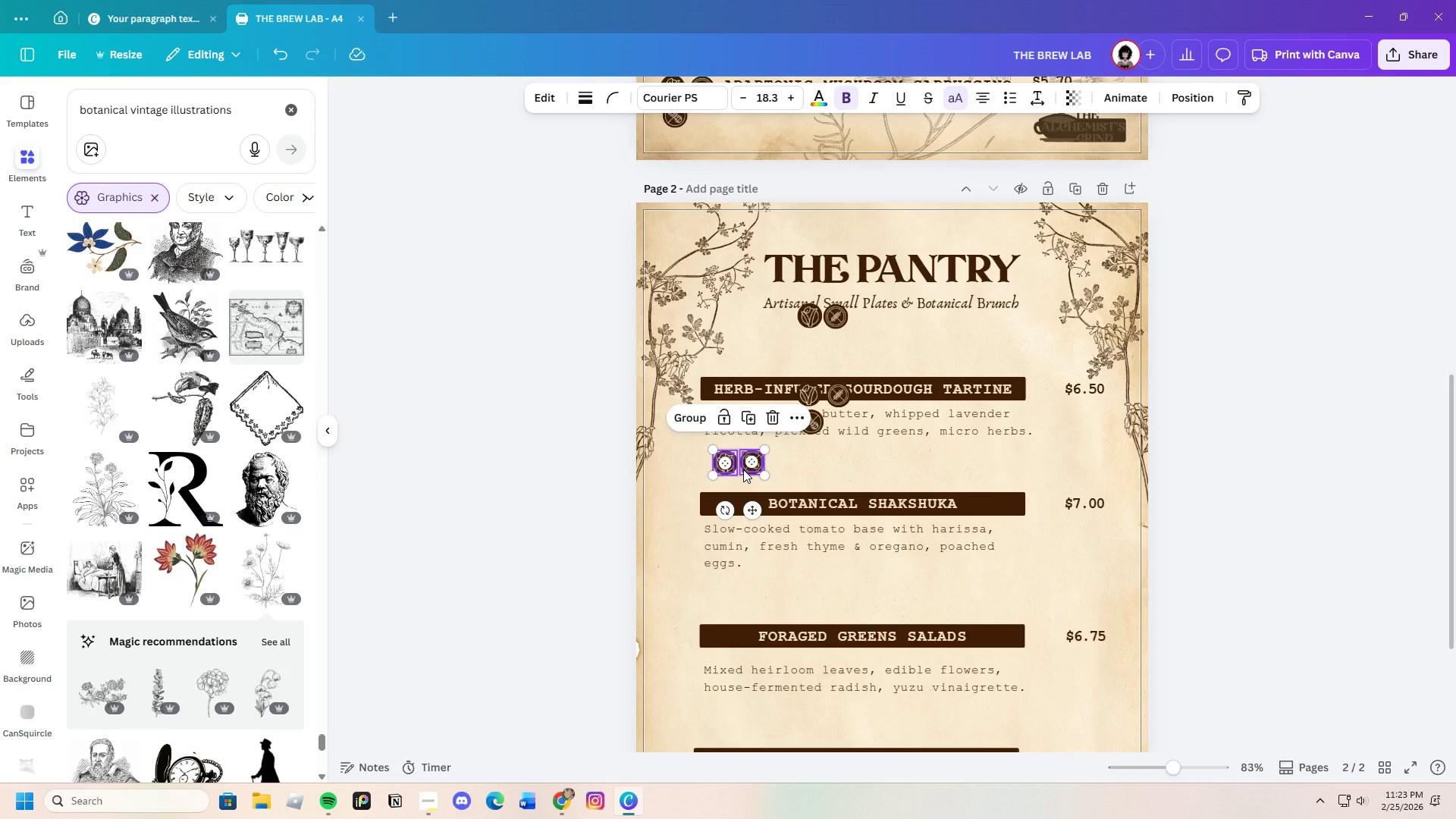 
left_click([838, 313])
 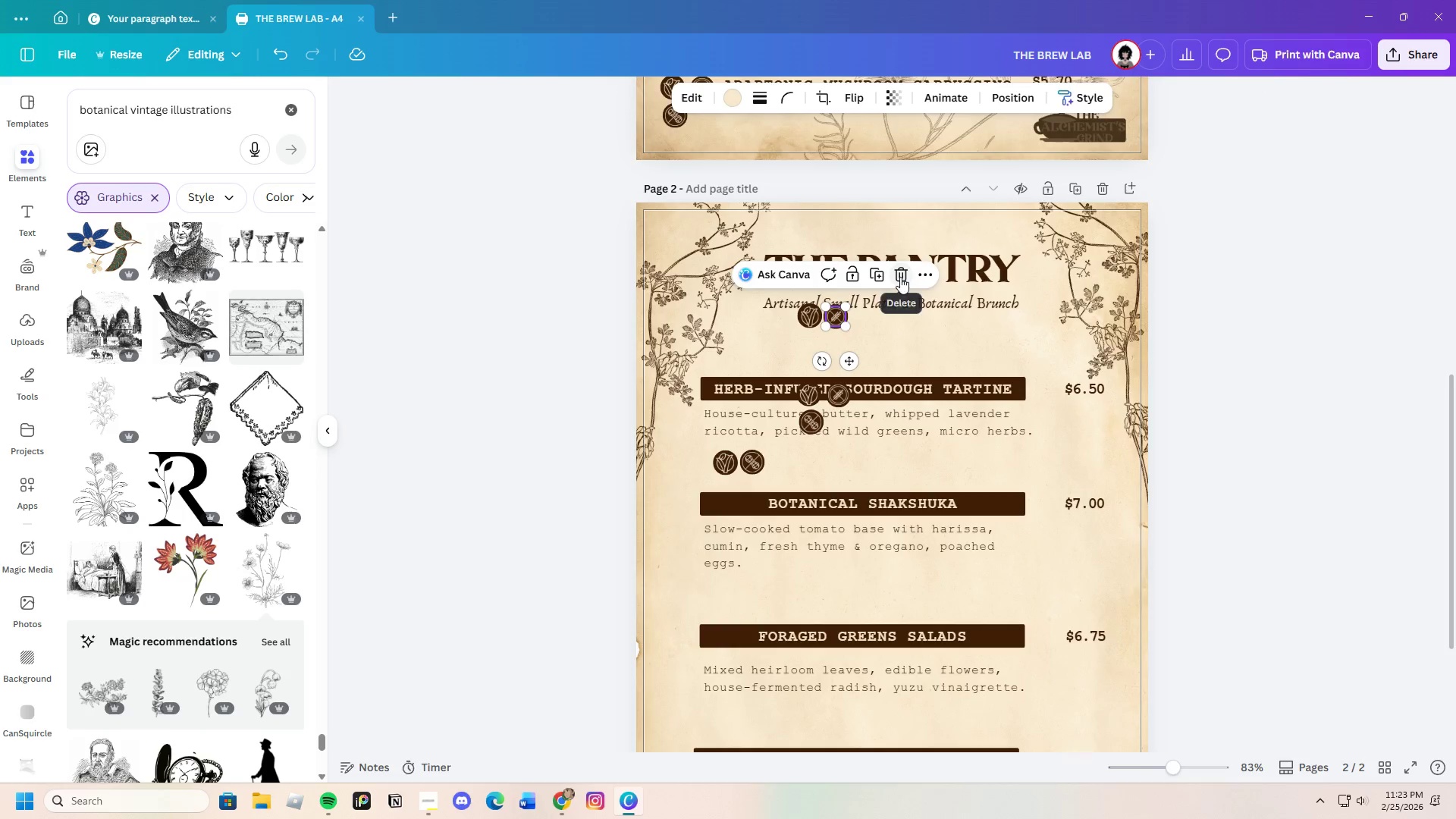 
left_click([901, 274])
 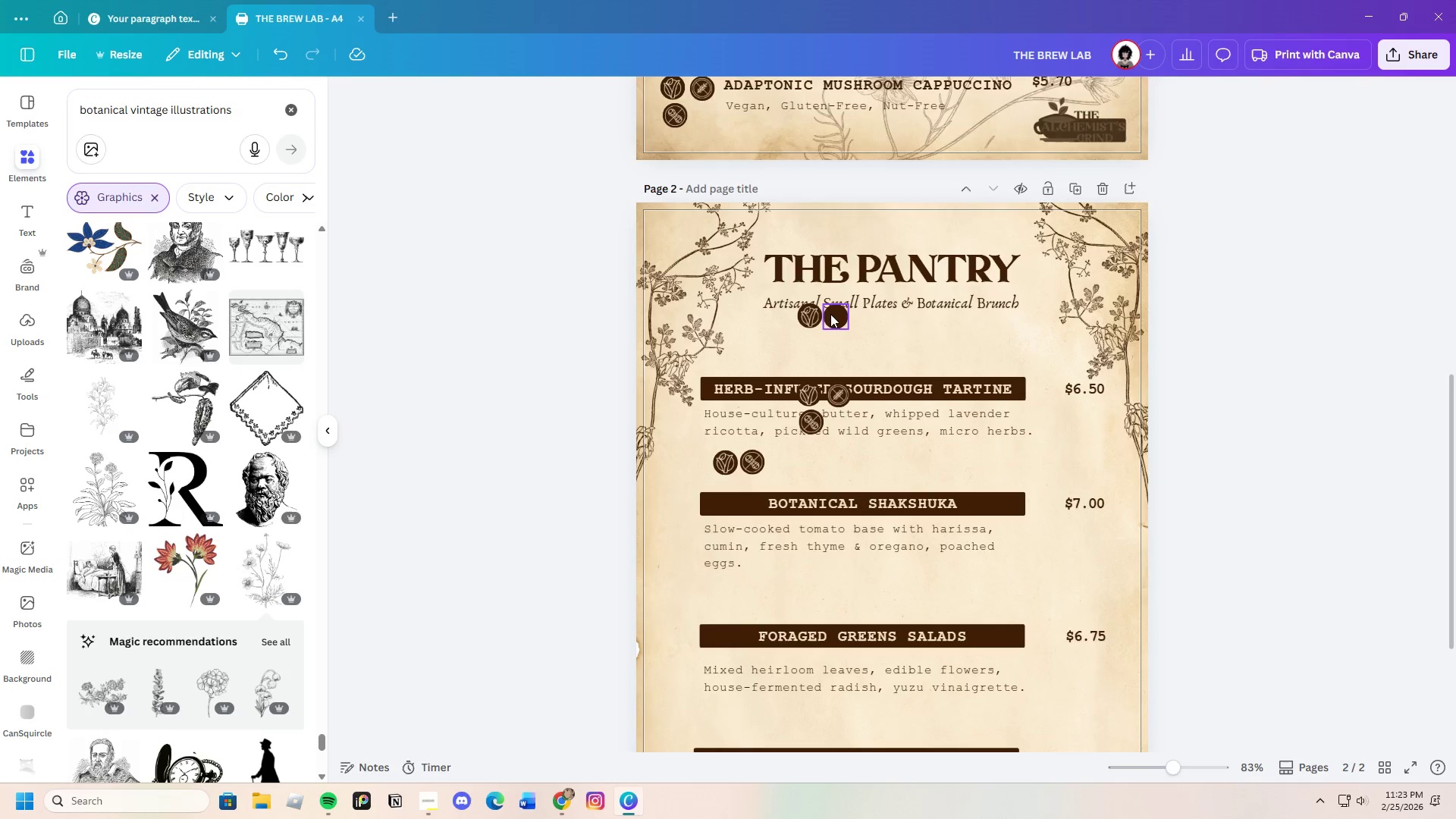 
left_click([833, 315])
 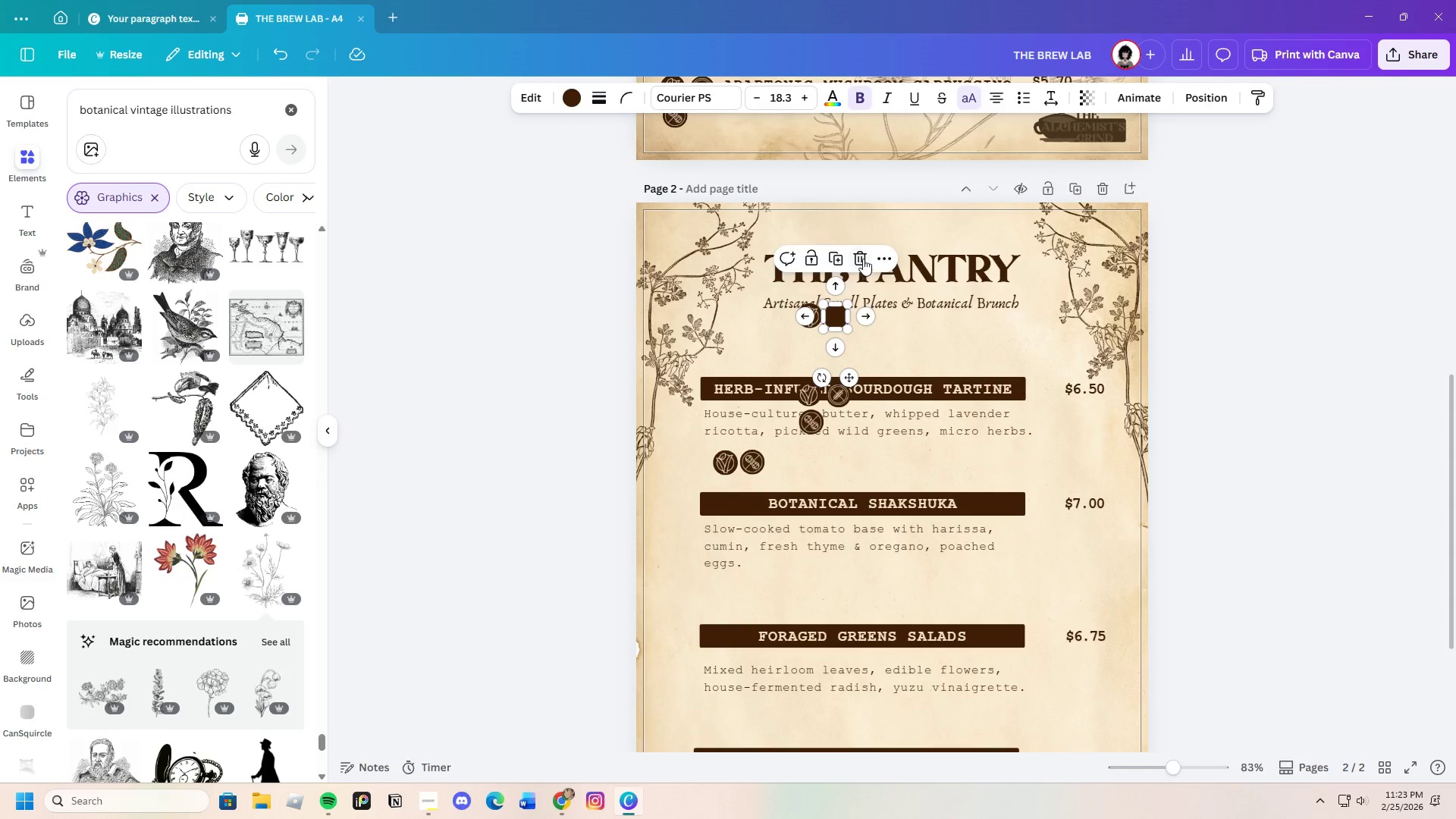 
left_click([865, 255])
 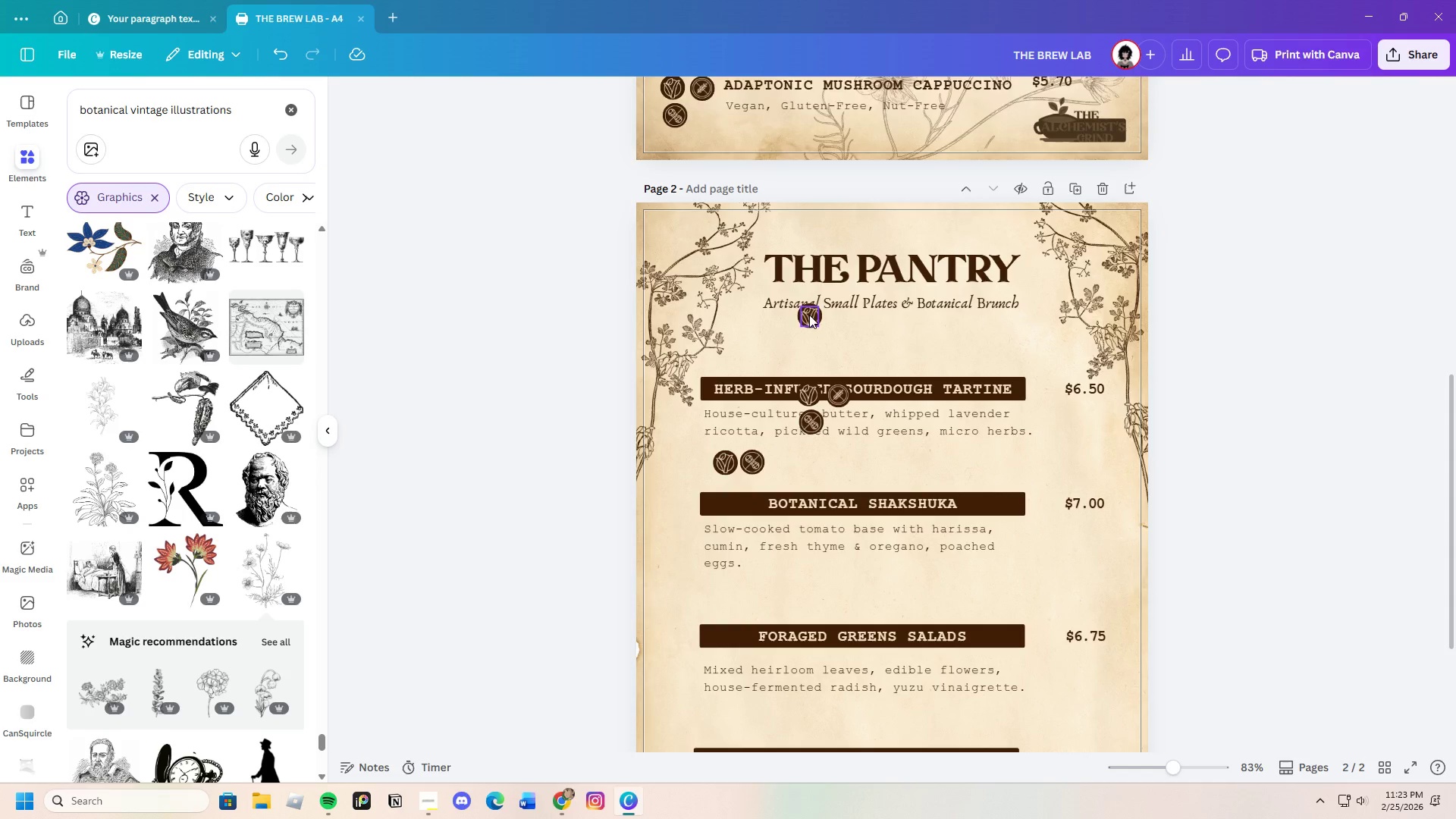 
left_click_drag(start_coordinate=[809, 315], to_coordinate=[786, 322])
 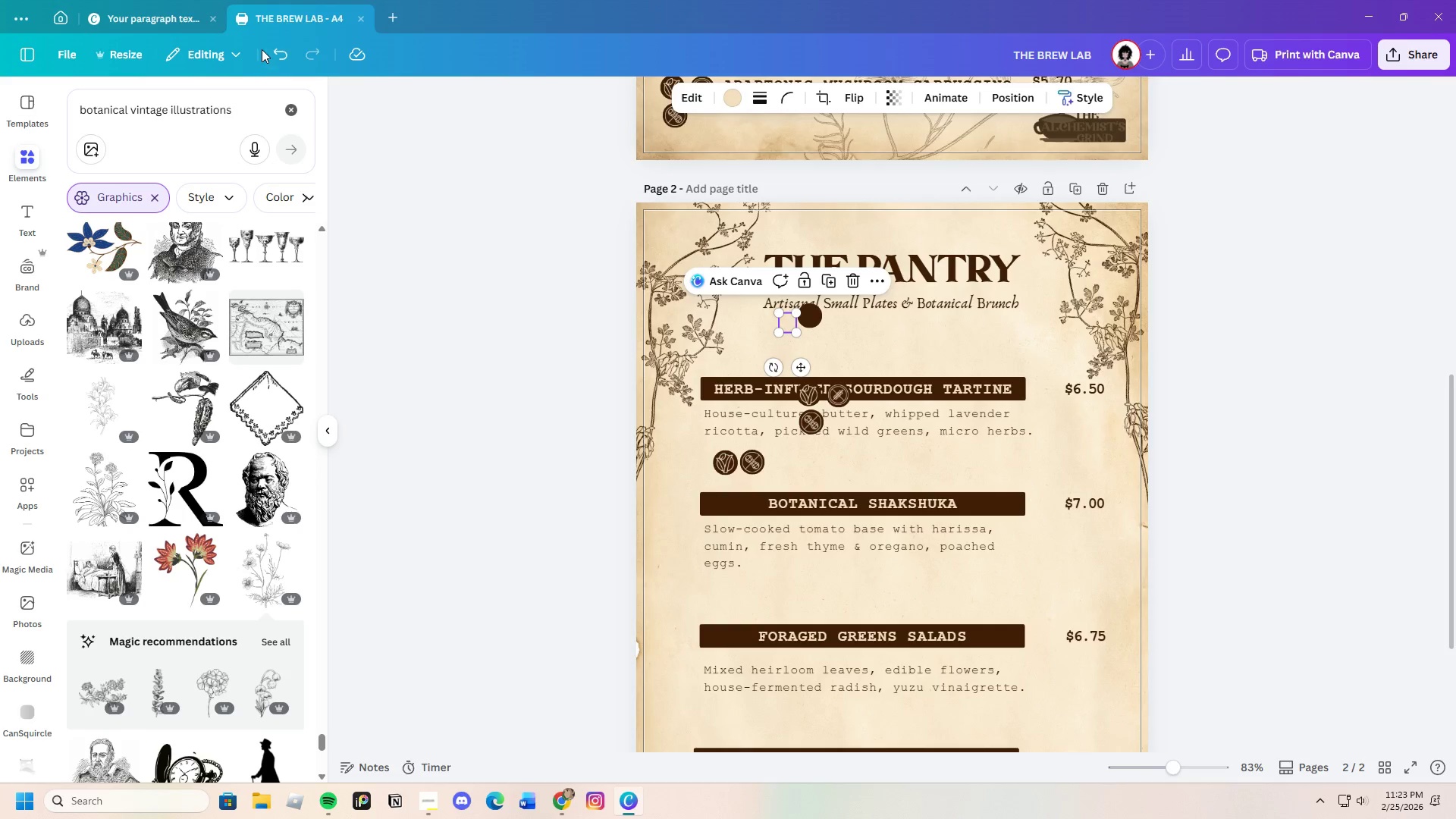 
left_click([284, 47])
 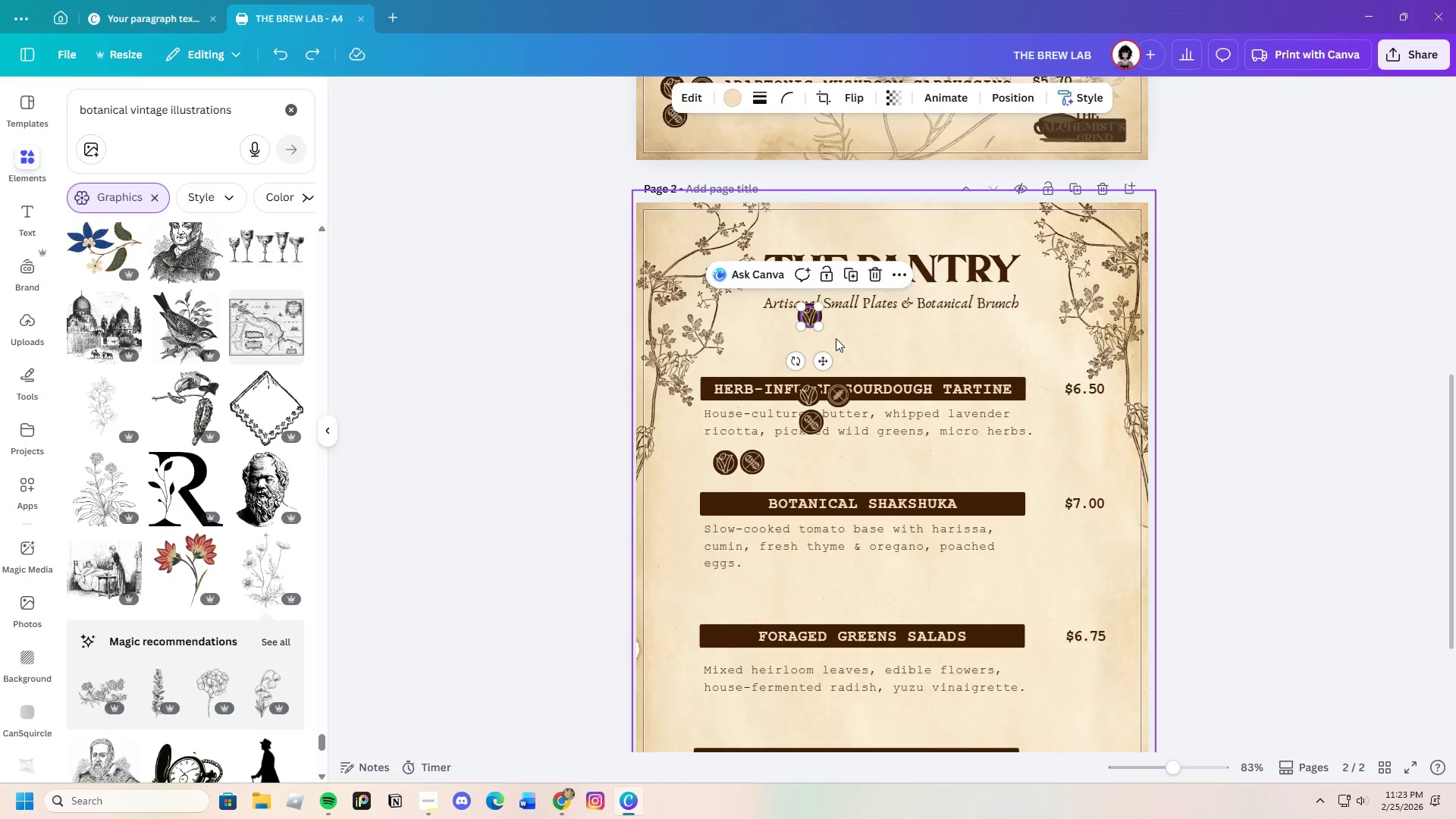 
left_click([836, 326])
 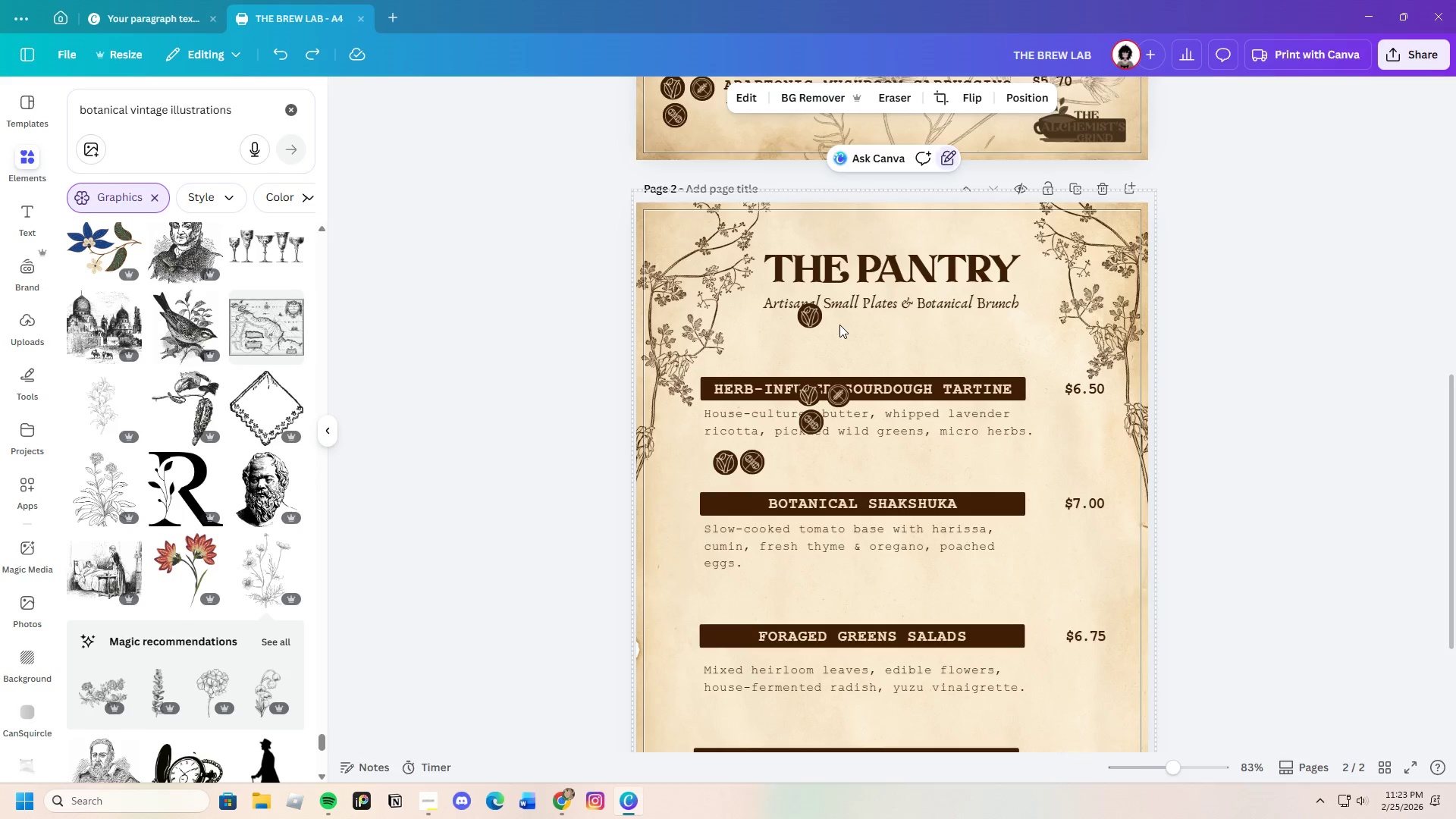 
left_click_drag(start_coordinate=[839, 325], to_coordinate=[799, 324])
 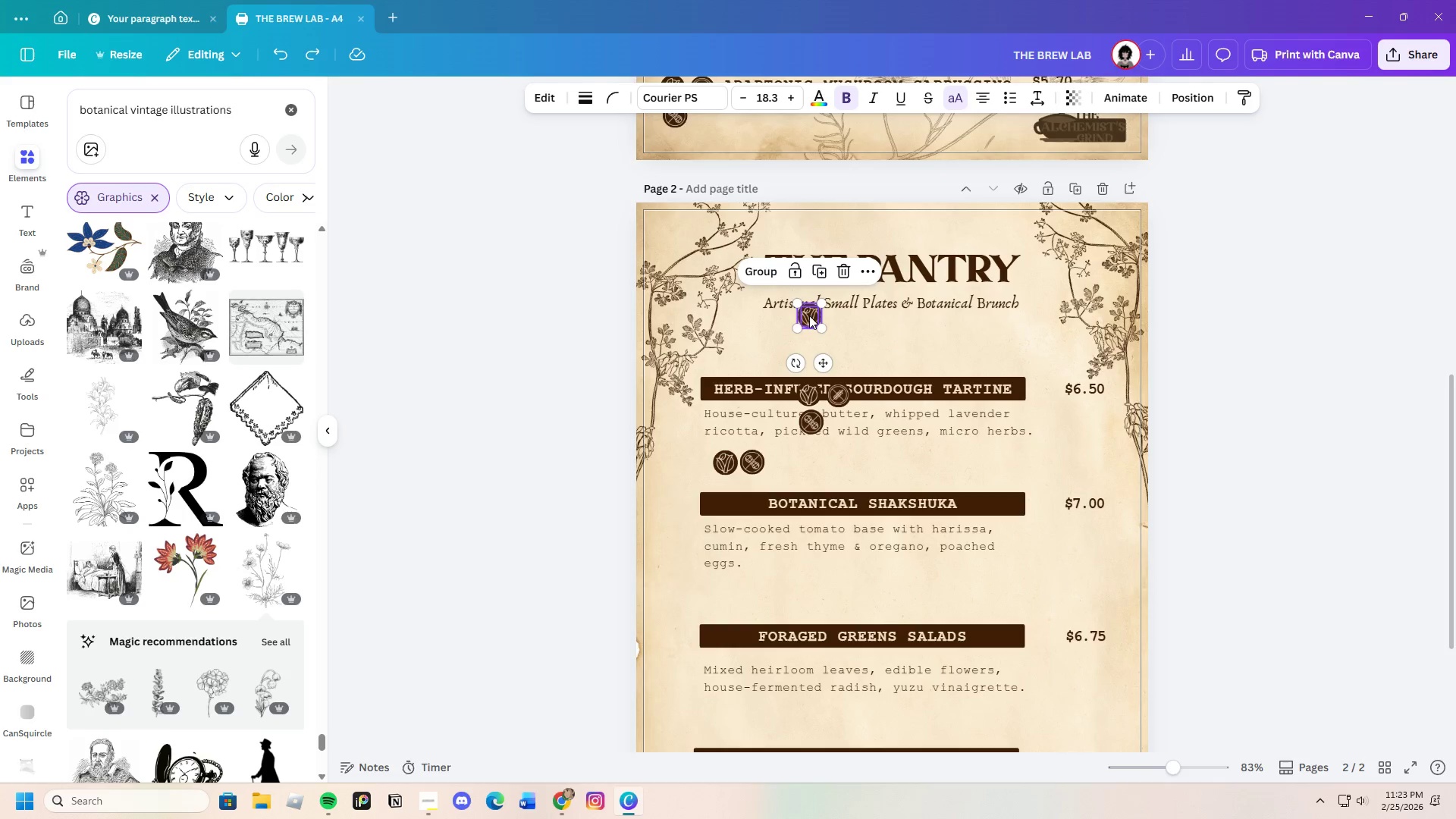 
left_click_drag(start_coordinate=[809, 315], to_coordinate=[685, 425])
 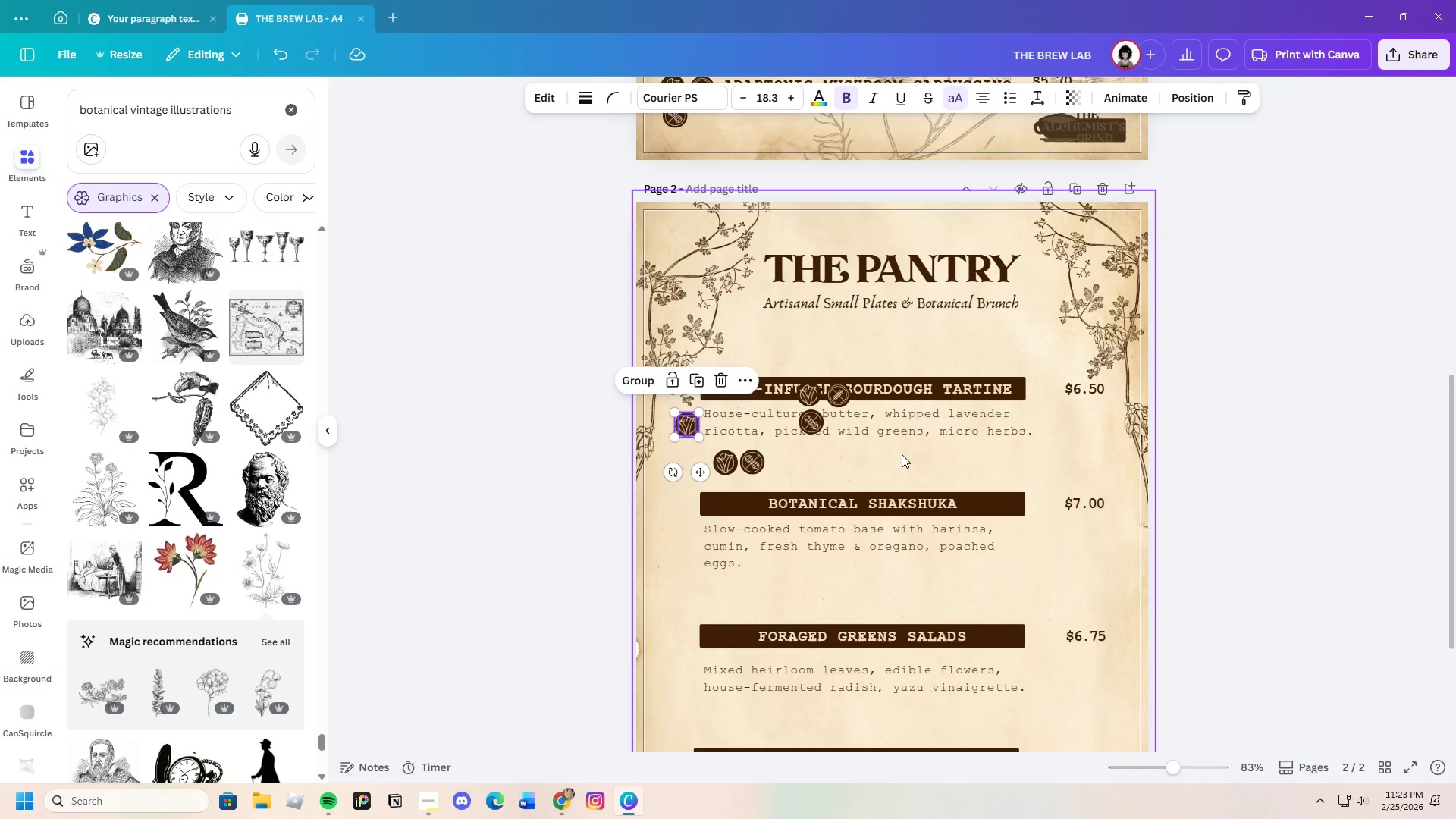 
left_click([902, 455])
 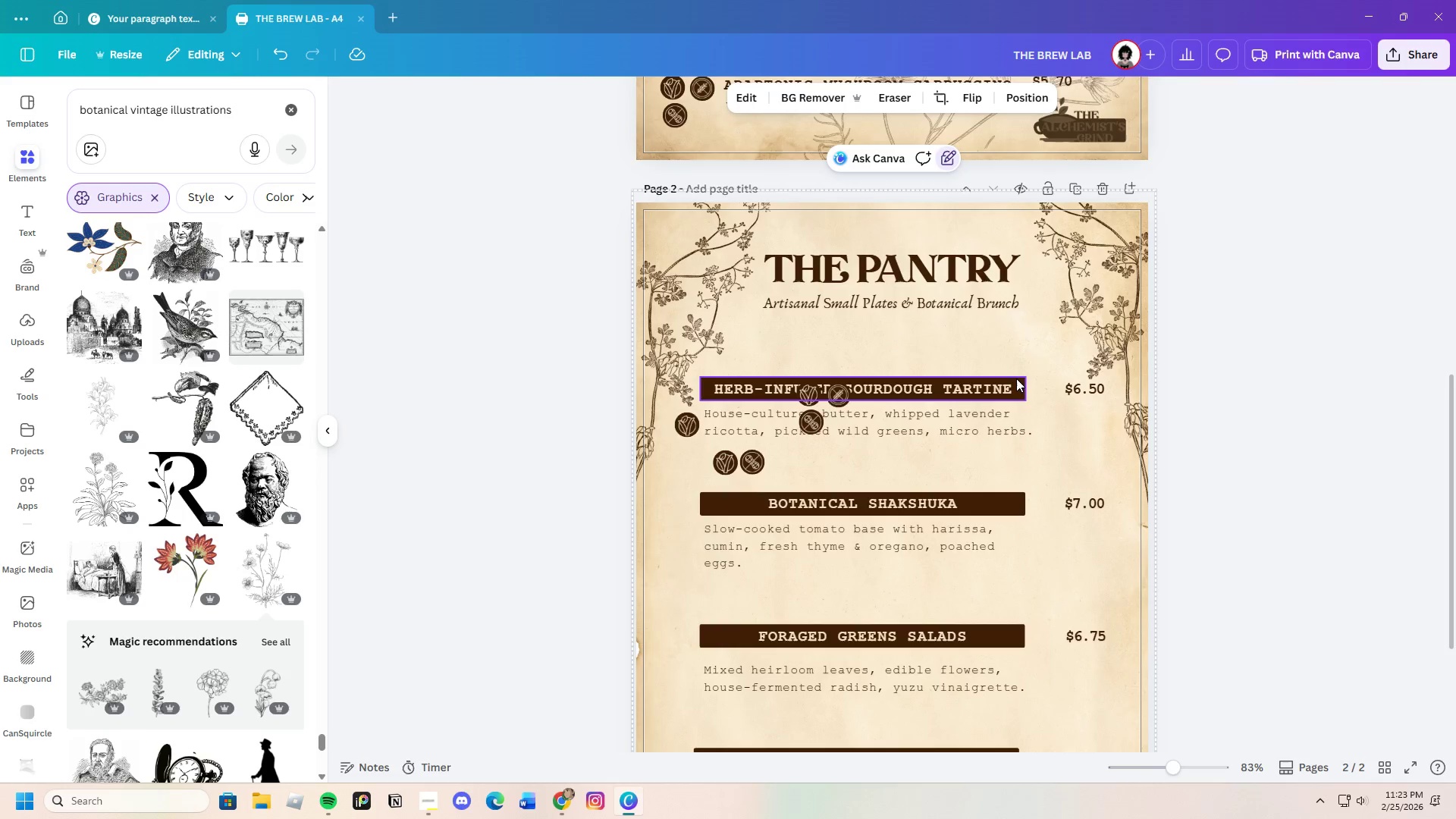 
left_click_drag(start_coordinate=[1000, 360], to_coordinate=[1000, 391])
 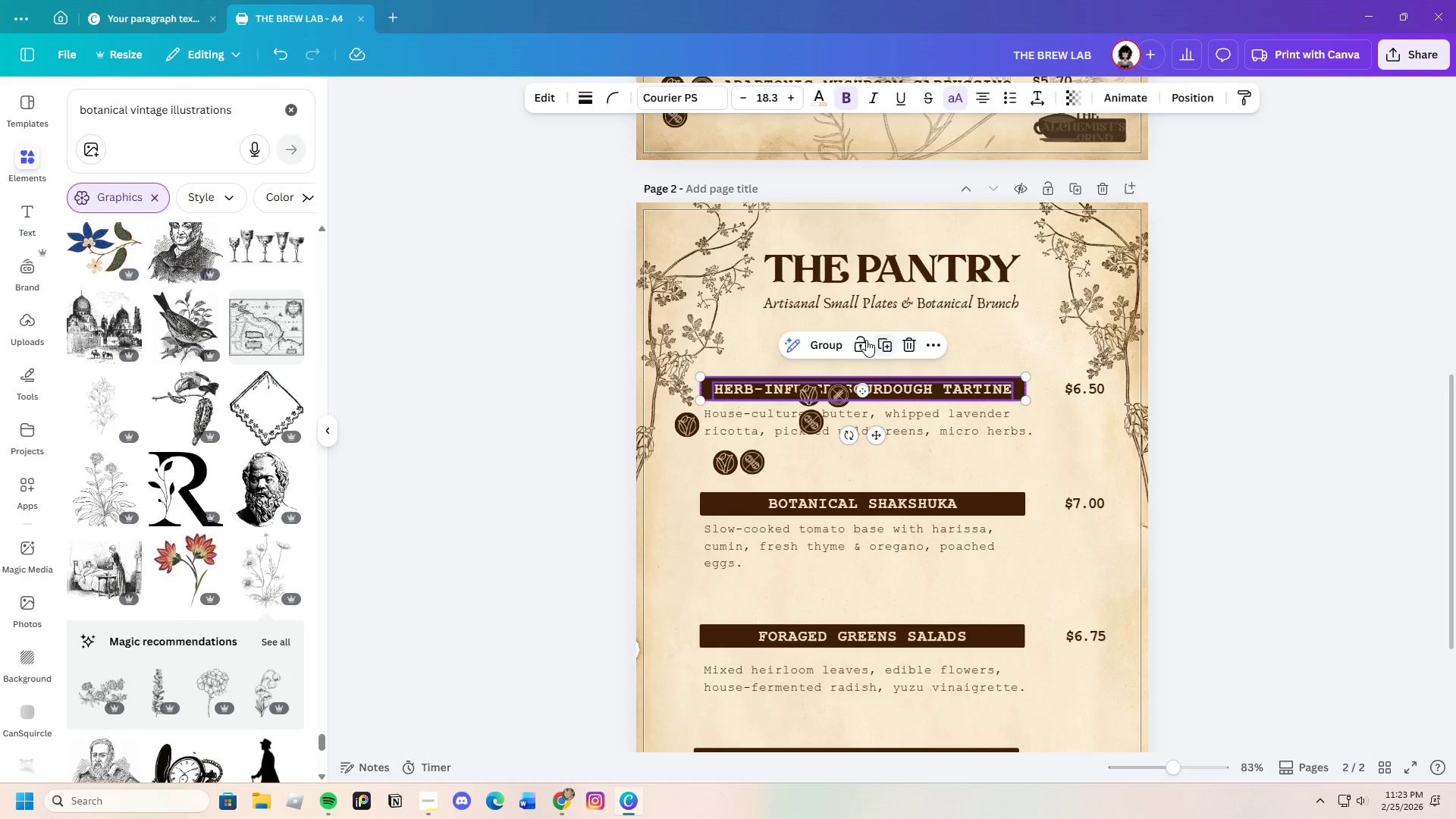 
left_click([864, 339])
 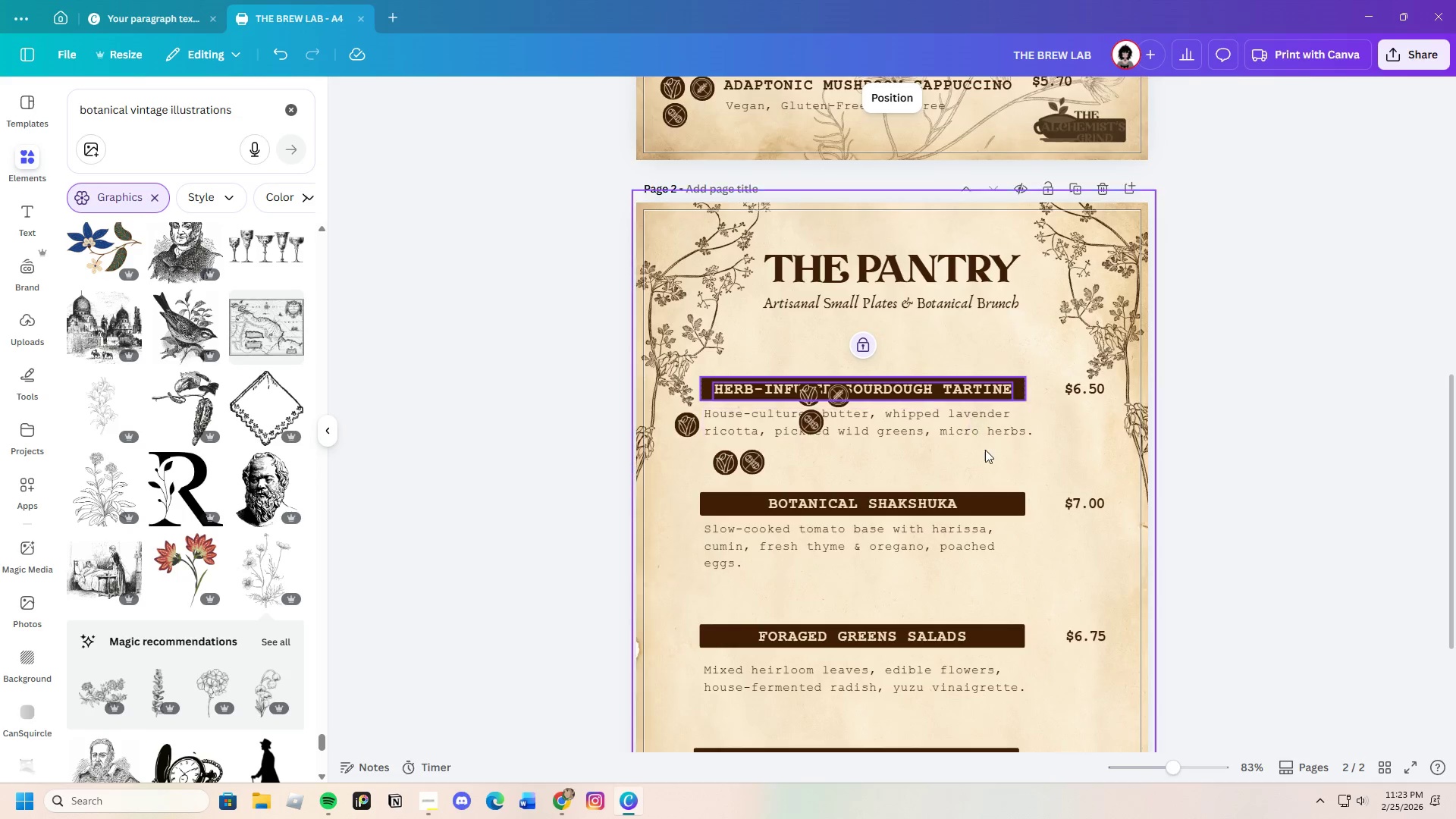 
left_click([984, 450])
 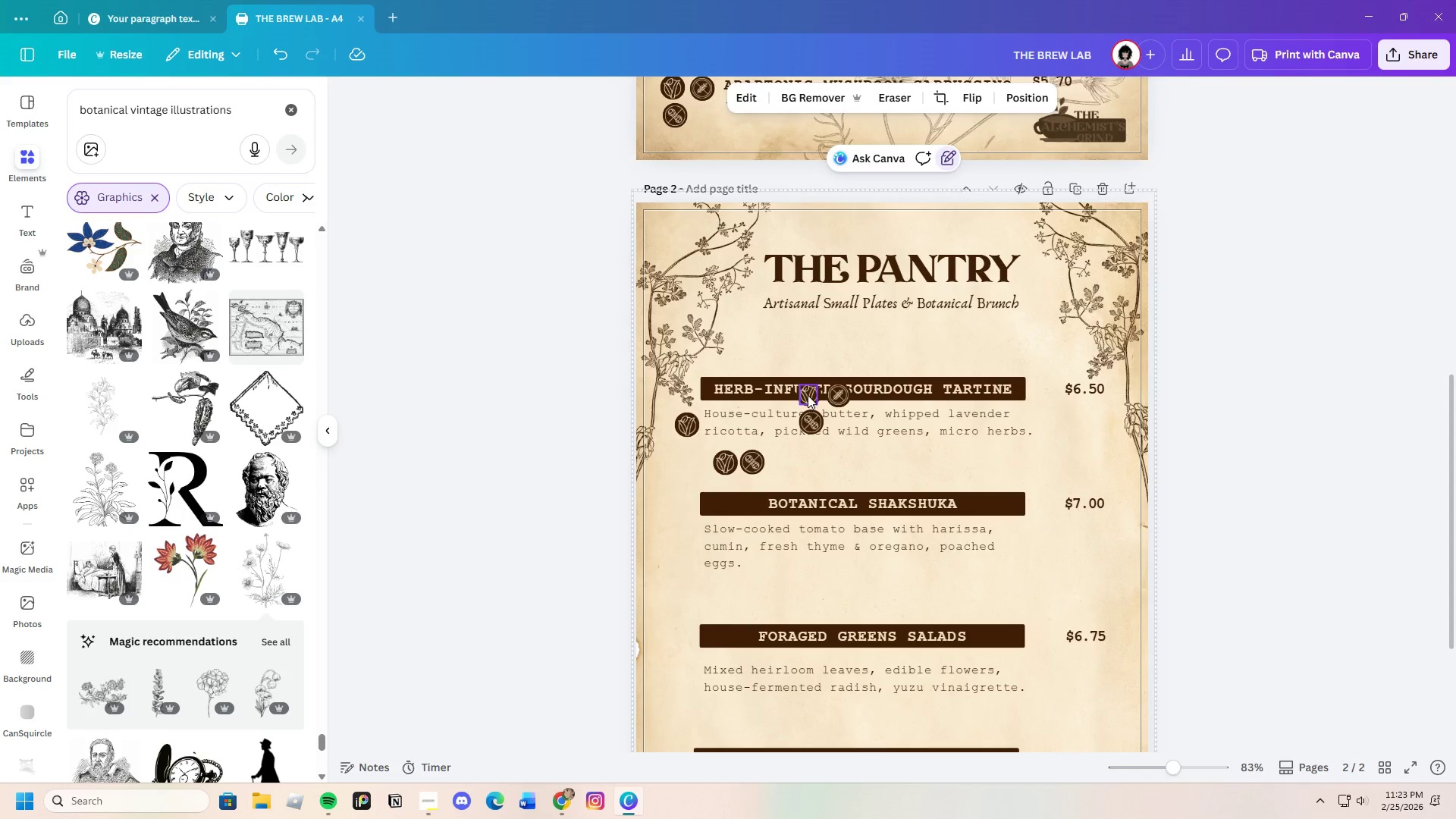 
left_click([808, 395])
 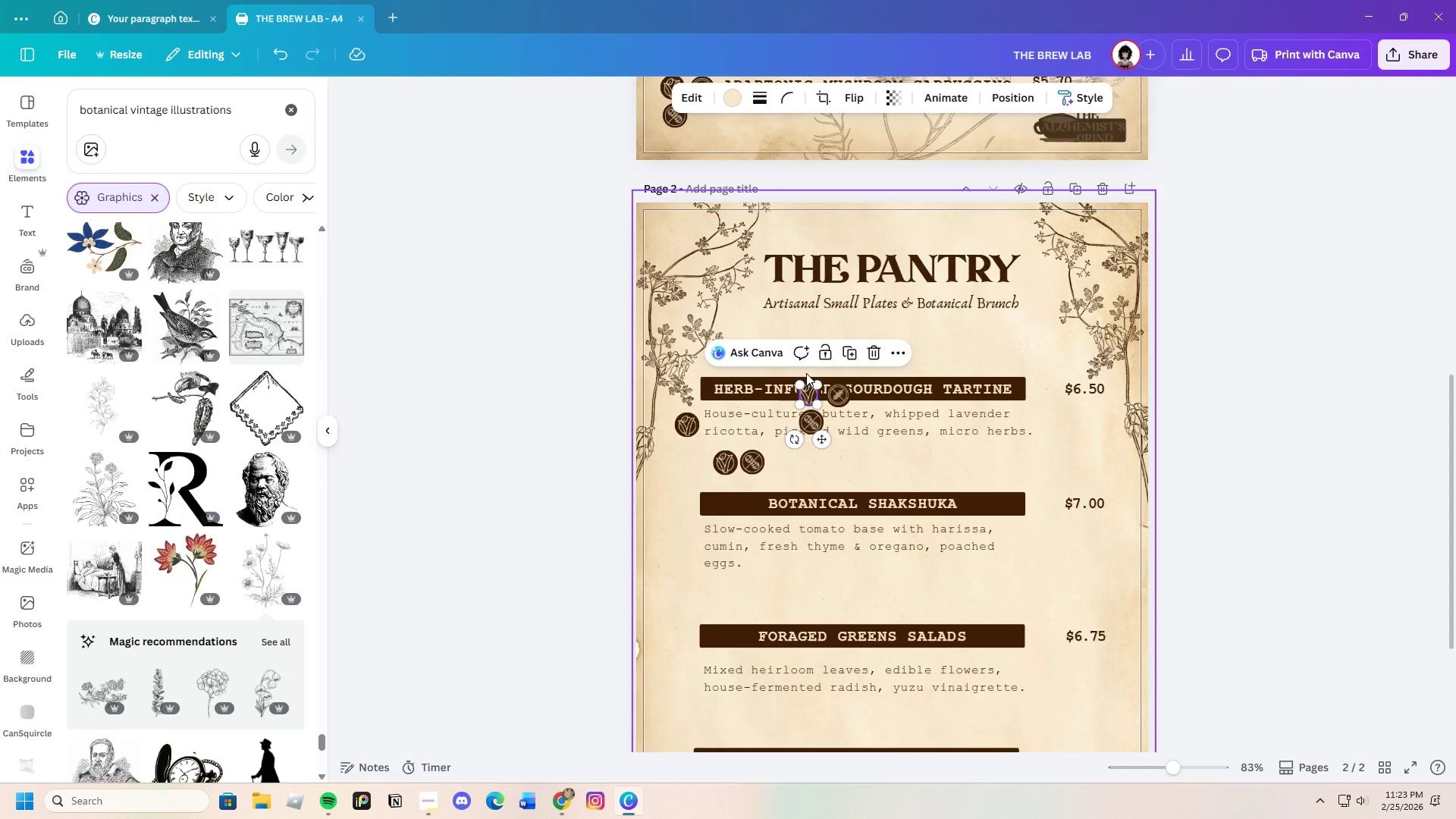 
left_click([805, 369])
 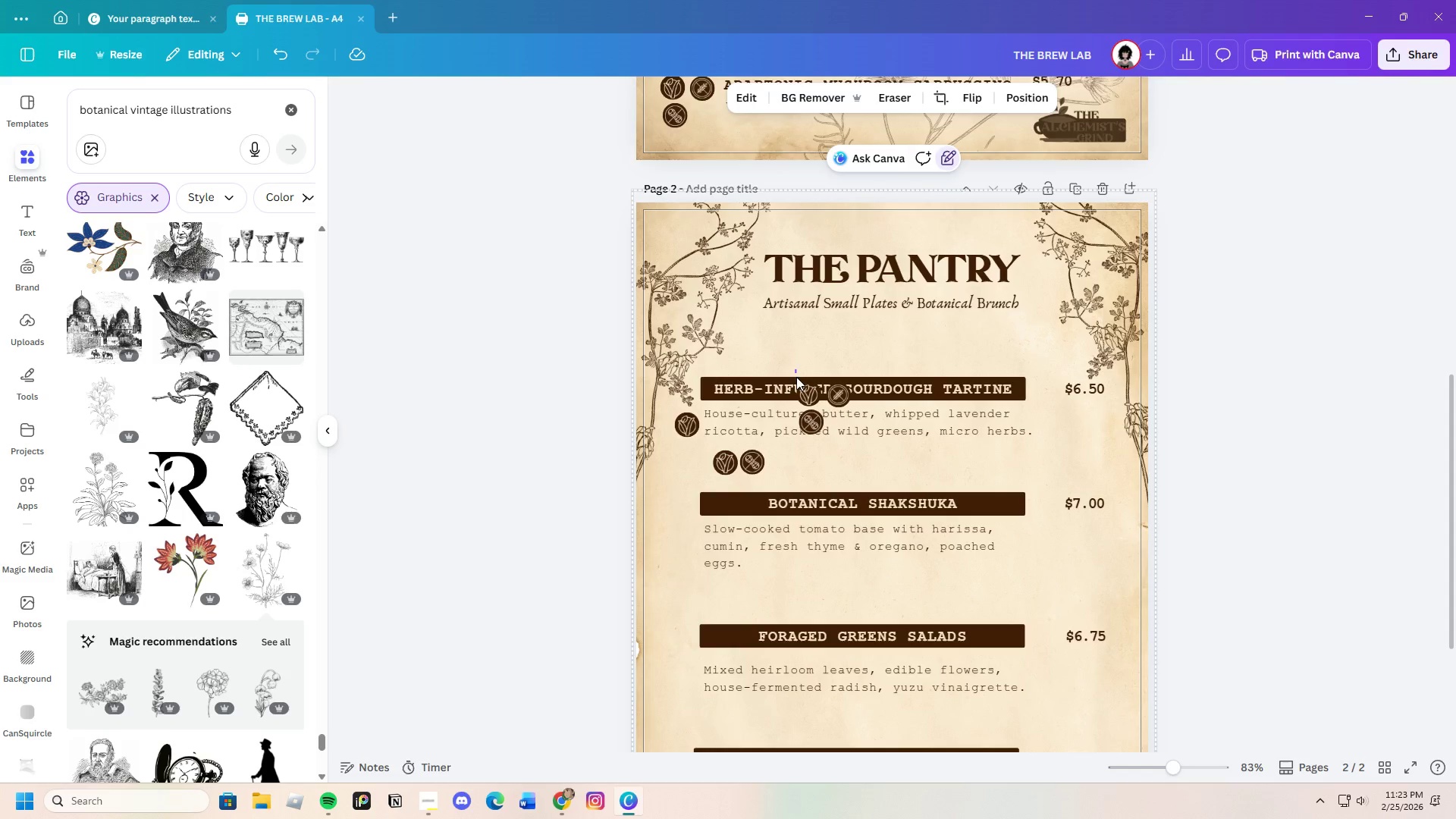 
left_click_drag(start_coordinate=[795, 369], to_coordinate=[840, 397])
 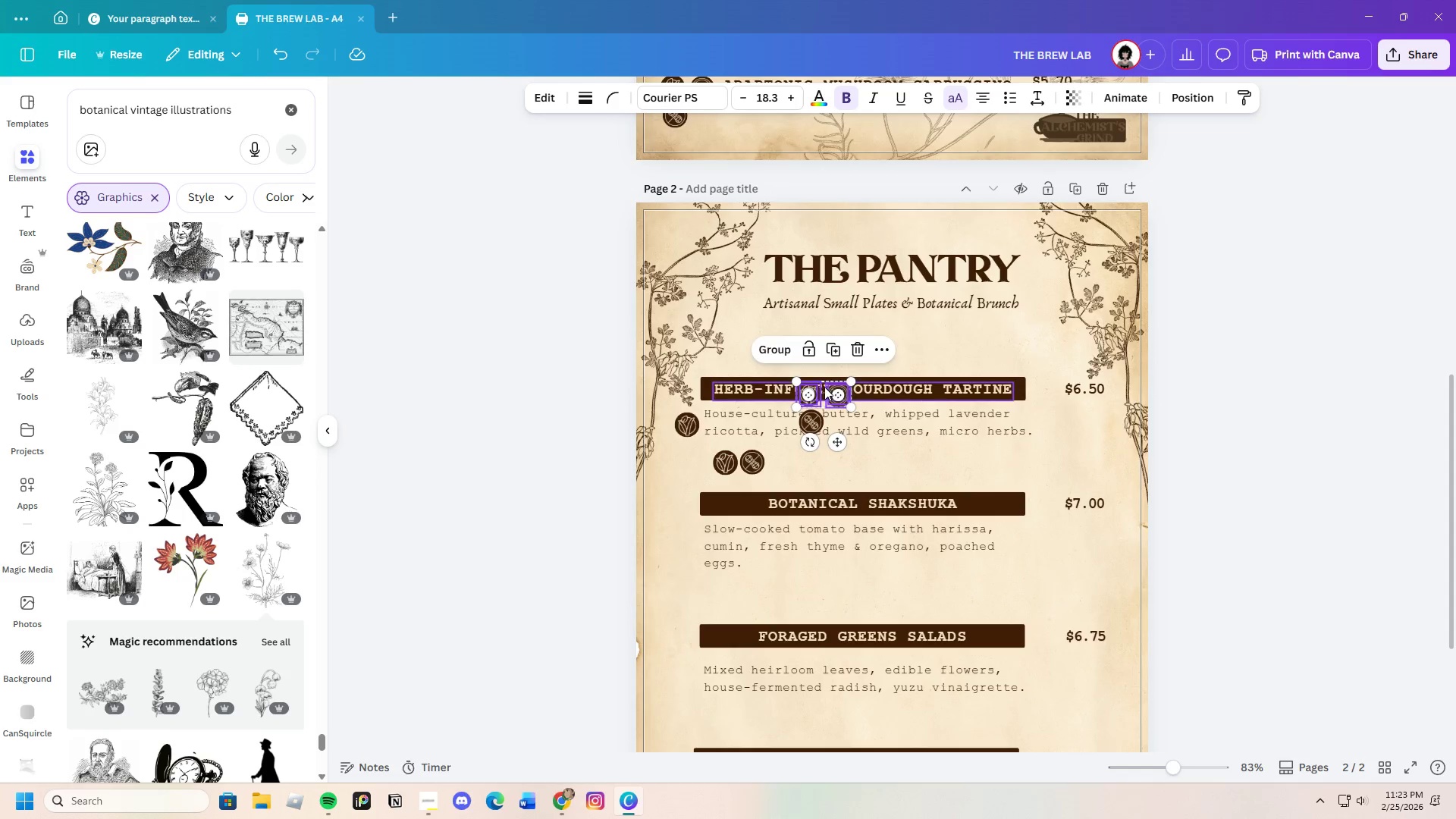 
left_click_drag(start_coordinate=[822, 386], to_coordinate=[859, 462])
 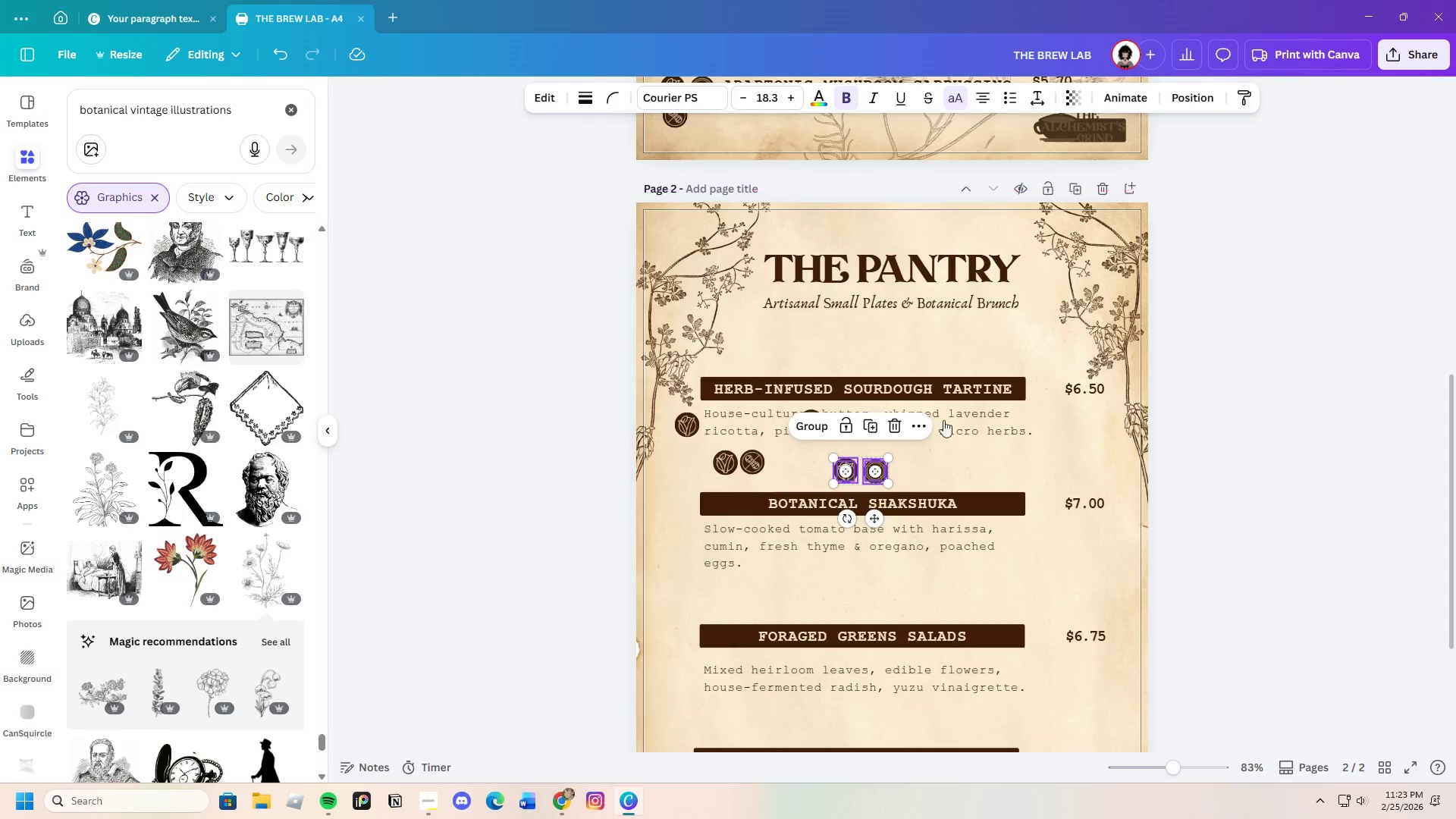 
left_click([968, 423])
 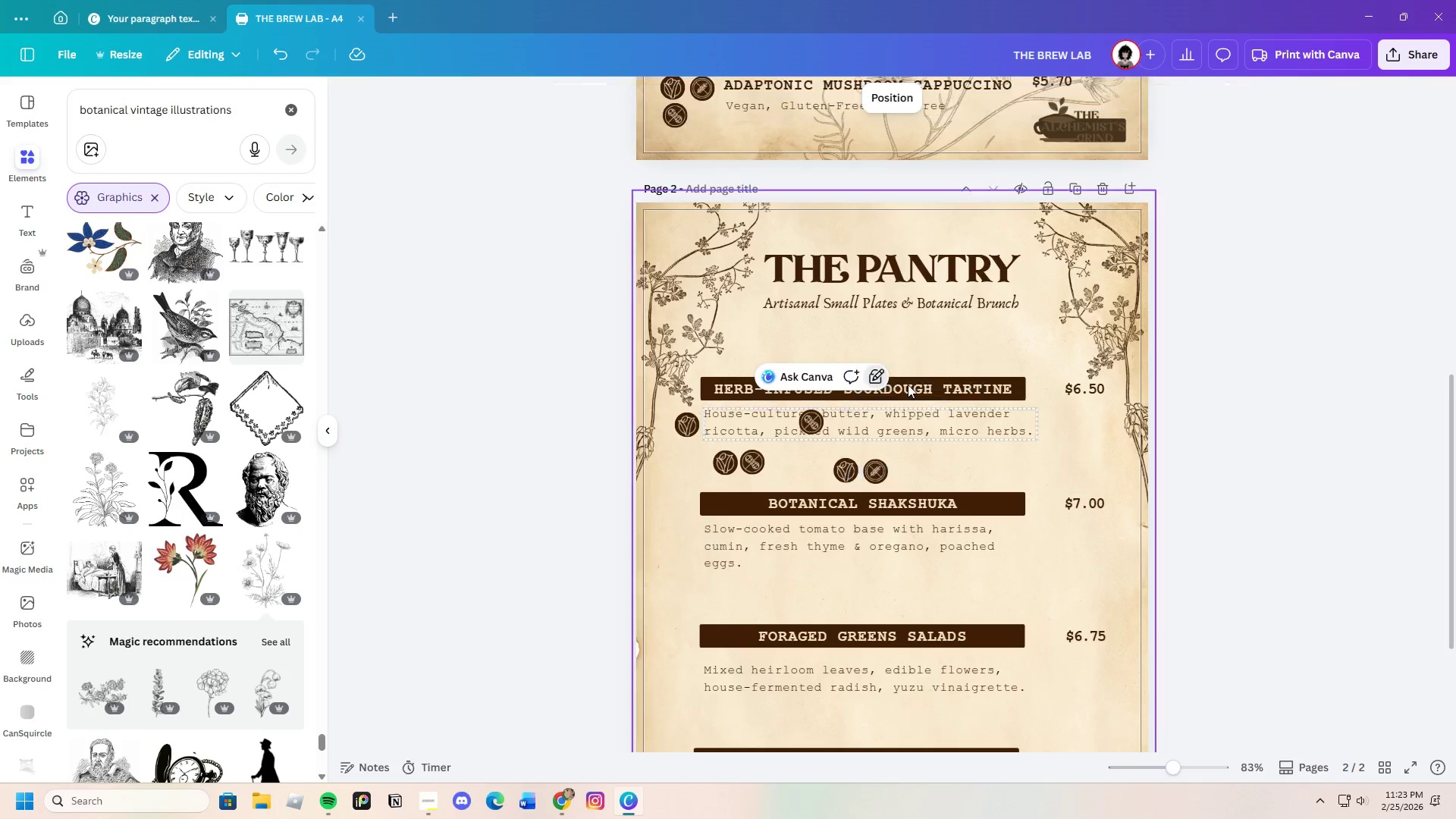 
double_click([962, 463])
 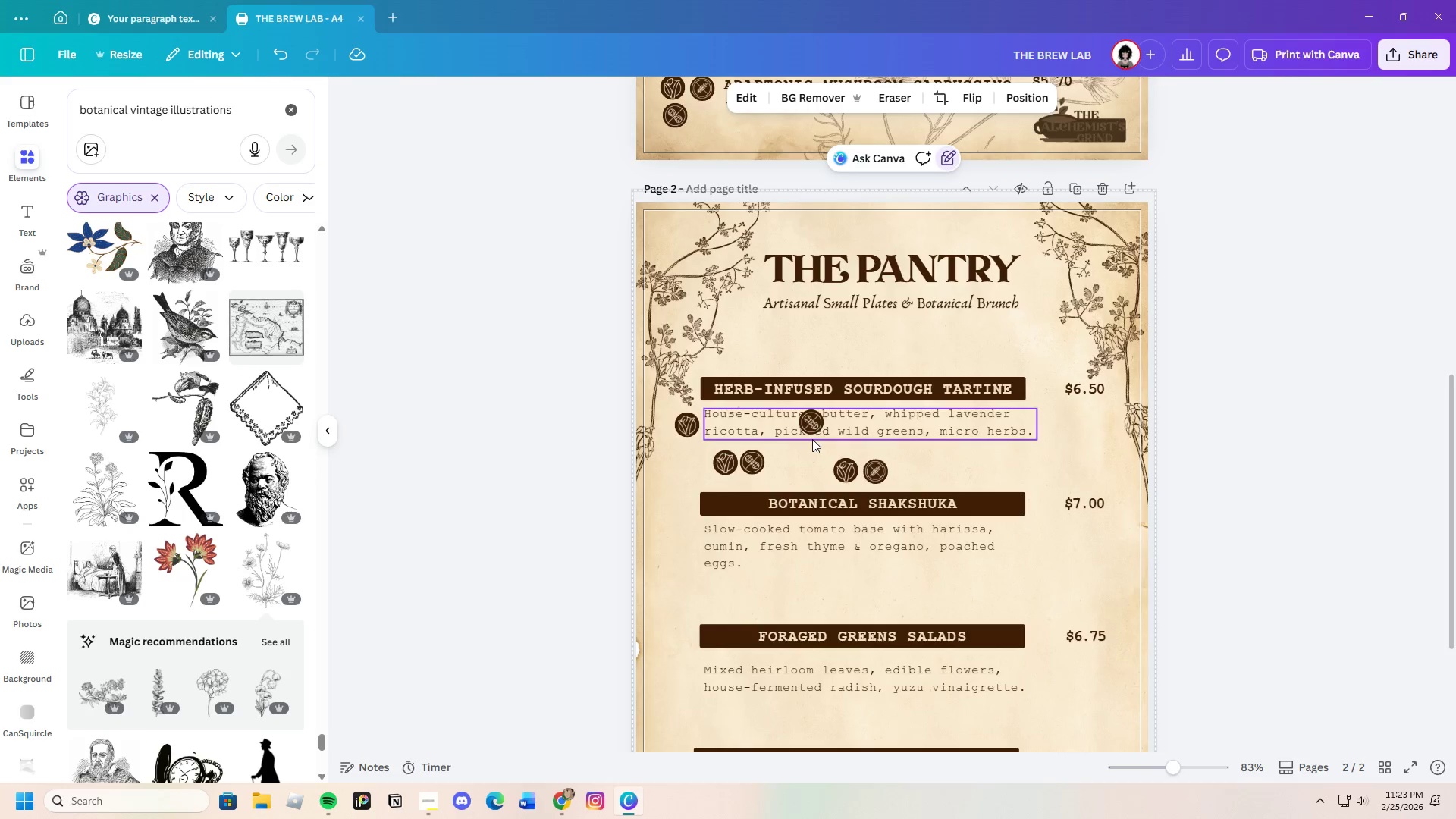 
left_click_drag(start_coordinate=[812, 439], to_coordinate=[806, 413])
 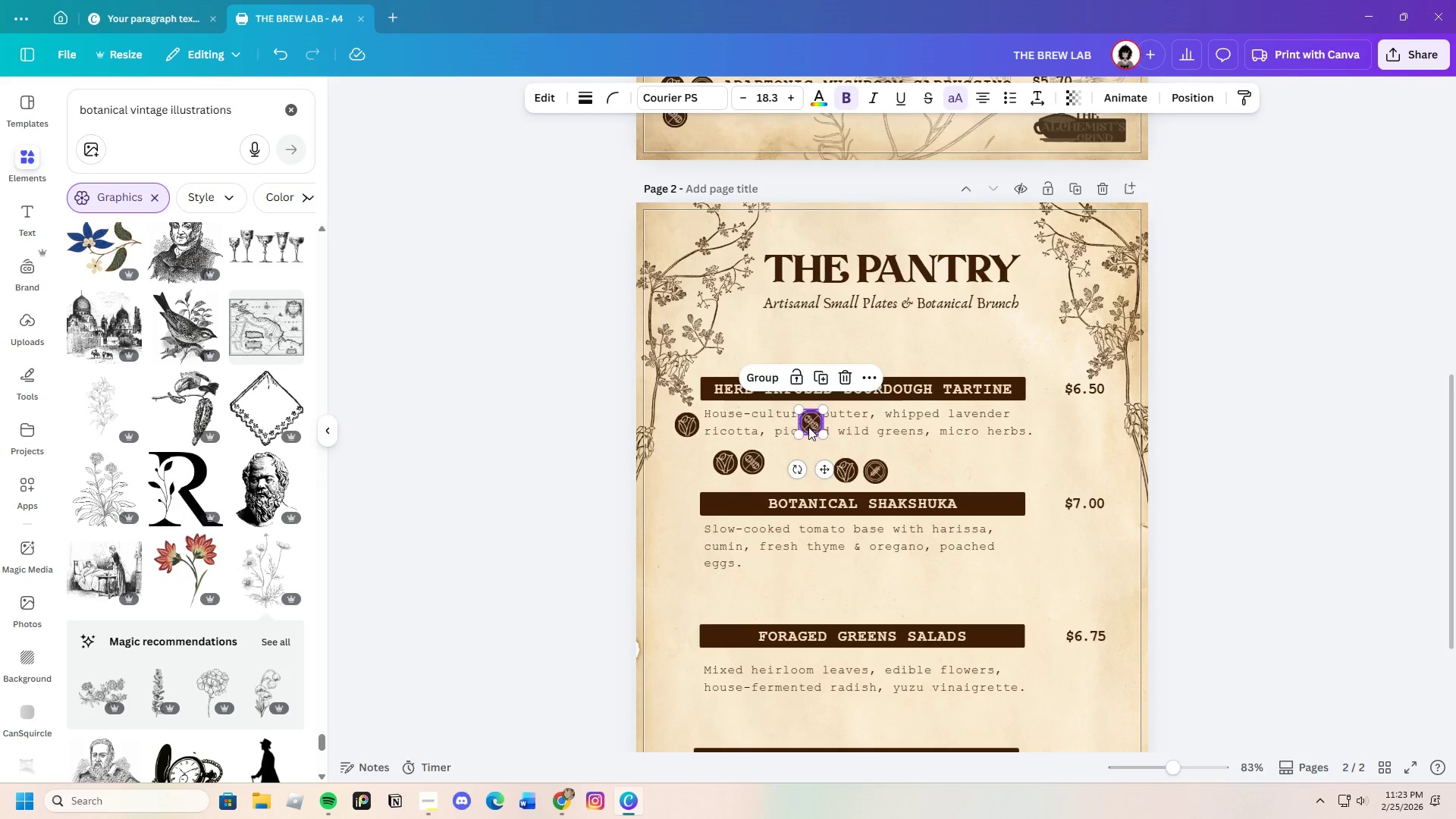 
left_click_drag(start_coordinate=[808, 423], to_coordinate=[805, 468])
 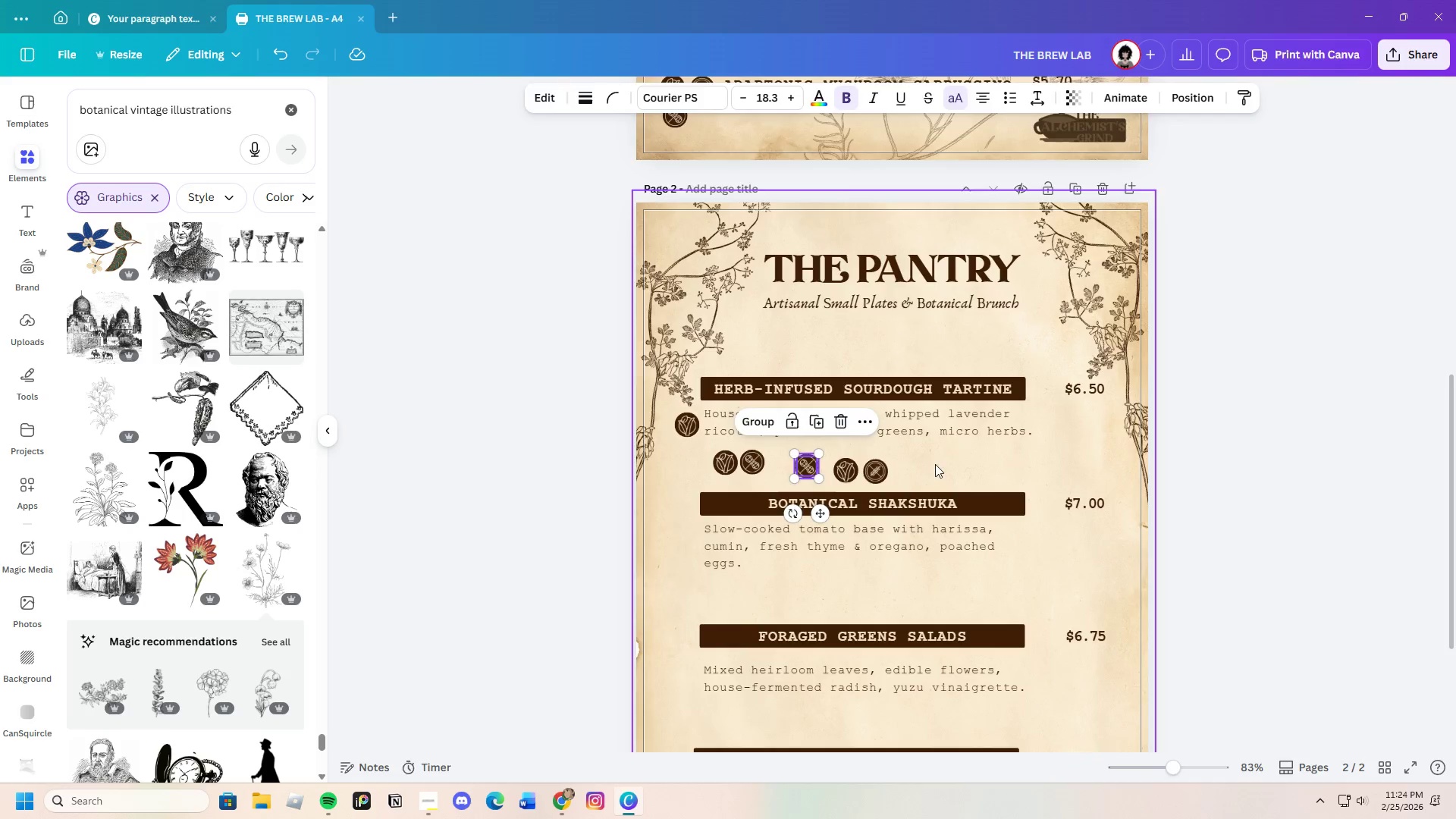 
left_click([935, 464])
 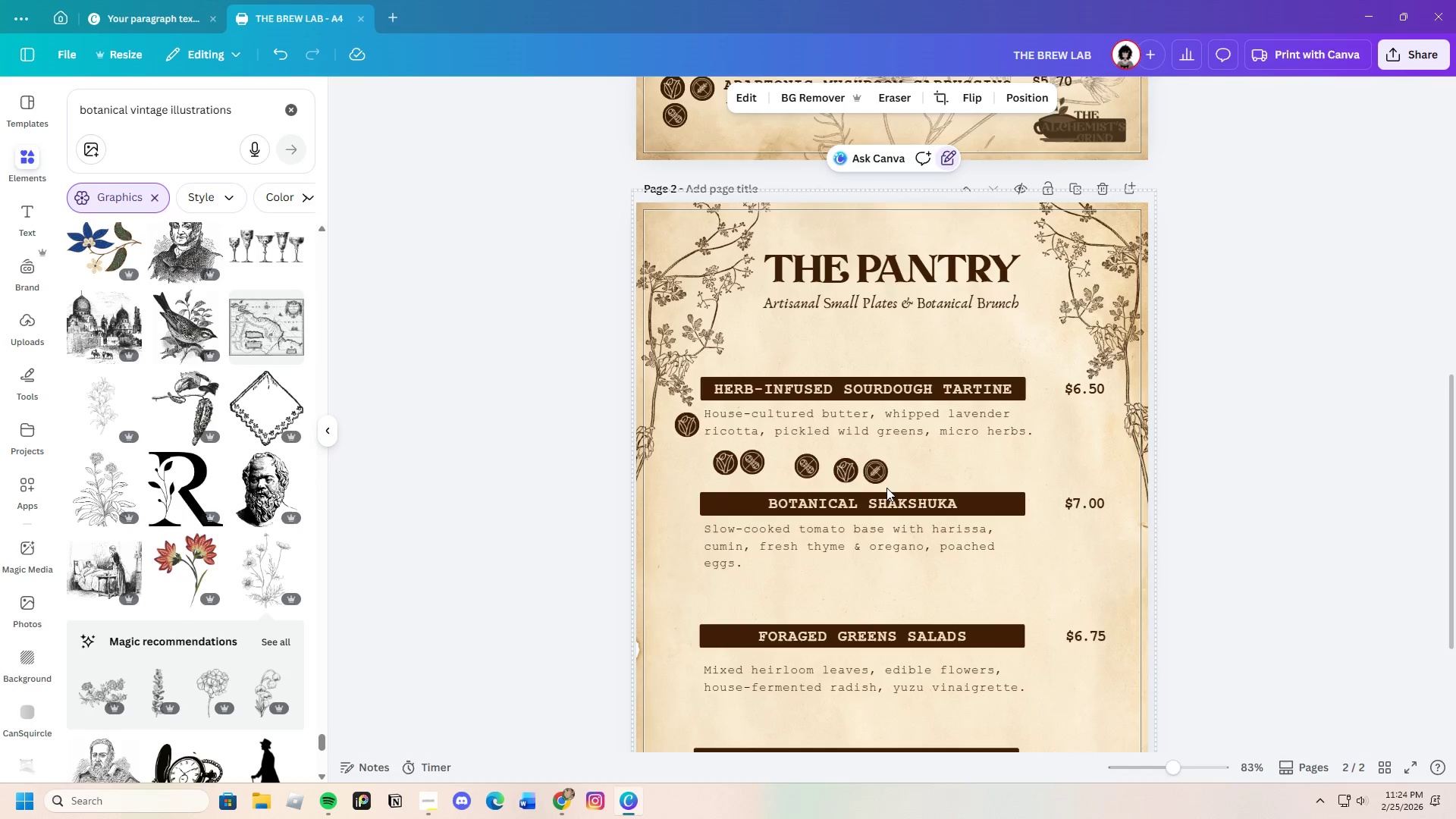 
wait(6.17)
 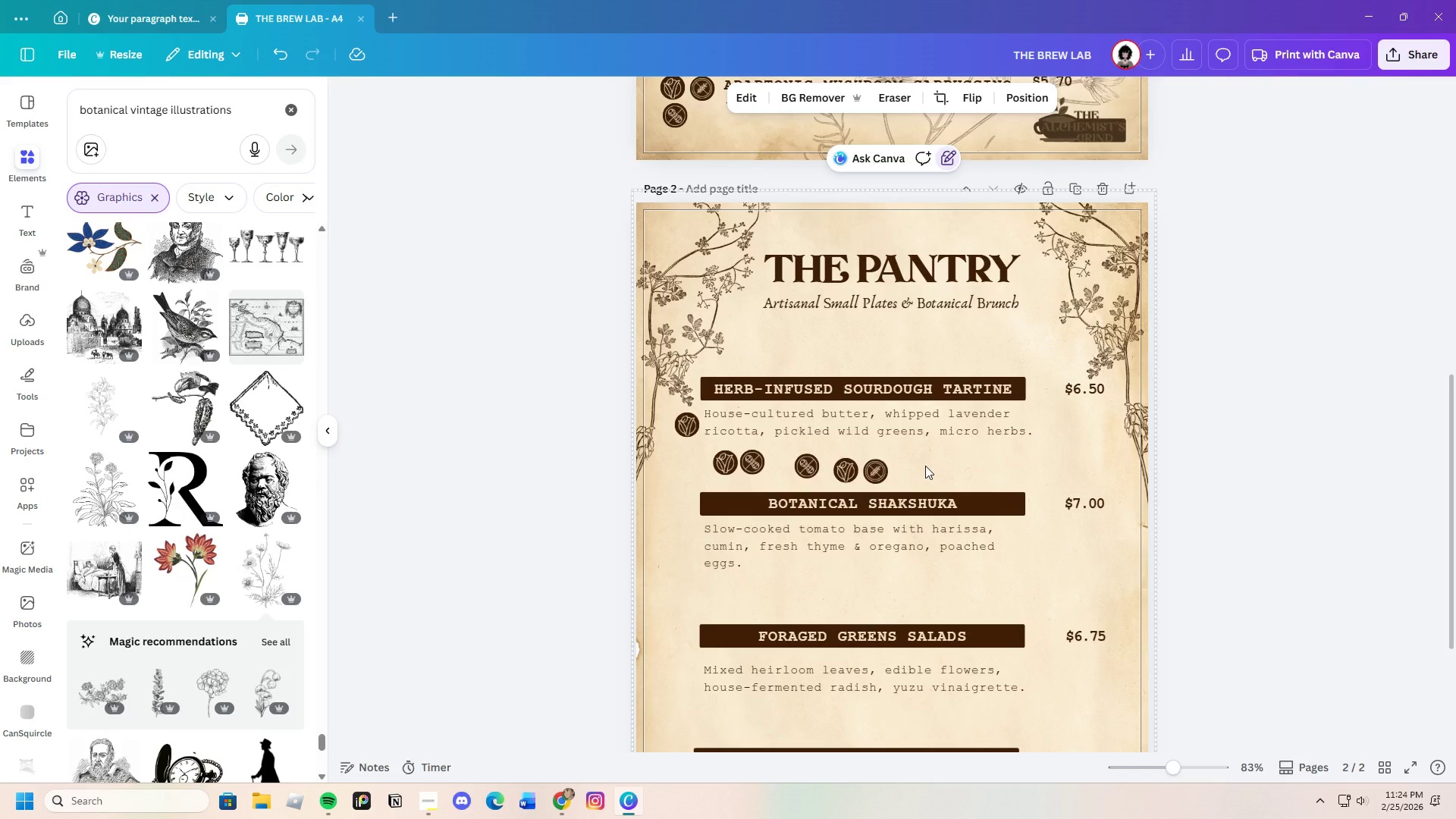 
left_click_drag(start_coordinate=[883, 451], to_coordinate=[877, 480])
 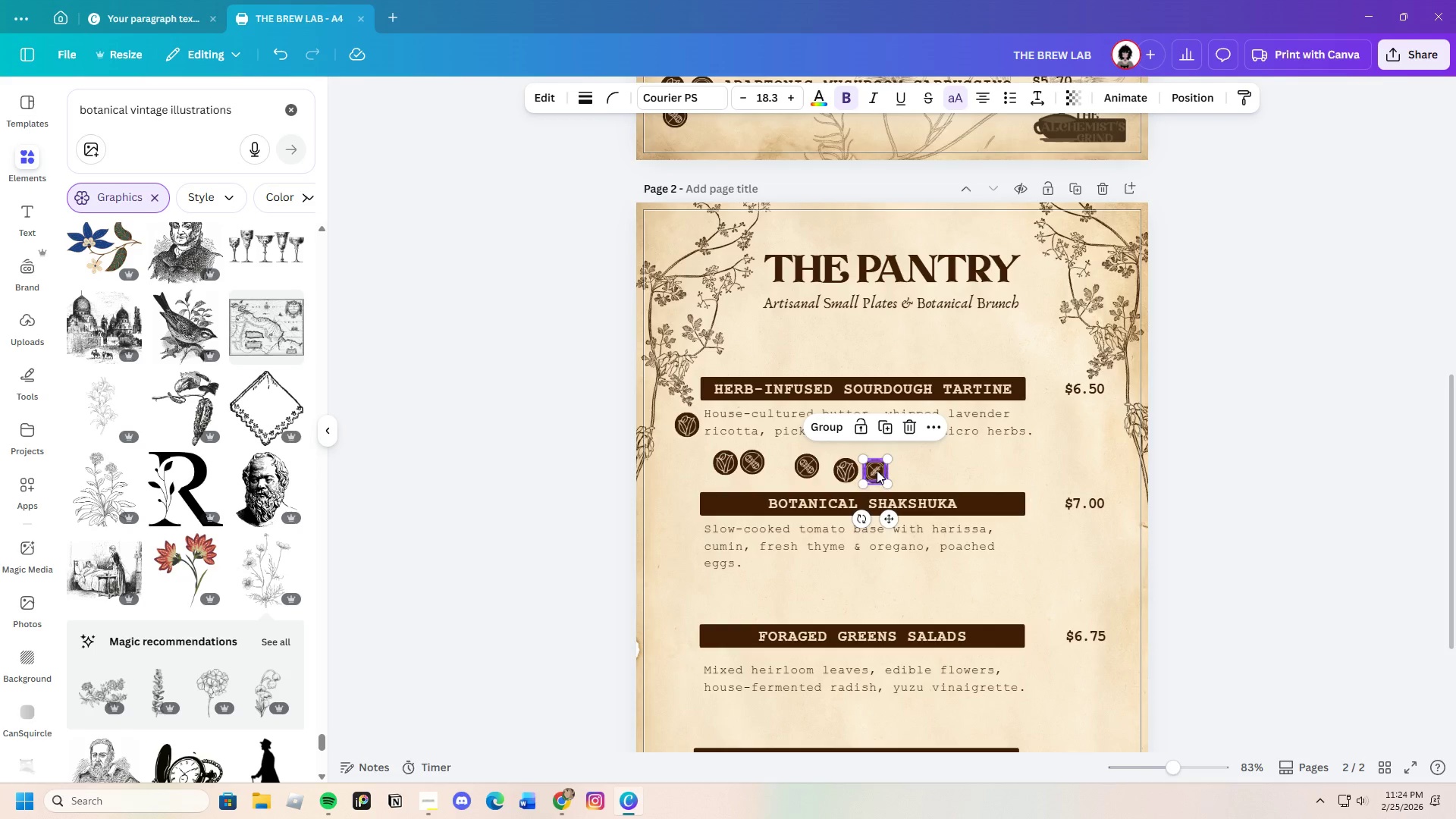 
left_click_drag(start_coordinate=[877, 470], to_coordinate=[679, 535])
 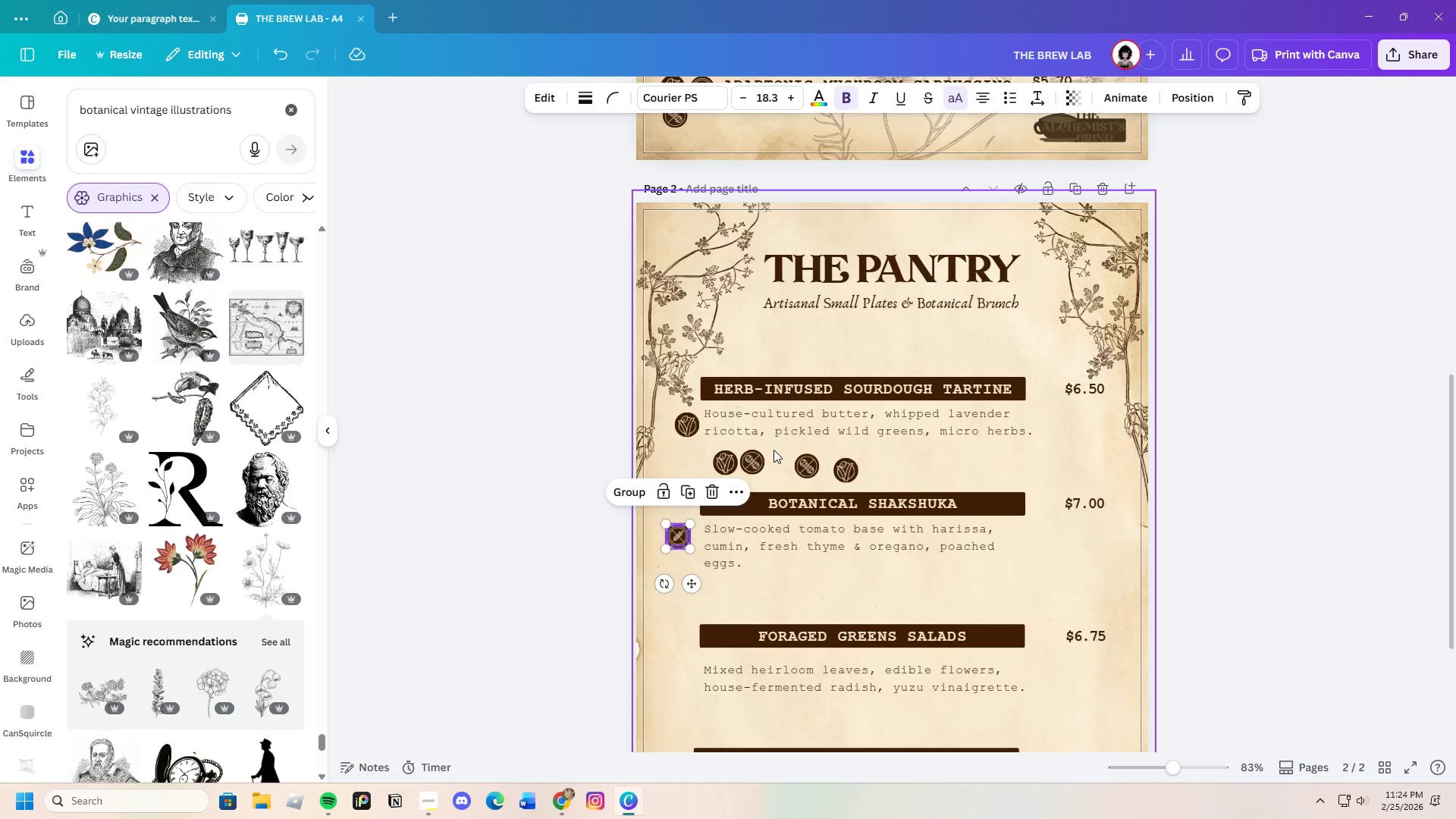 
left_click_drag(start_coordinate=[772, 450], to_coordinate=[750, 466])
 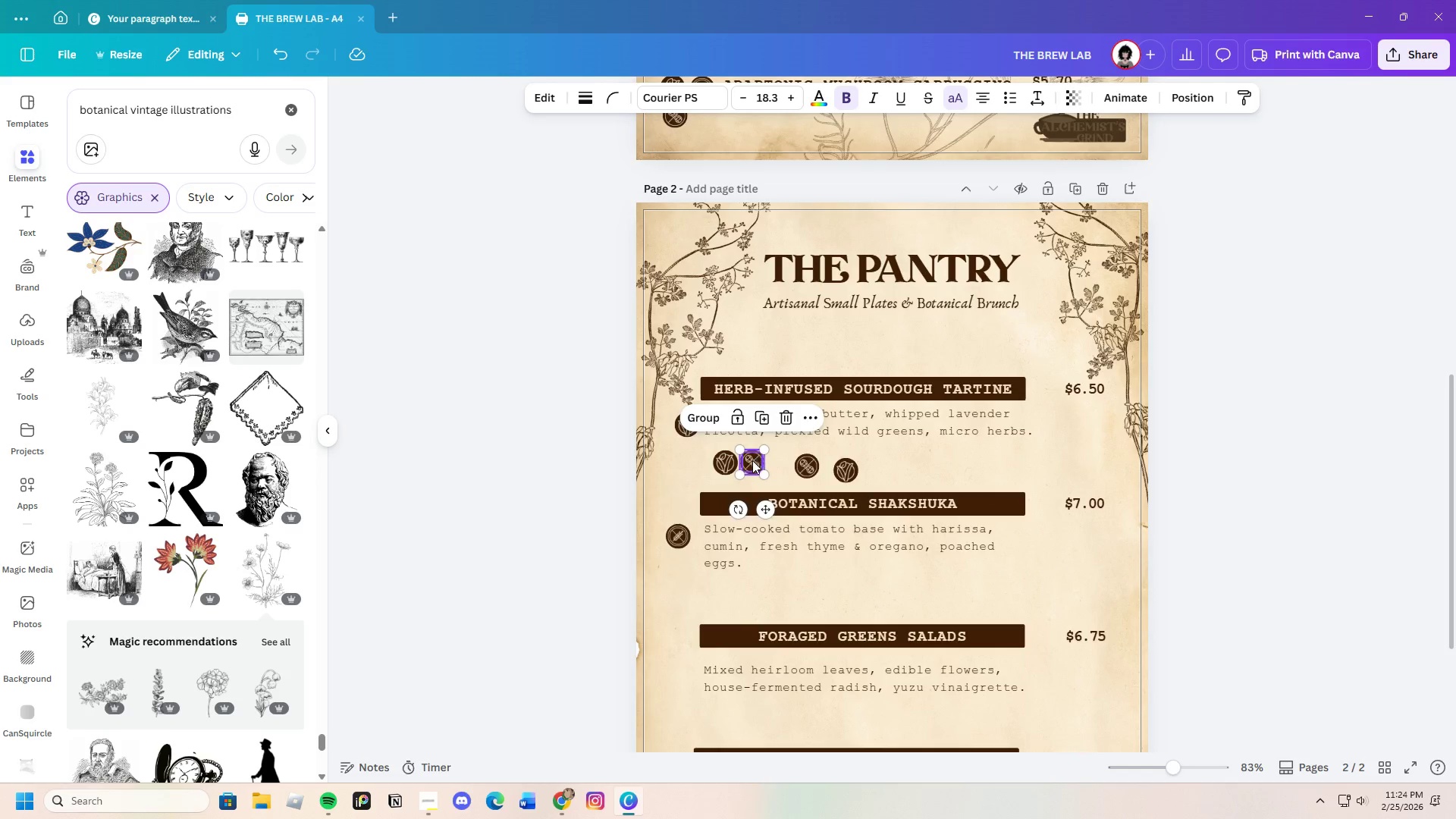 
left_click_drag(start_coordinate=[755, 457], to_coordinate=[684, 562])
 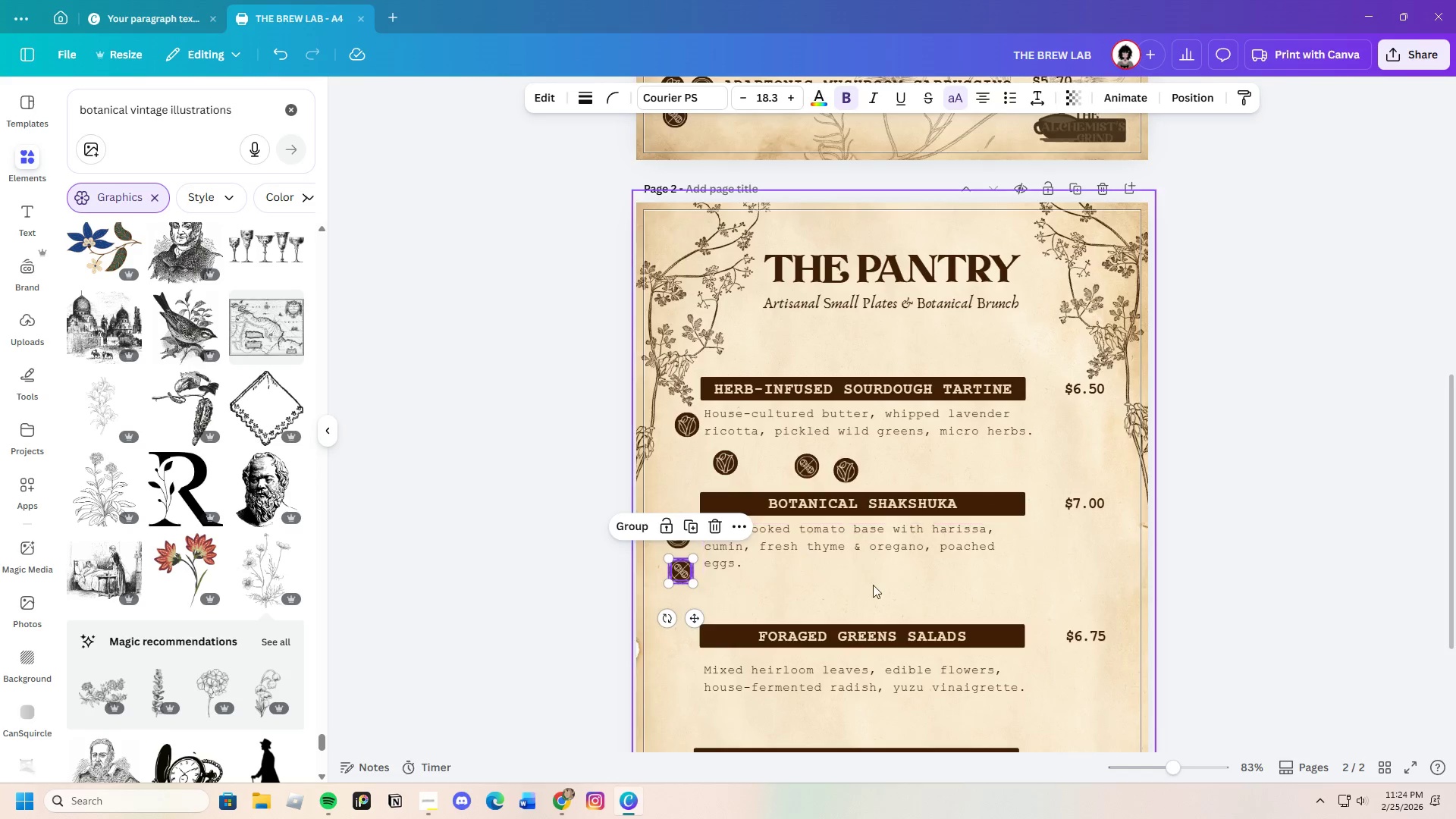 
left_click([886, 592])
 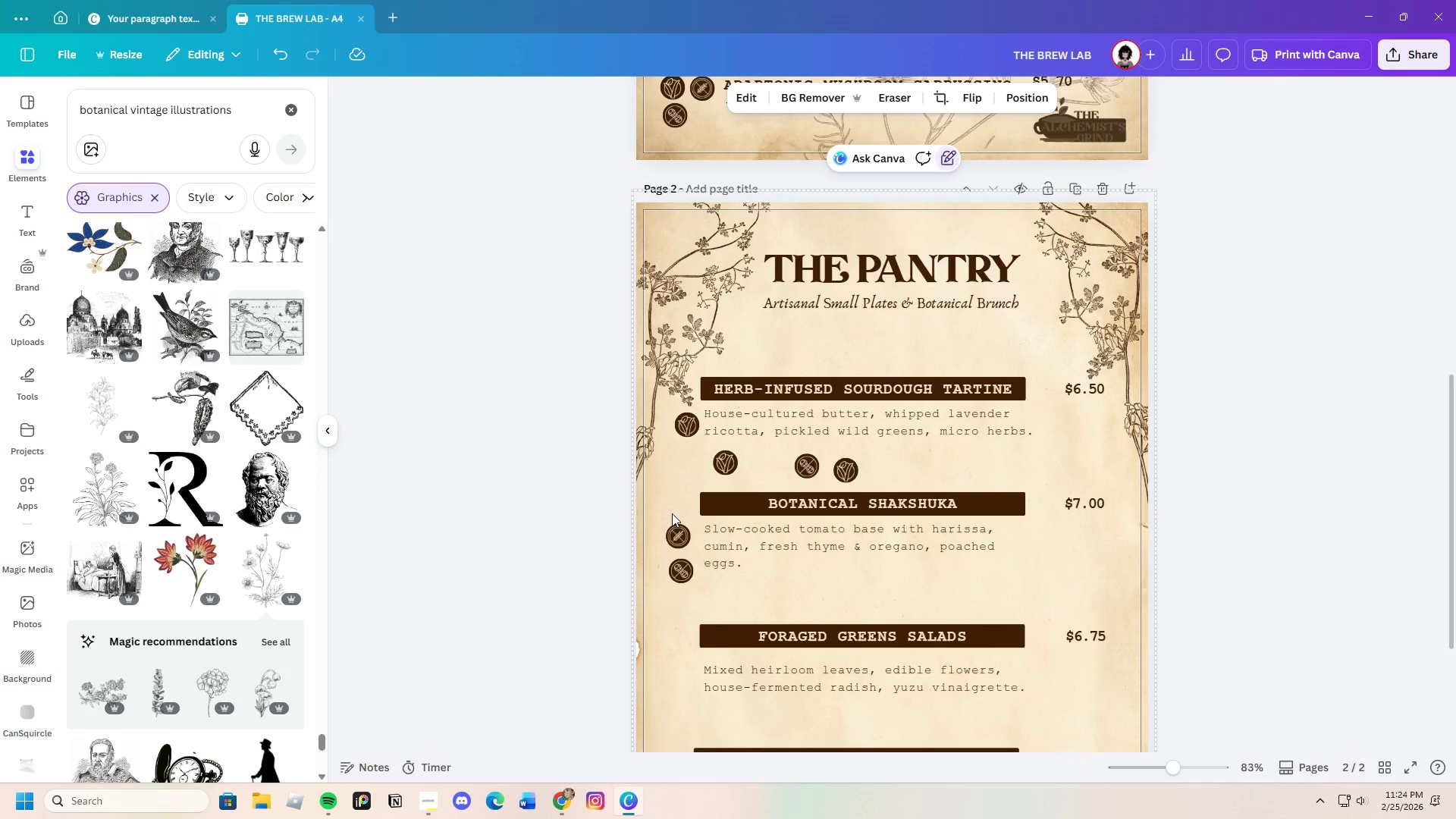 
left_click_drag(start_coordinate=[680, 522], to_coordinate=[683, 538])
 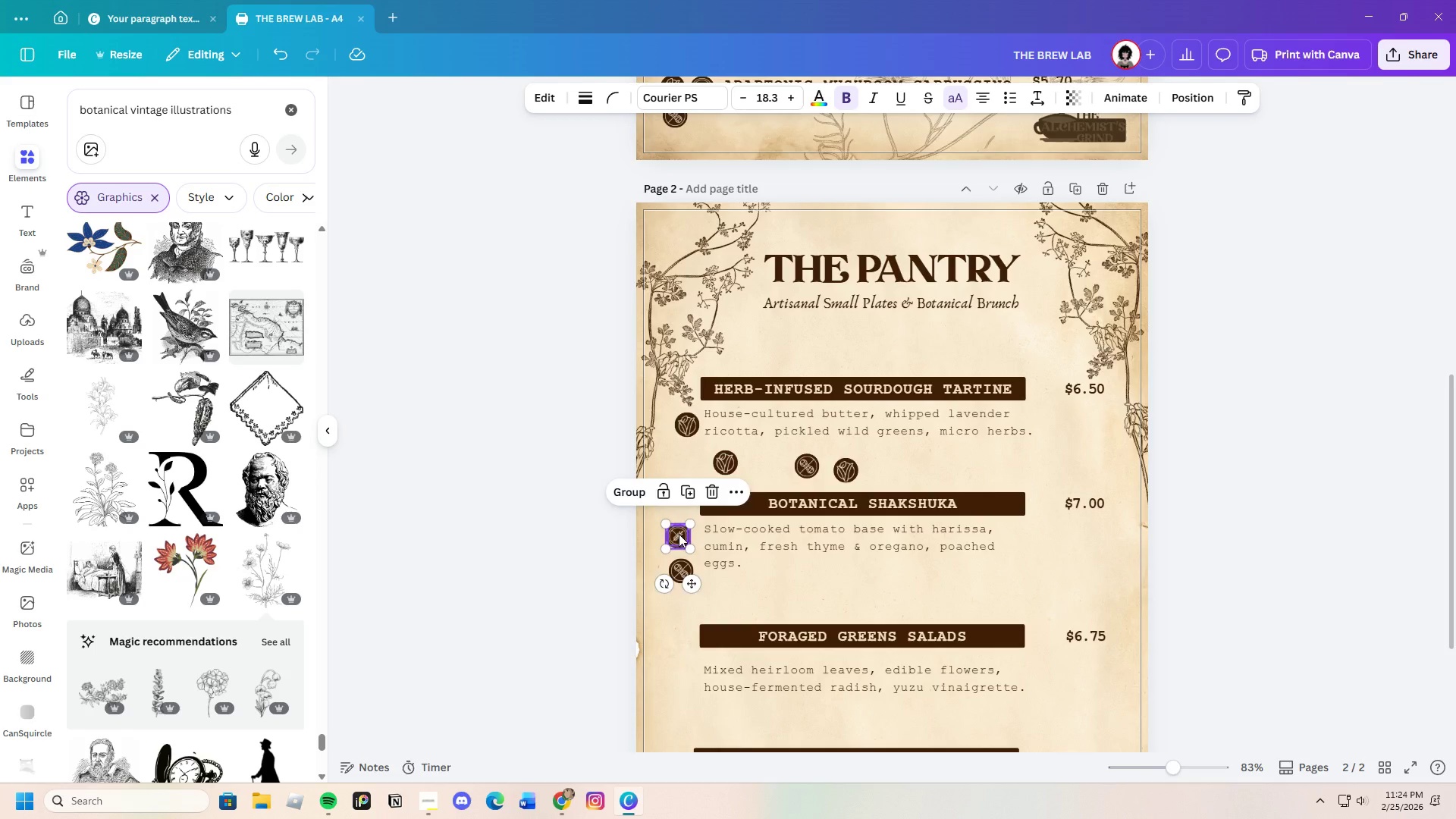 
left_click_drag(start_coordinate=[677, 534], to_coordinate=[719, 588])
 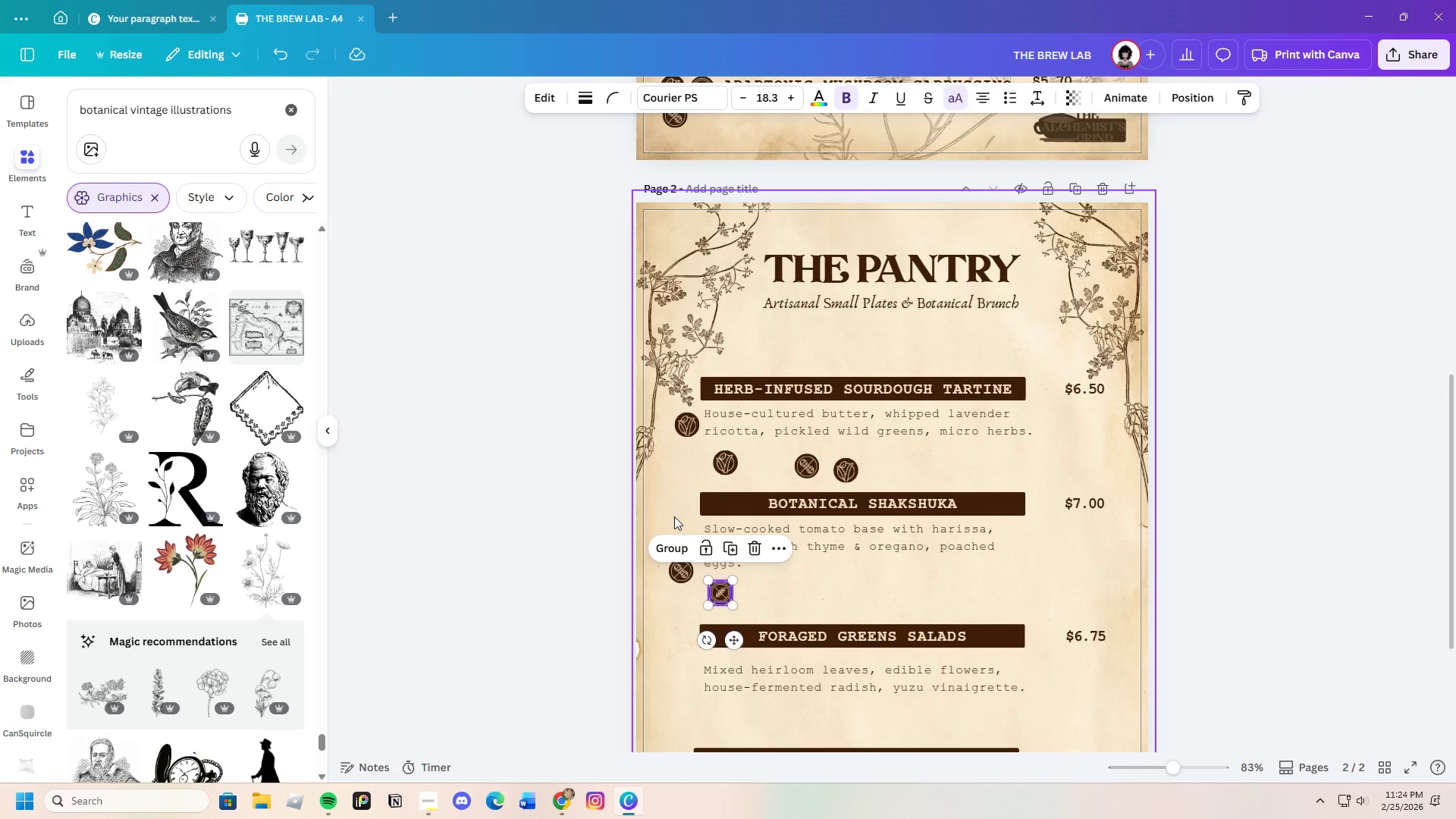 
left_click_drag(start_coordinate=[673, 531], to_coordinate=[690, 592])
 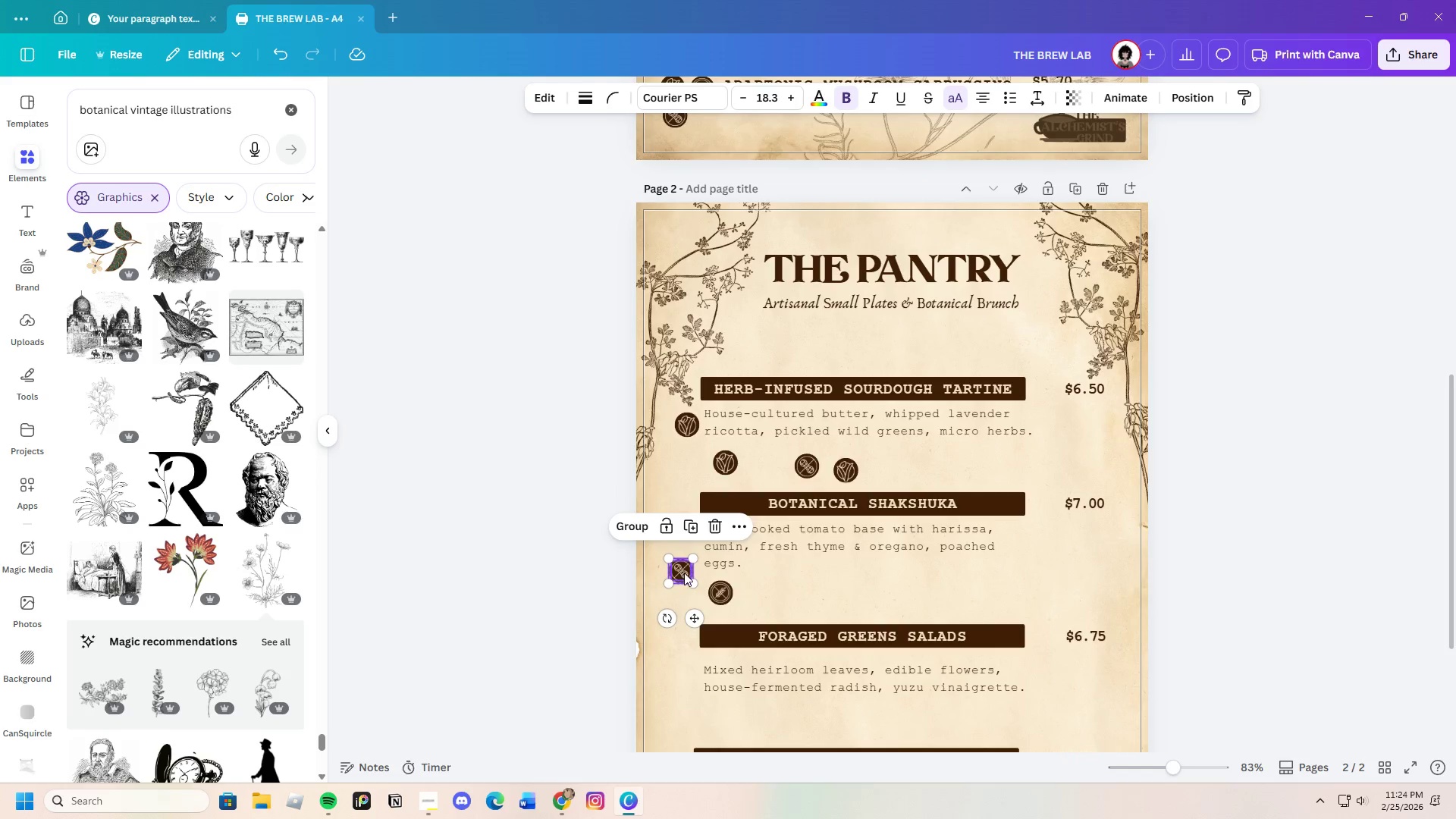 
left_click_drag(start_coordinate=[680, 573], to_coordinate=[758, 595])
 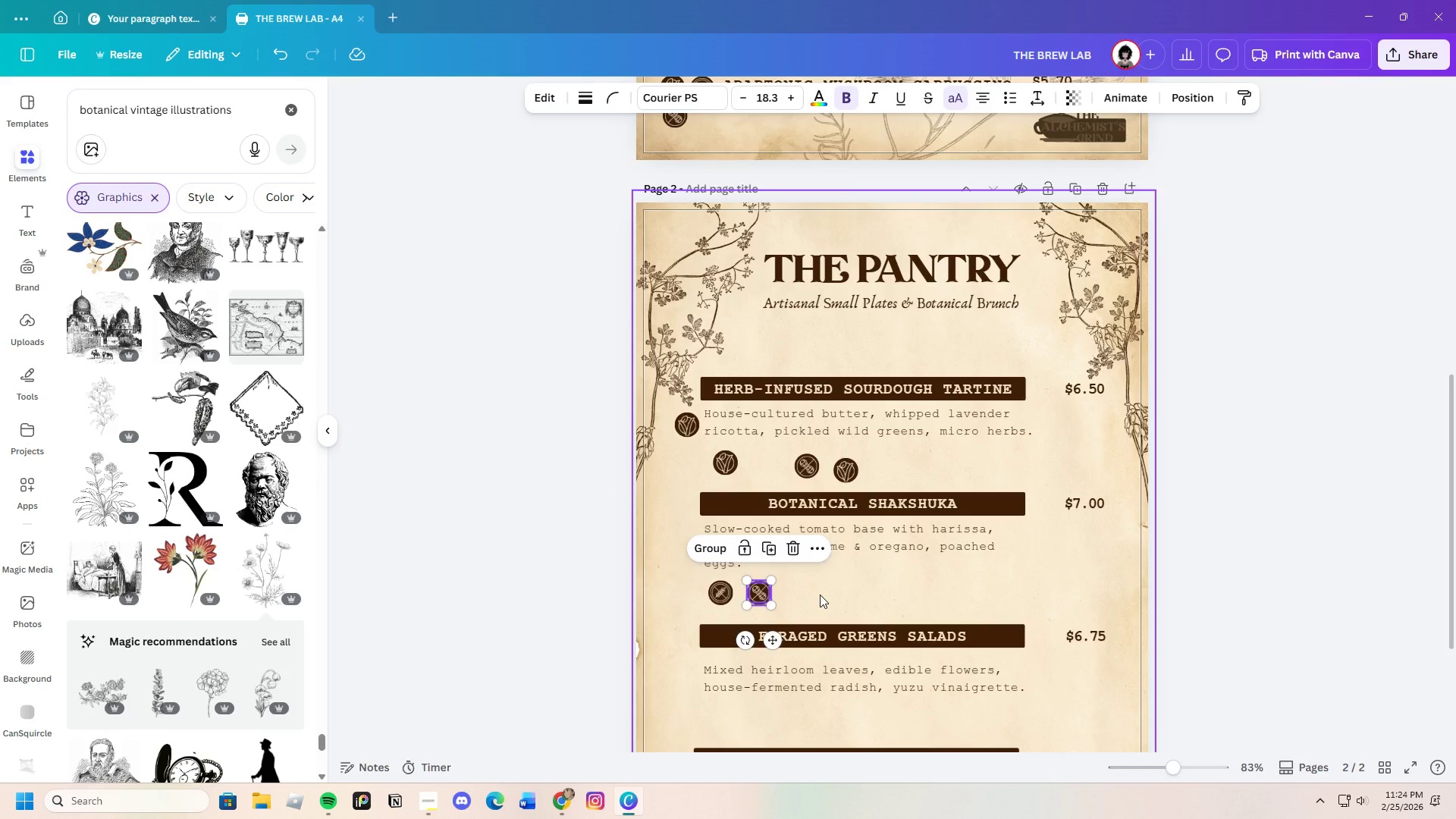 
left_click([820, 595])
 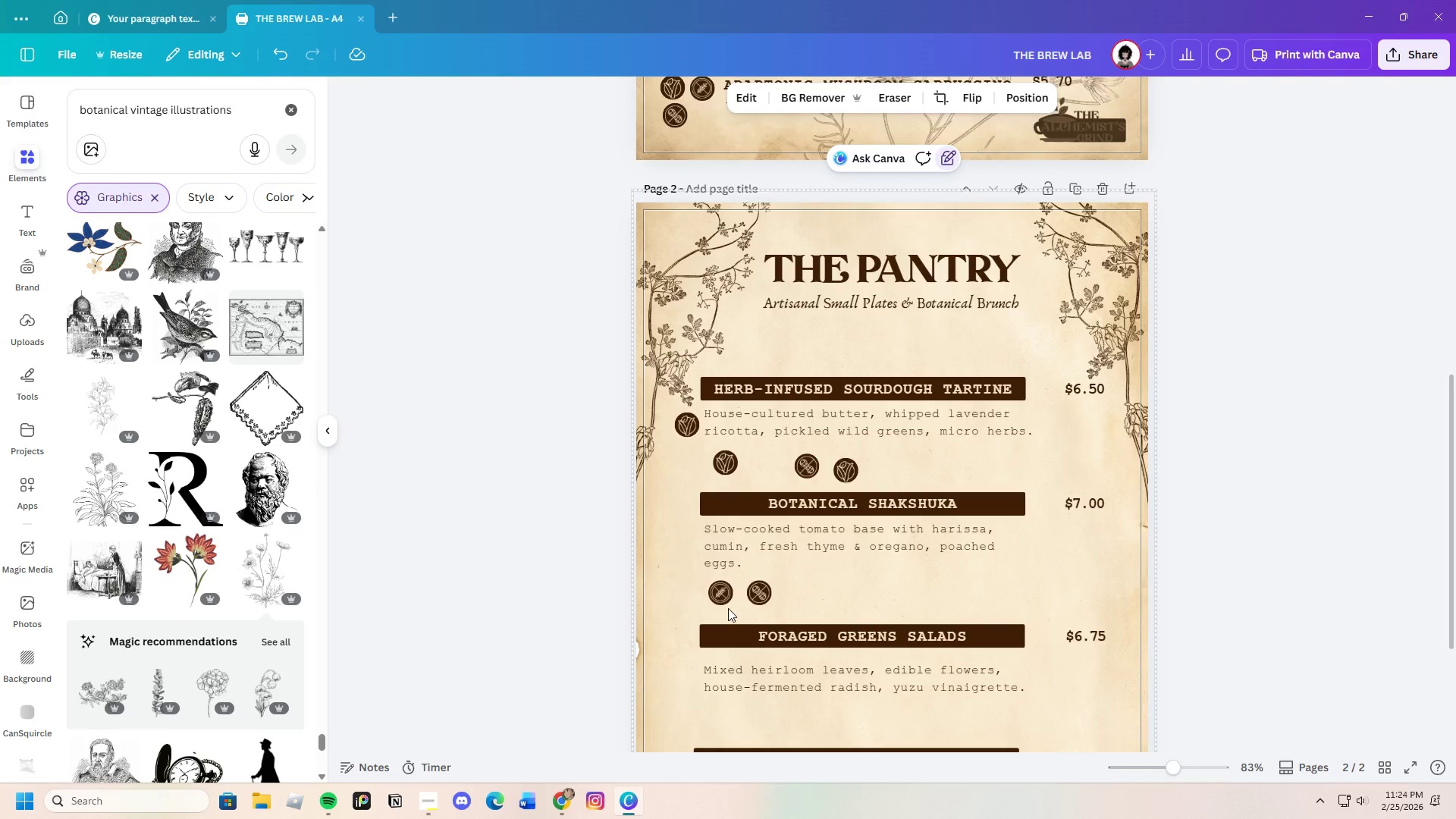 
left_click_drag(start_coordinate=[730, 608], to_coordinate=[701, 585])
 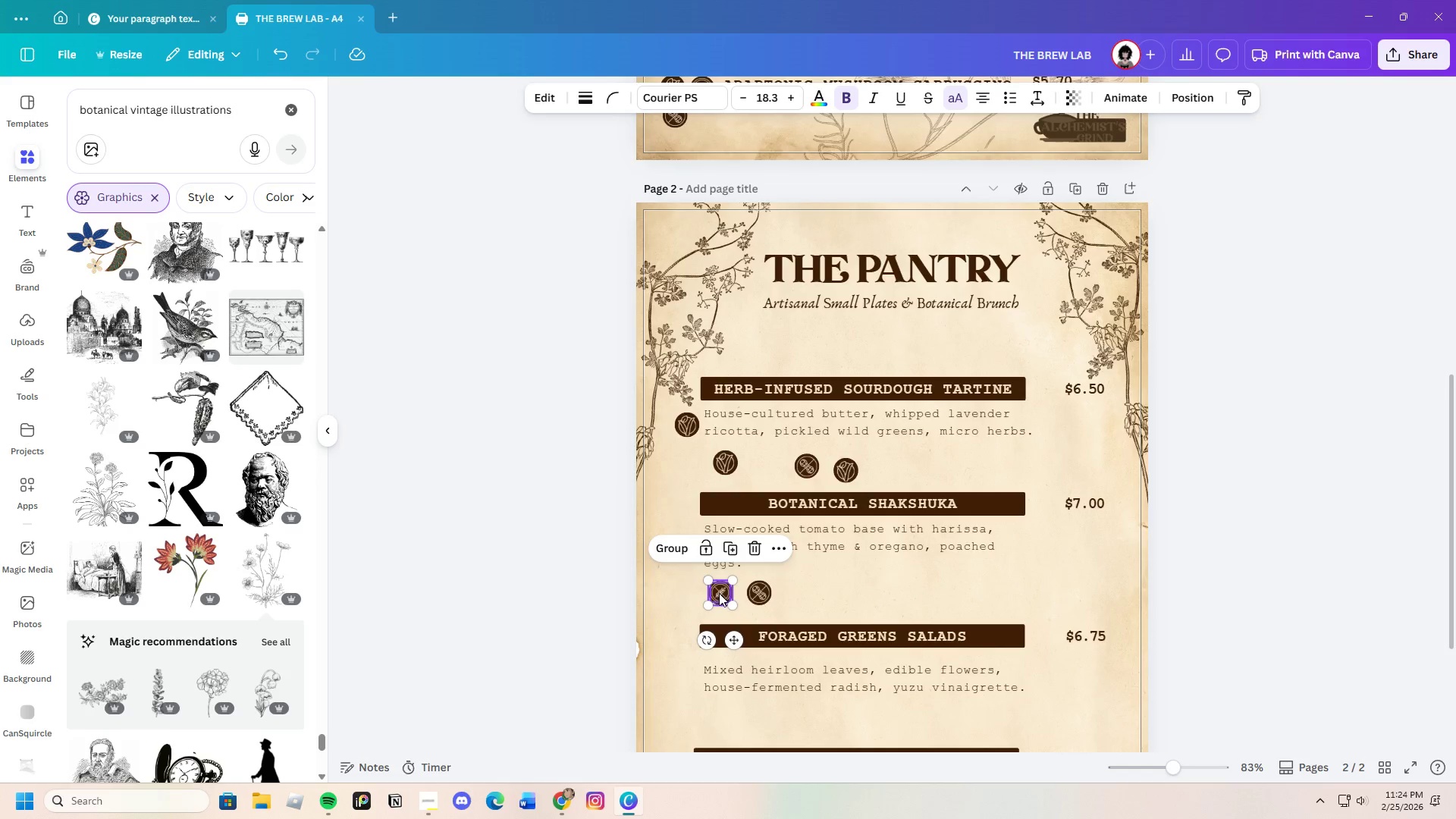 
left_click_drag(start_coordinate=[720, 593], to_coordinate=[715, 594])
 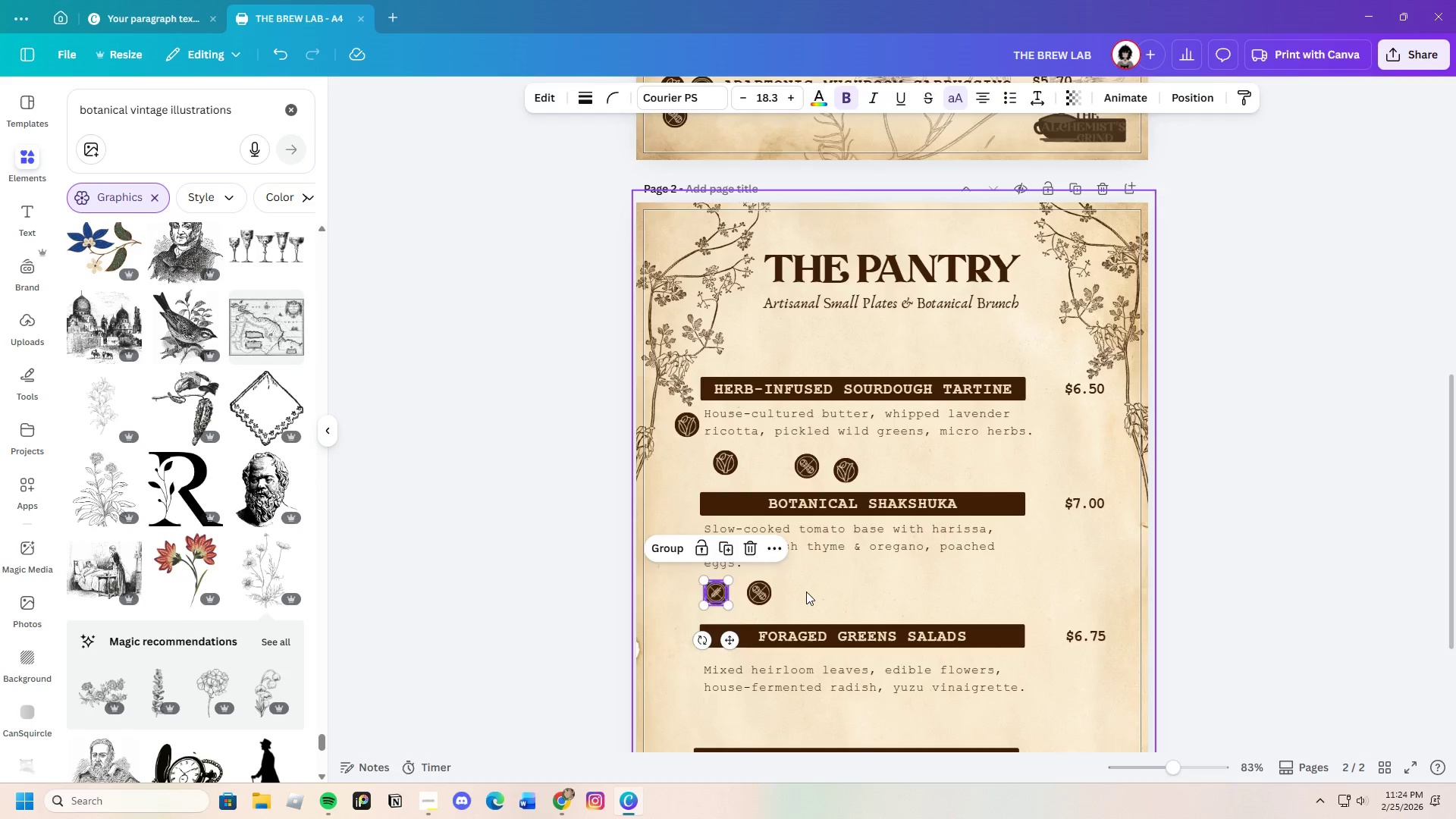 
left_click([806, 592])
 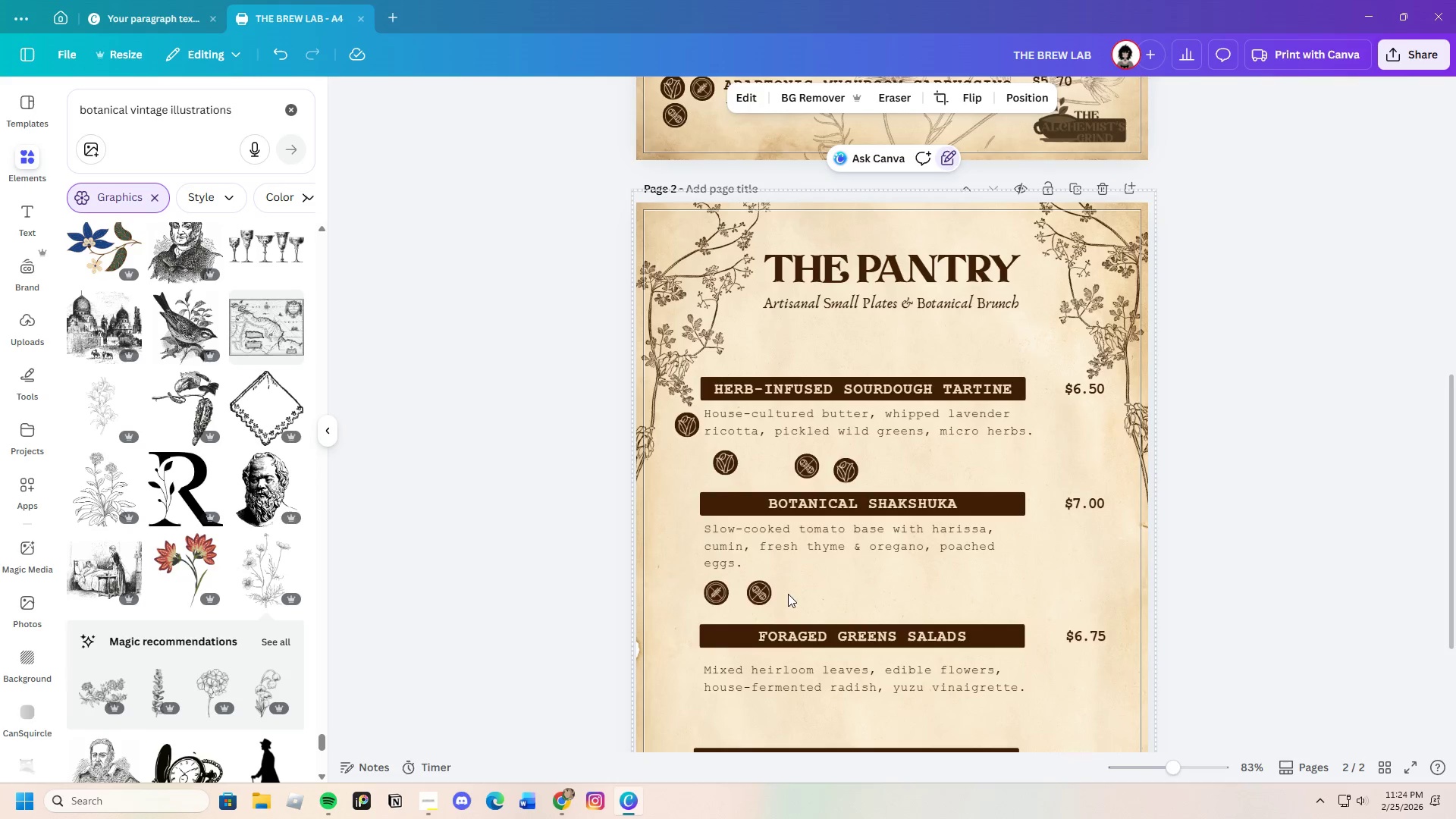 
left_click_drag(start_coordinate=[792, 593], to_coordinate=[747, 595])
 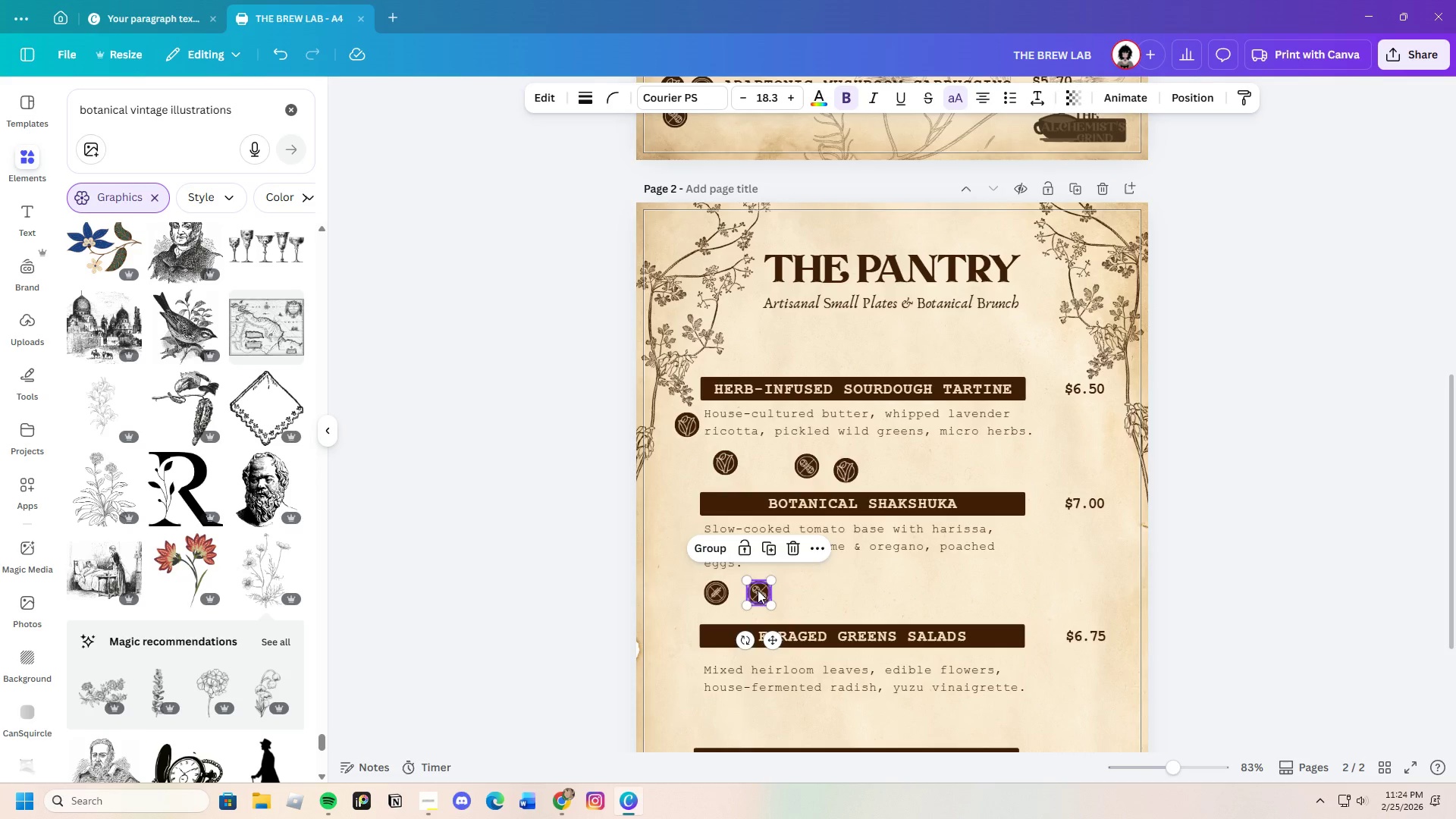 
left_click_drag(start_coordinate=[758, 590], to_coordinate=[753, 591])
 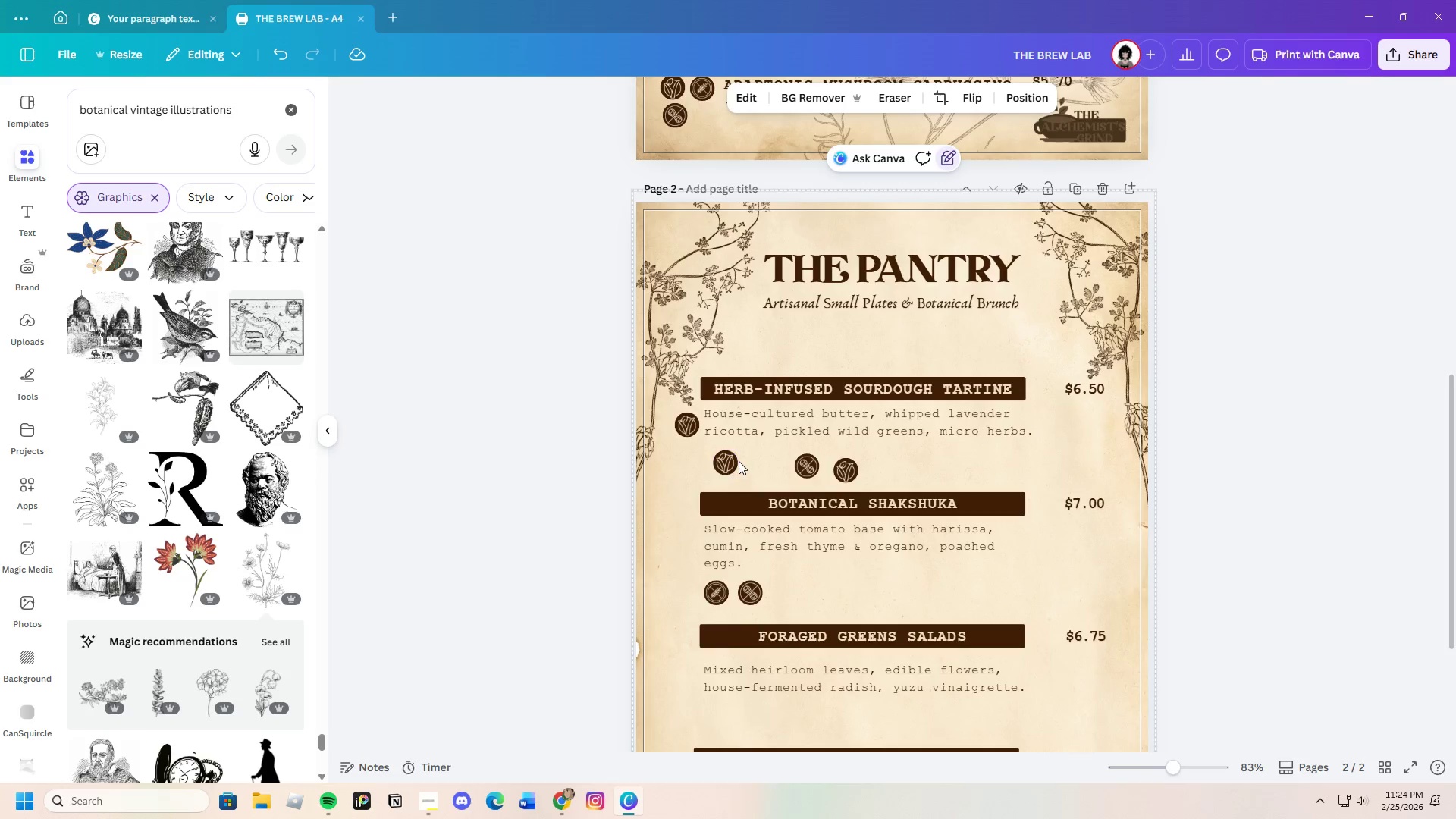 
left_click_drag(start_coordinate=[742, 458], to_coordinate=[720, 457])
 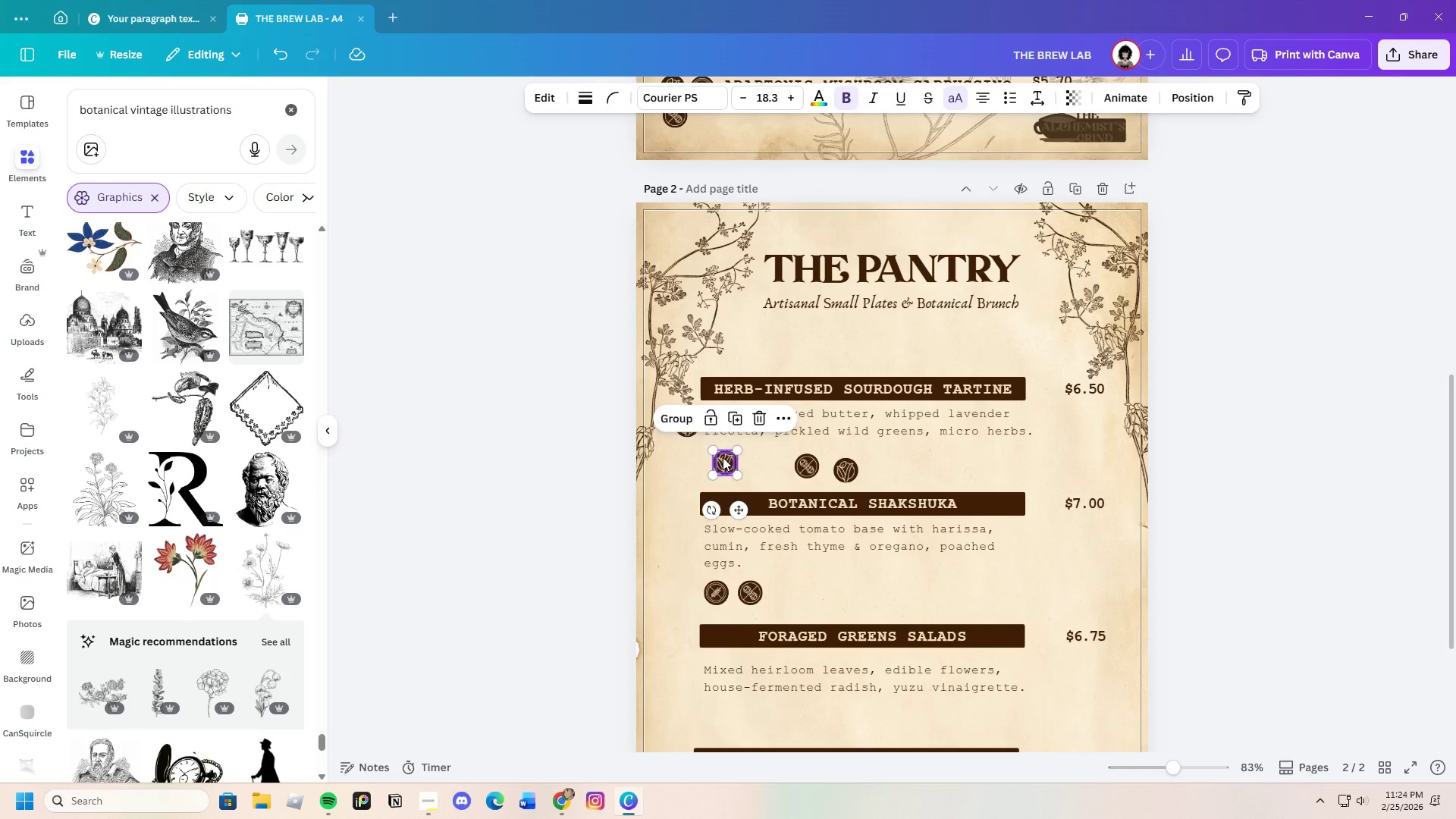 
left_click_drag(start_coordinate=[724, 457], to_coordinate=[717, 458])
 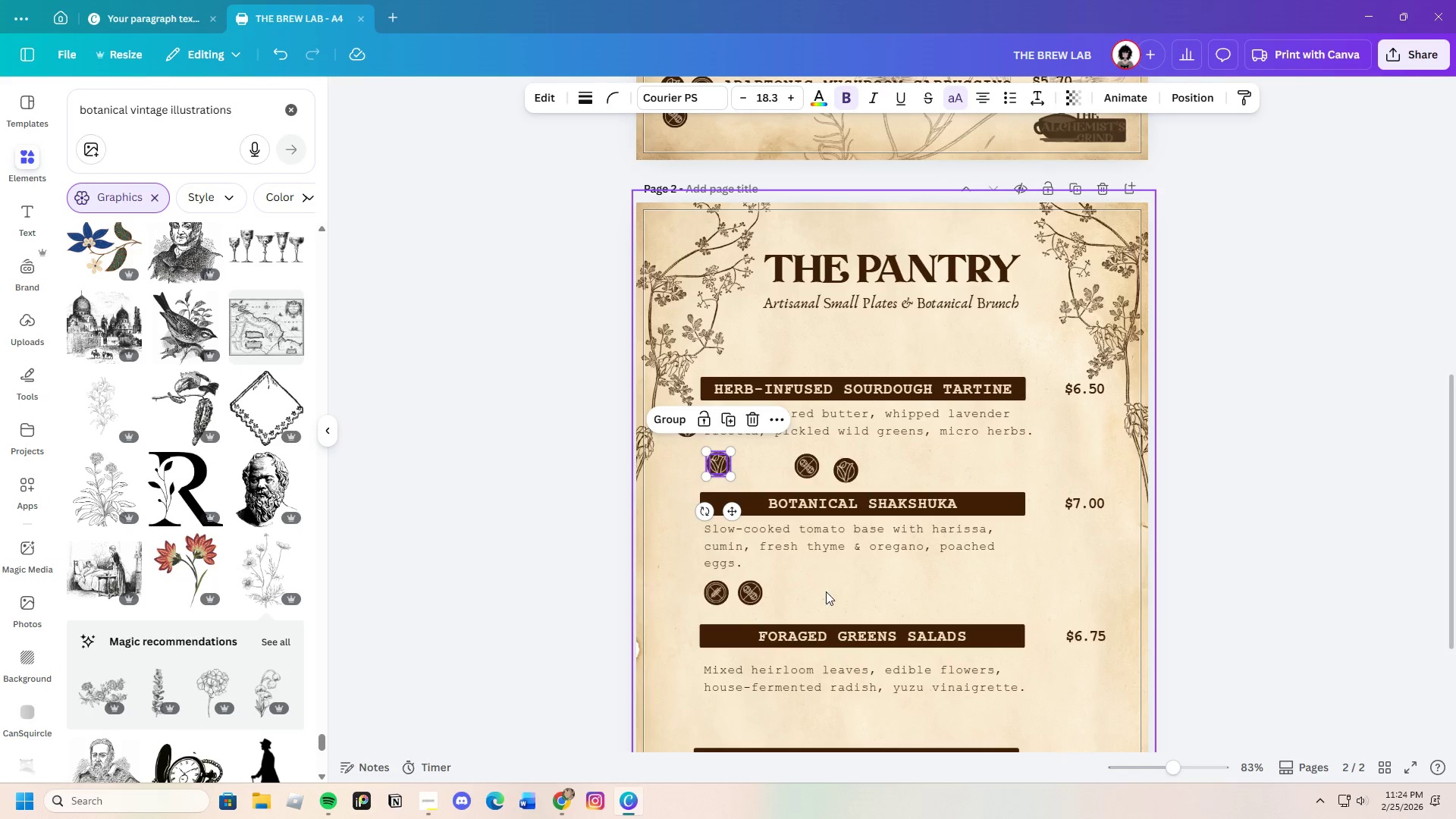 
left_click([827, 592])
 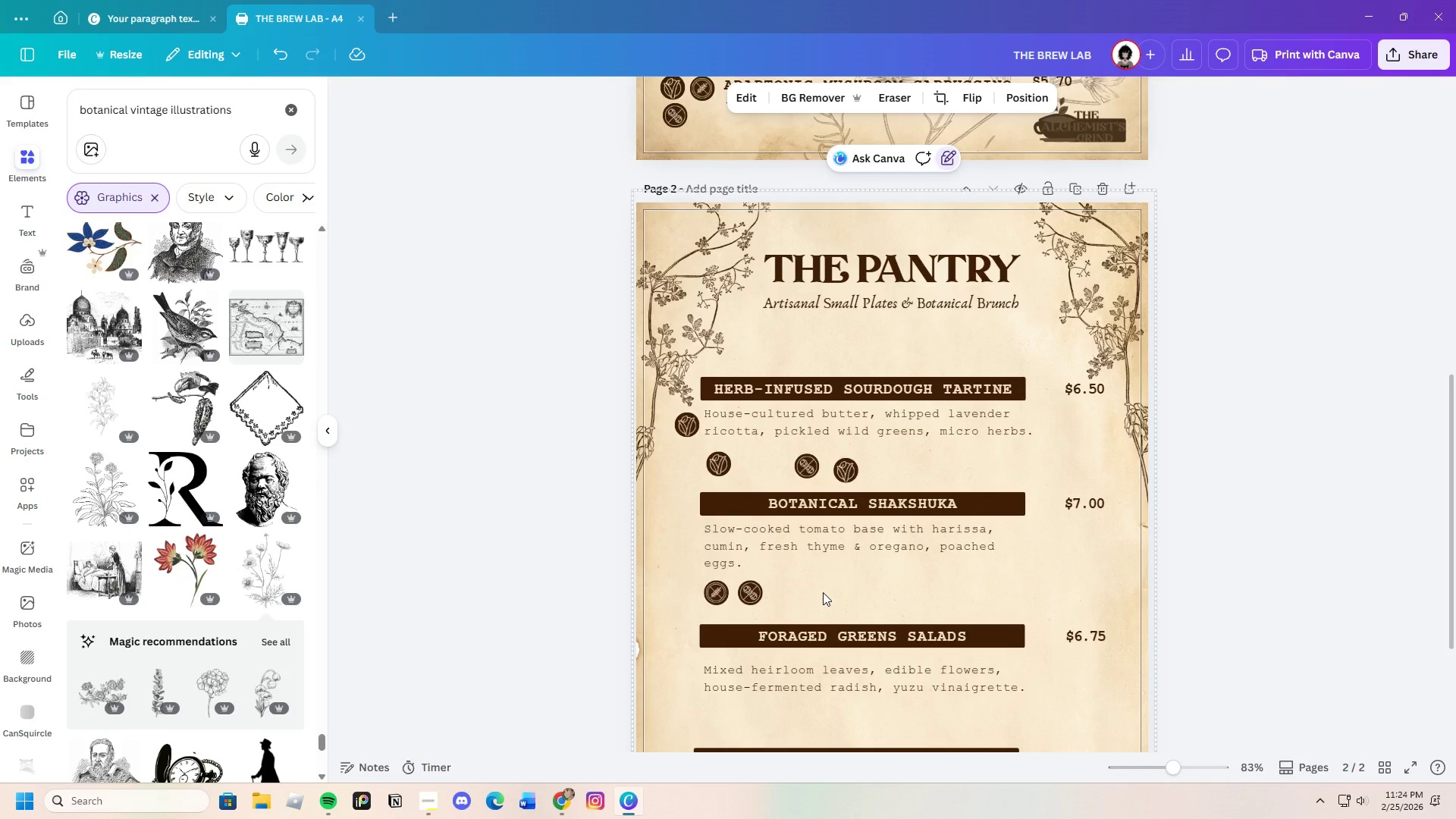 
scroll: coordinate [821, 587], scroll_direction: down, amount: 1.0
 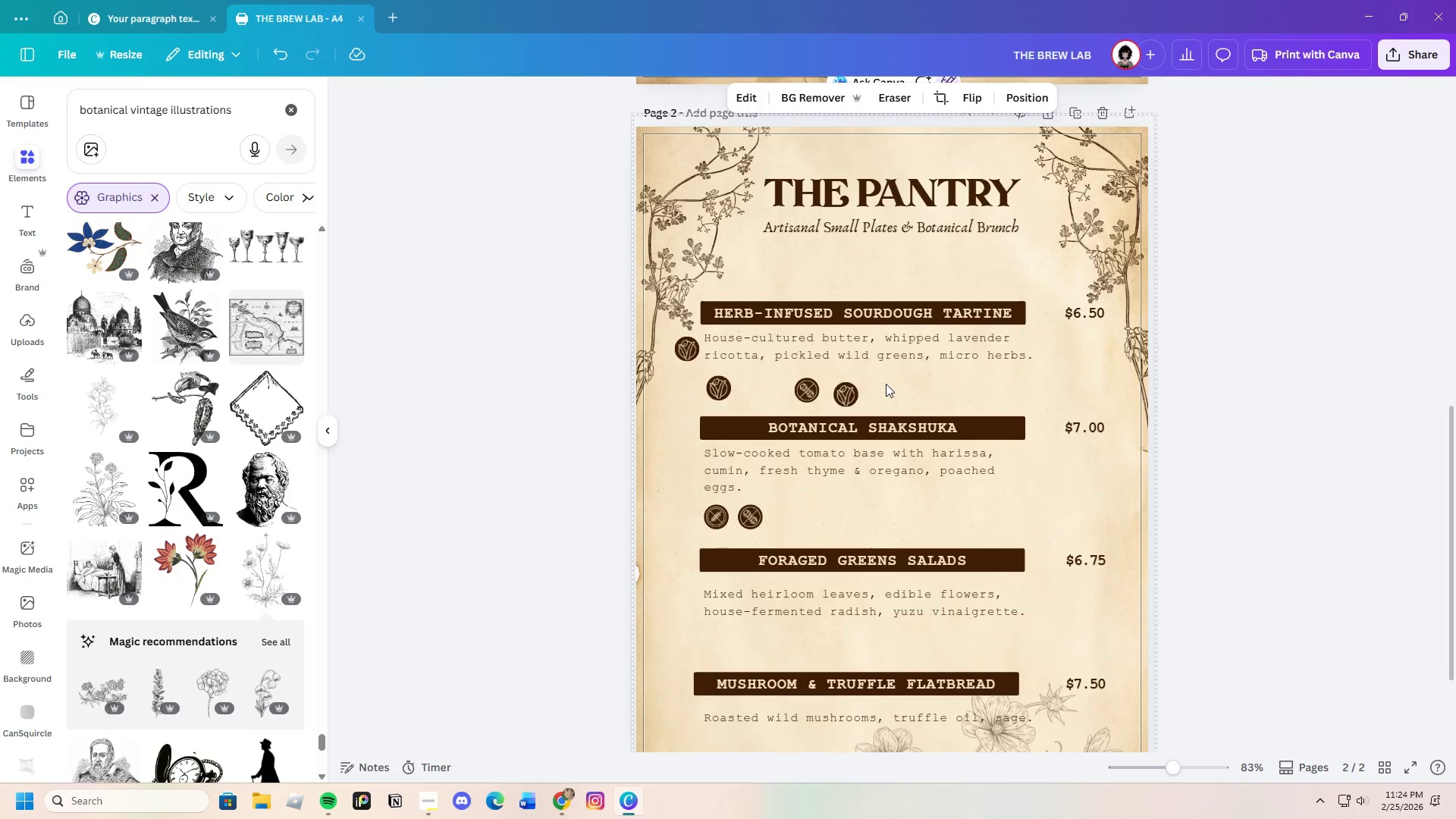 
left_click_drag(start_coordinate=[879, 385], to_coordinate=[834, 401])
 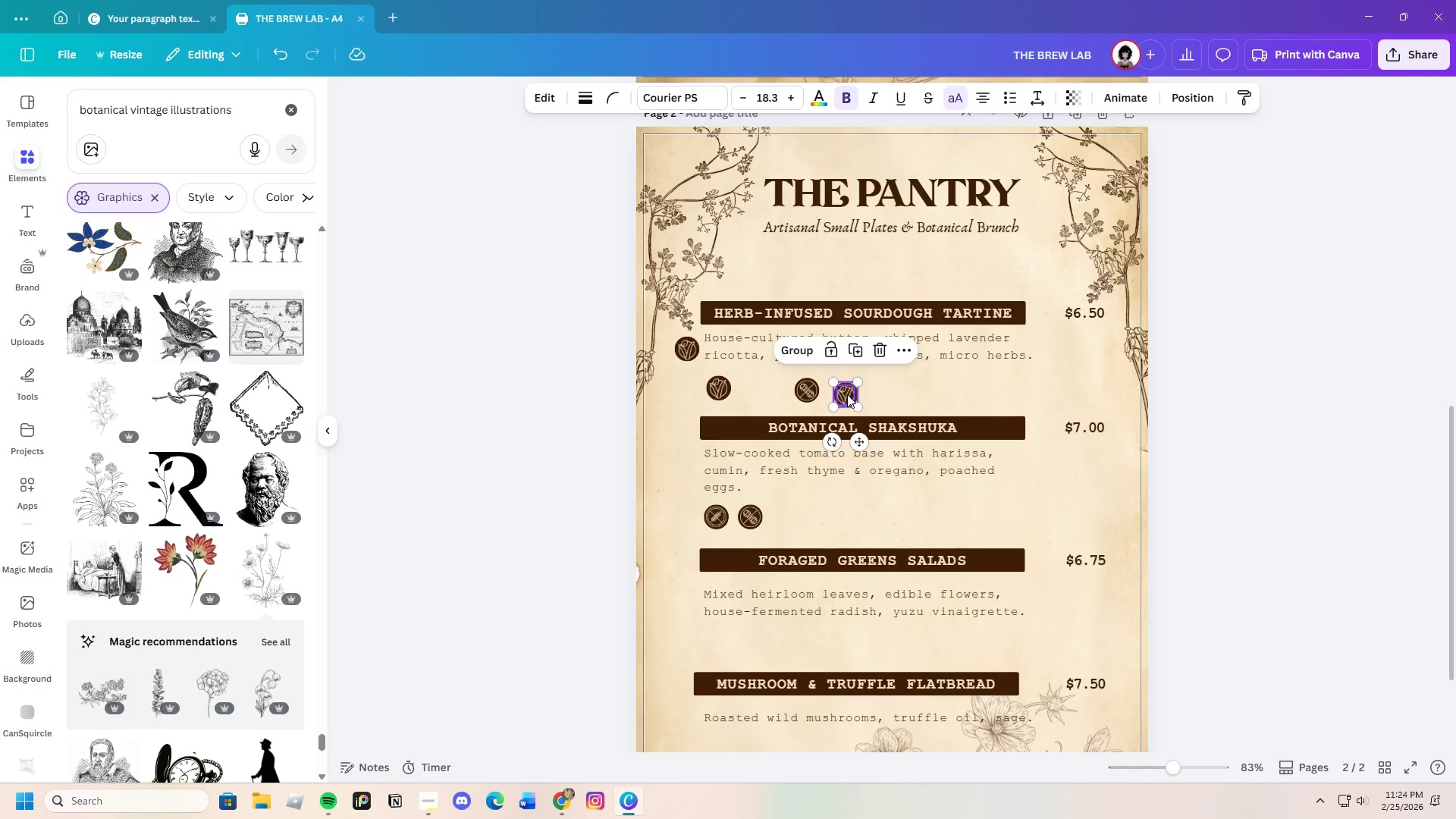 
left_click_drag(start_coordinate=[847, 394], to_coordinate=[722, 642])
 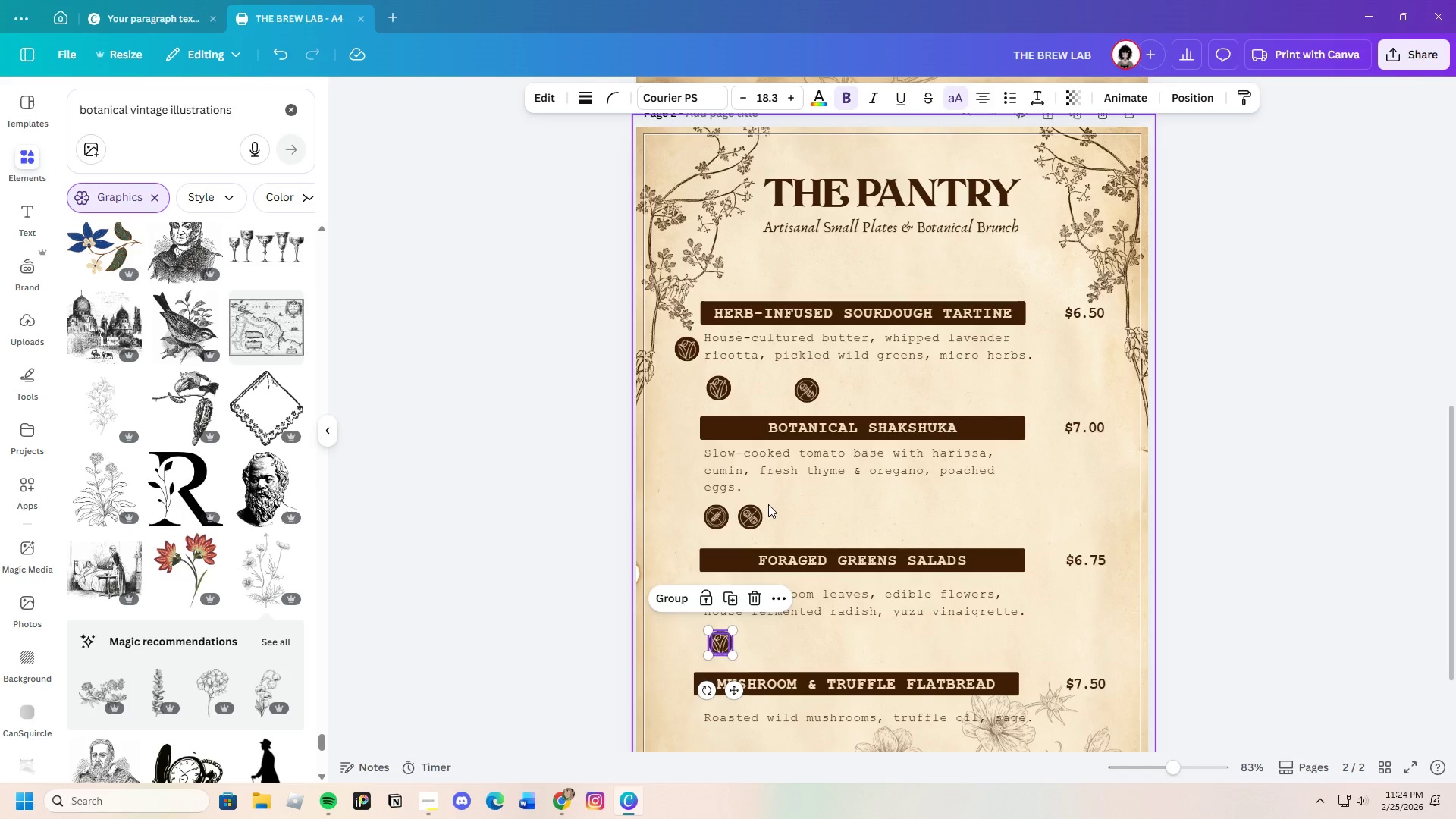 
wait(6.91)
 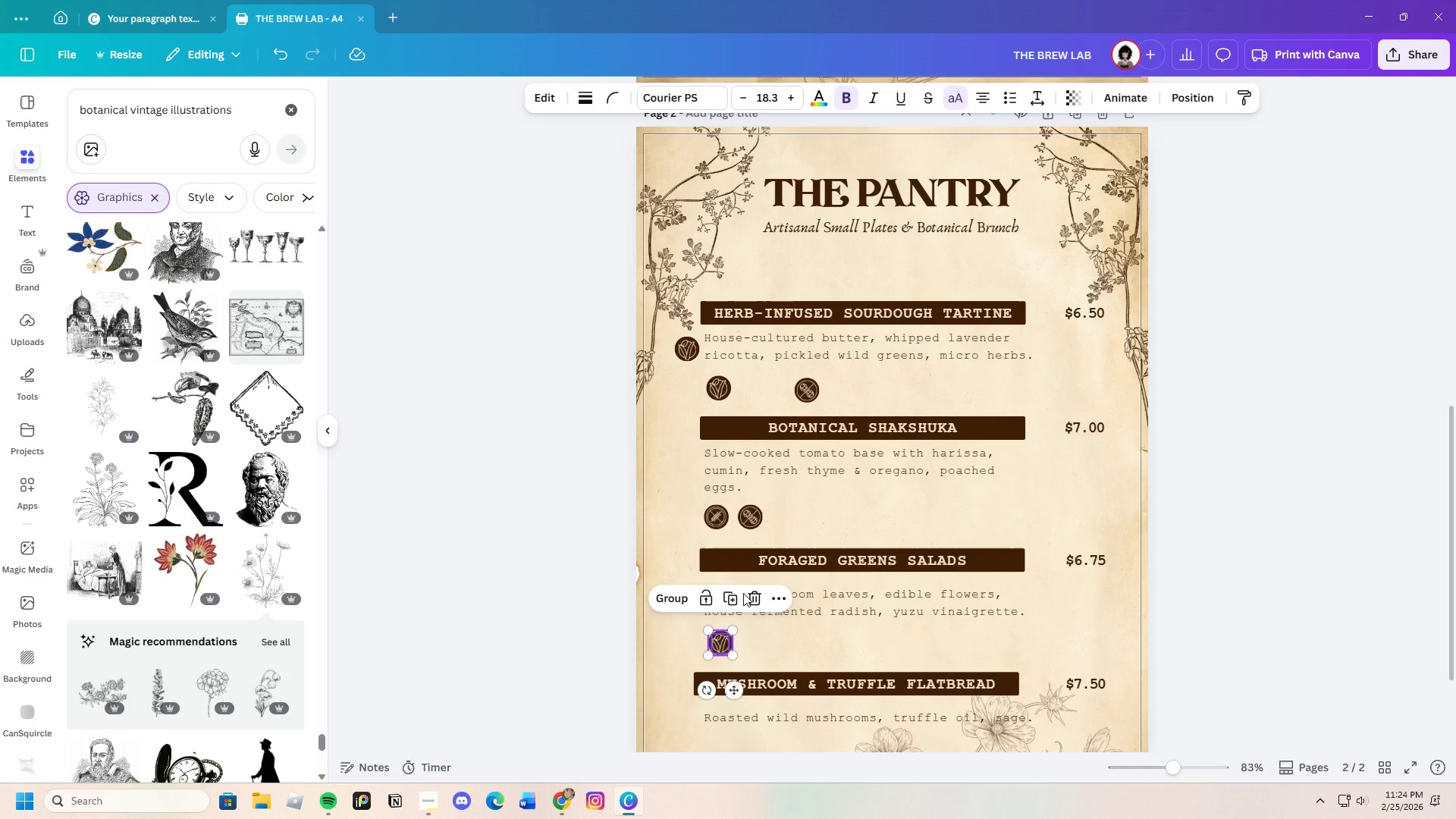 
left_click([825, 519])
 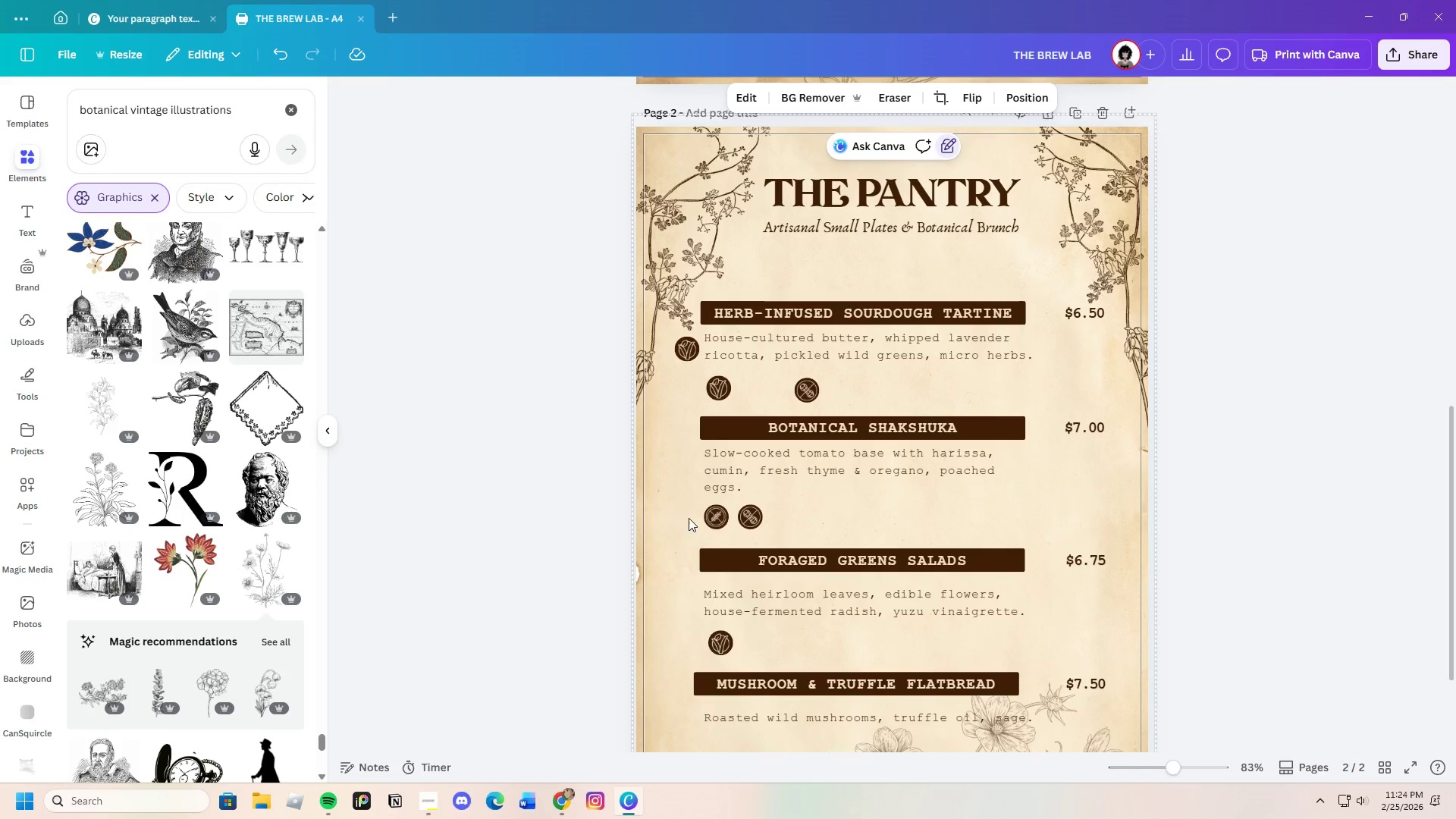 
left_click_drag(start_coordinate=[689, 513], to_coordinate=[714, 520])
 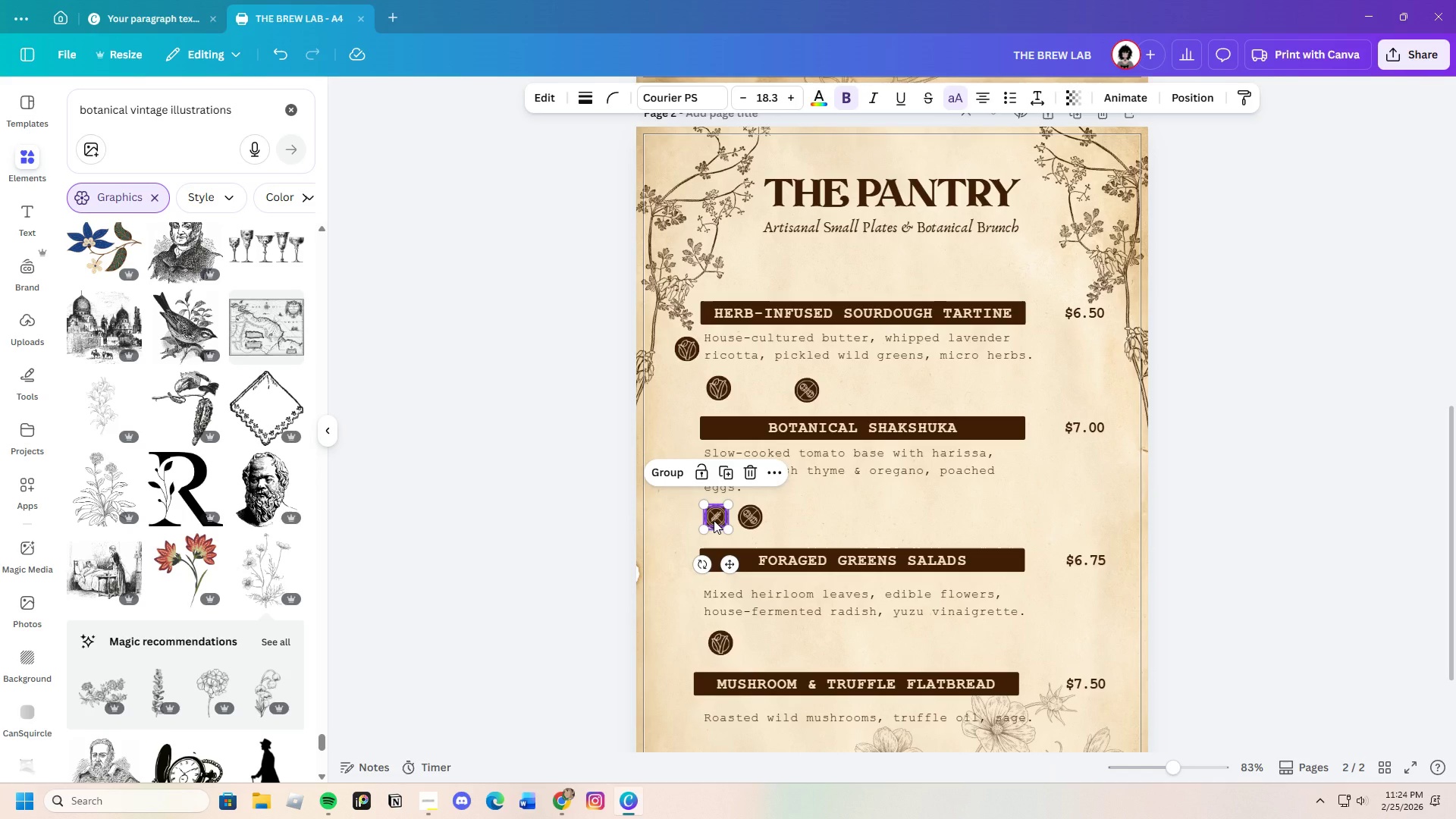 
key(Control+C)
 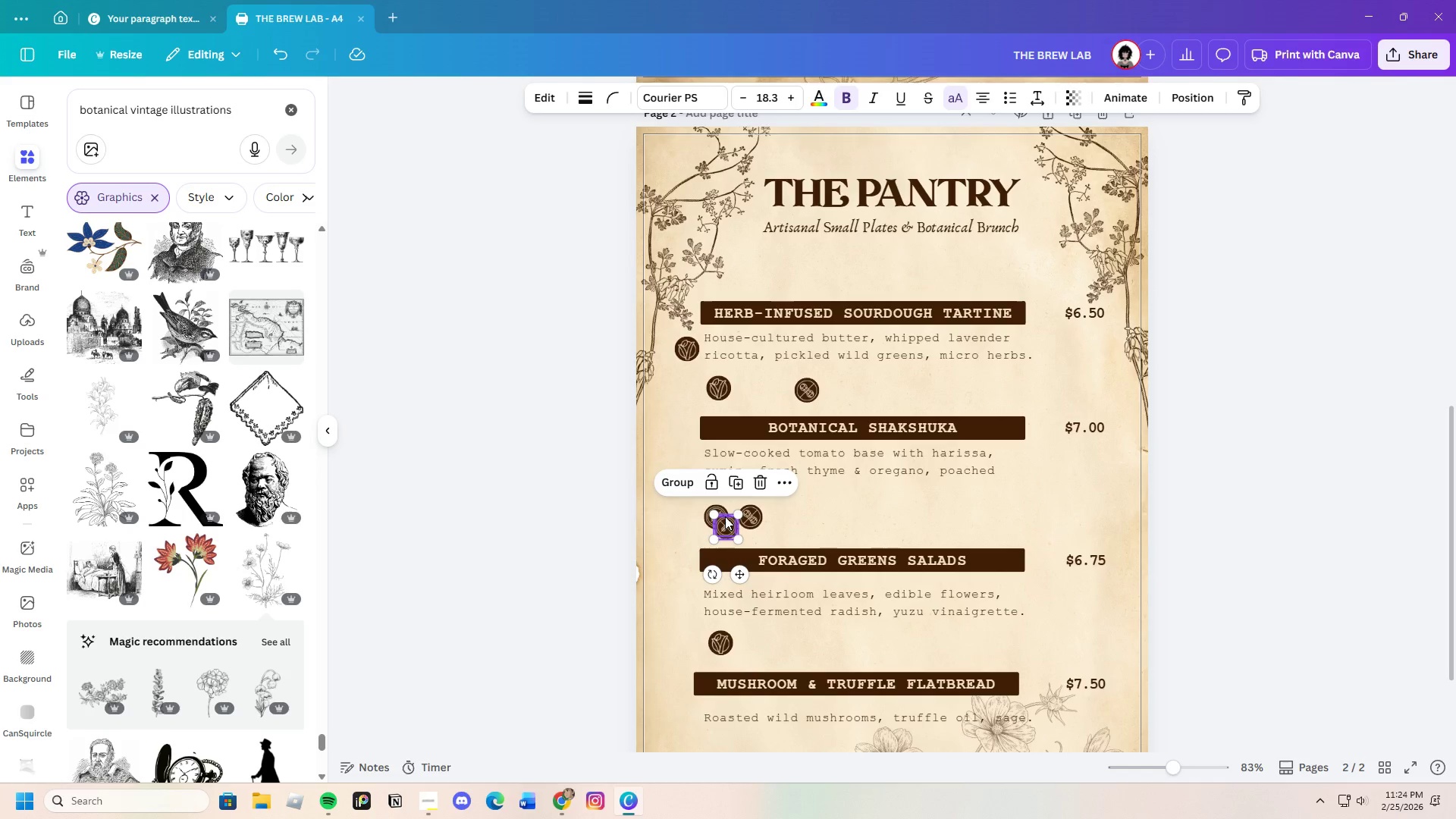 
key(Control+V)
 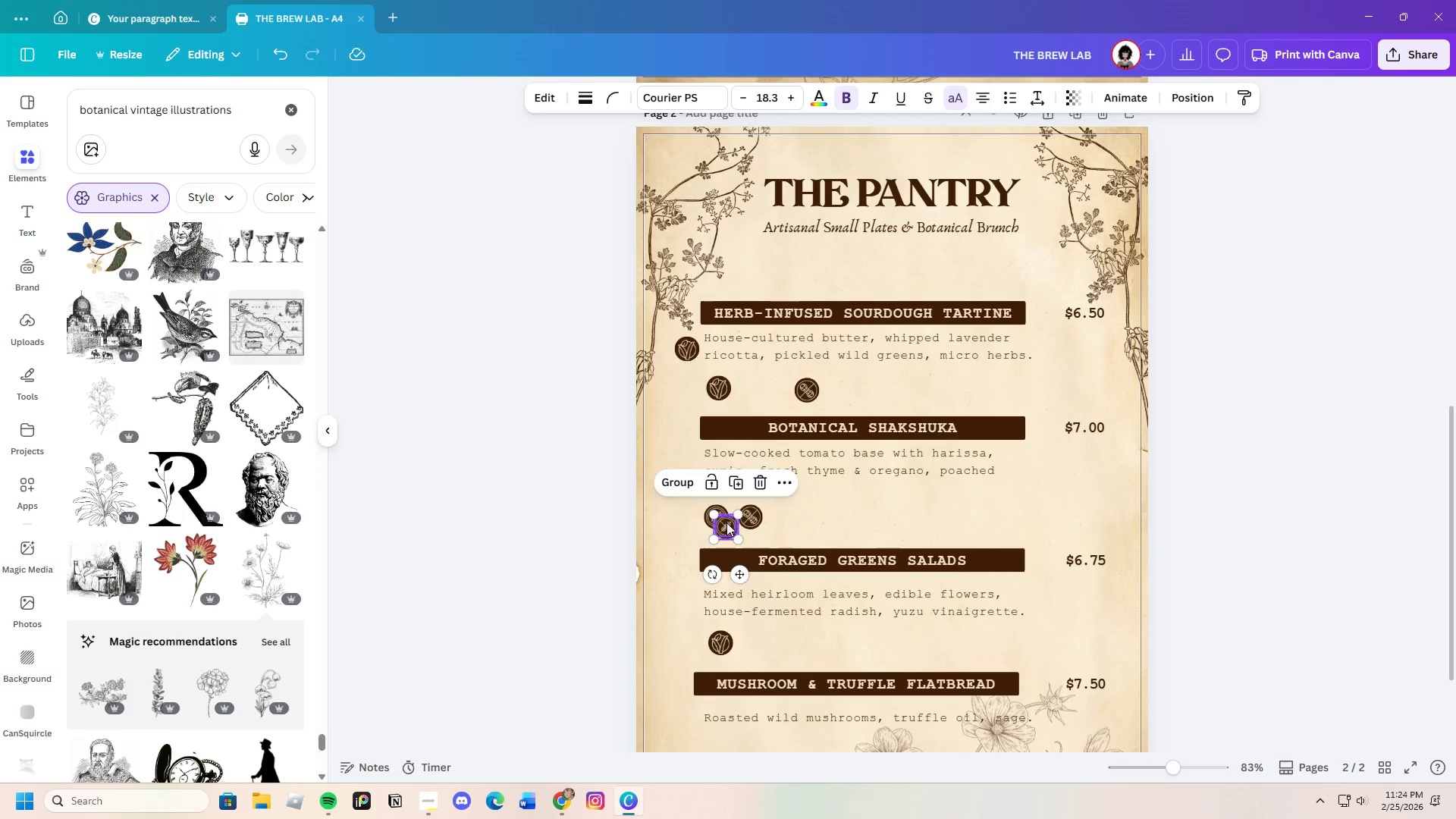 
left_click_drag(start_coordinate=[726, 522], to_coordinate=[755, 640])
 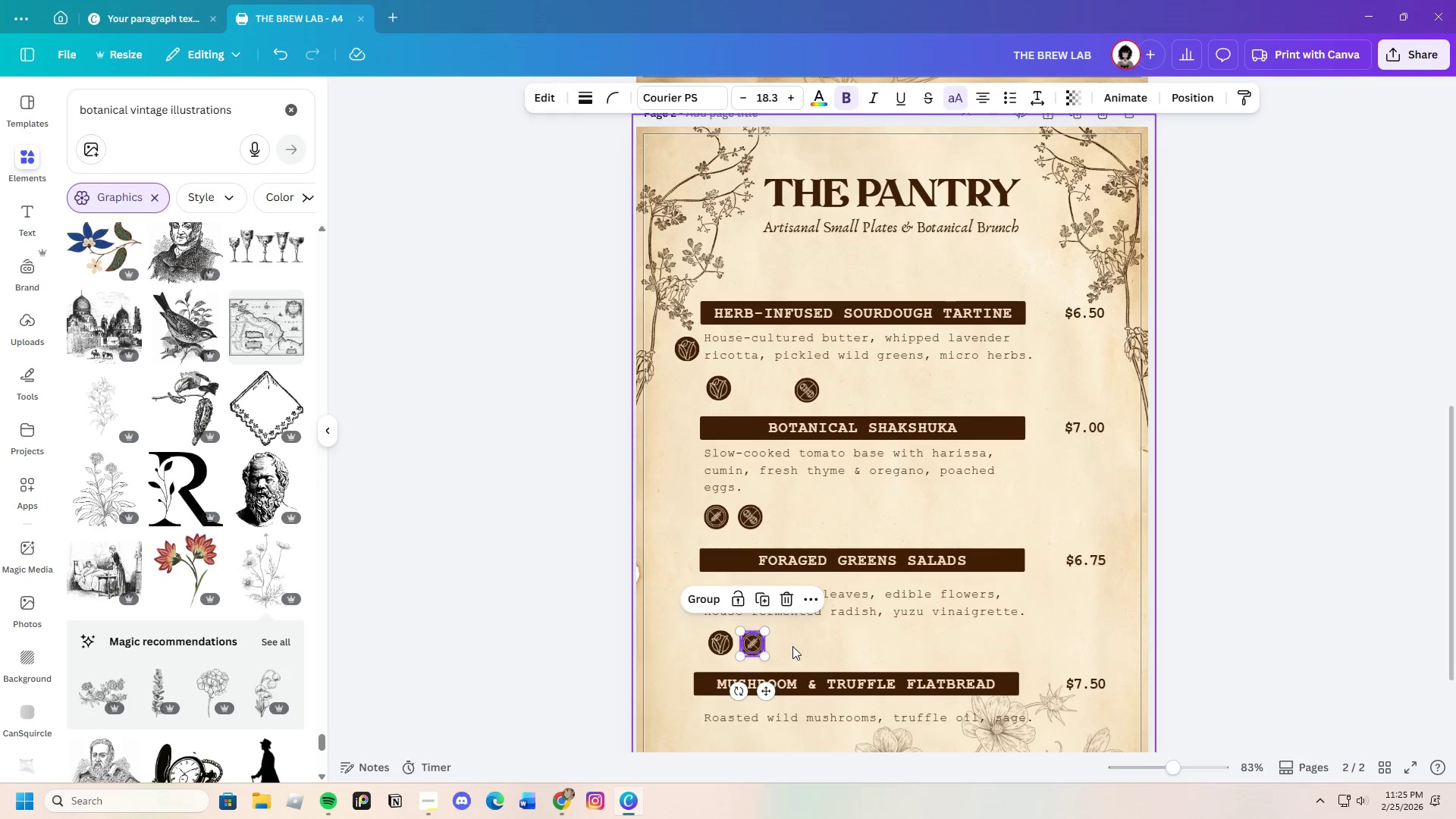 
left_click([792, 646])
 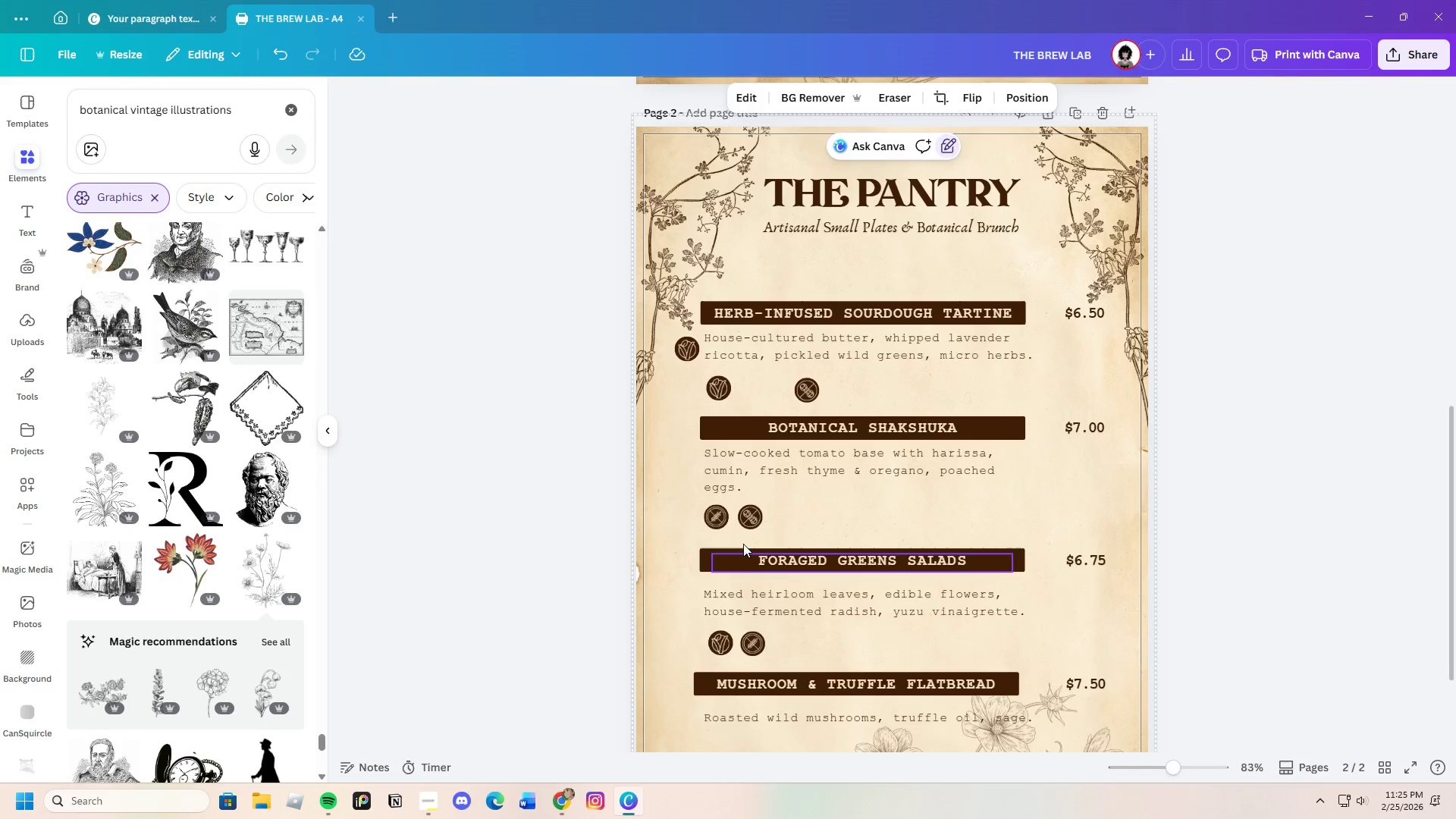 
left_click_drag(start_coordinate=[775, 510], to_coordinate=[740, 518])
 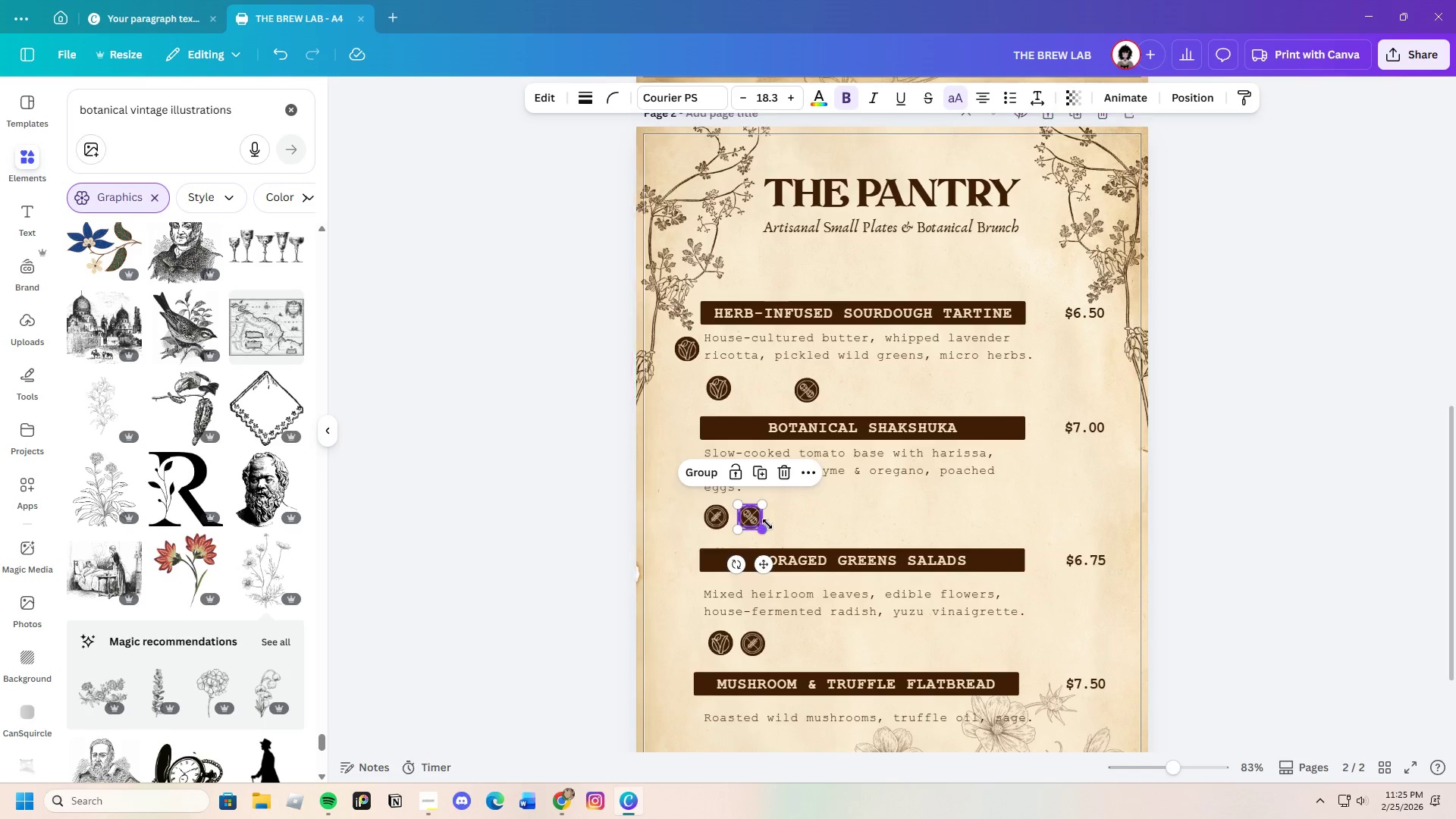 
key(Control+C)
 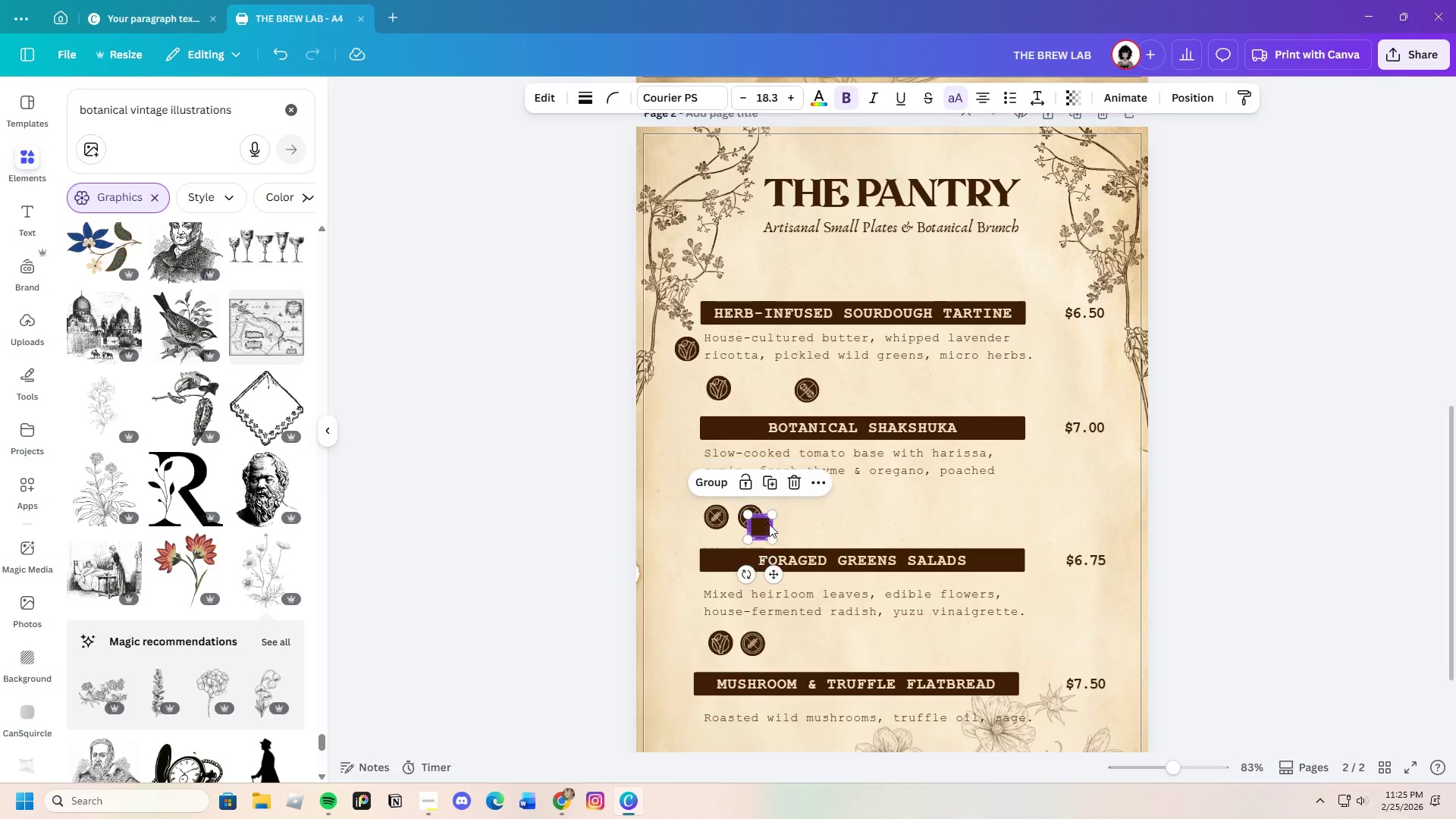 
key(Control+V)
 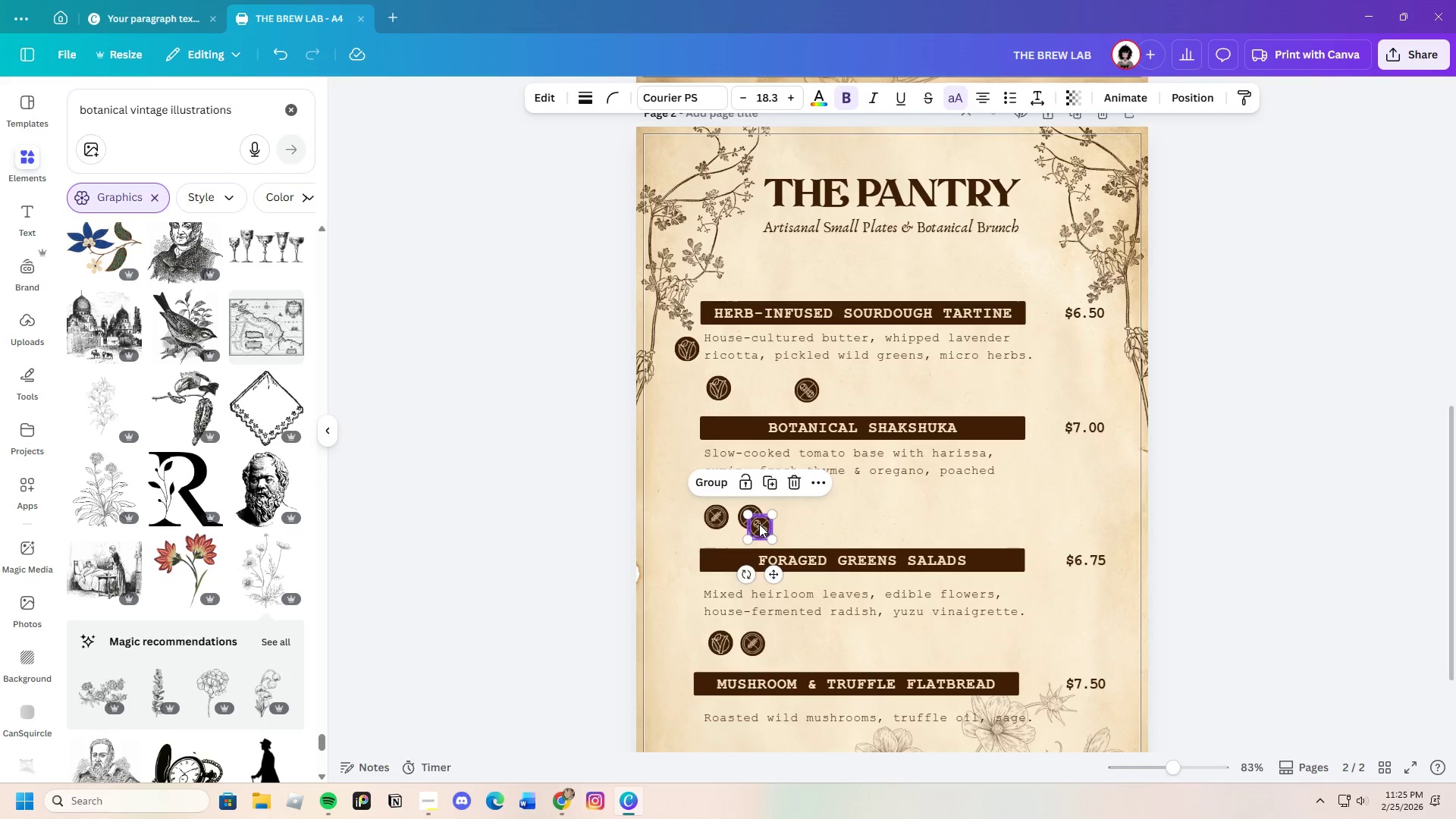 
left_click_drag(start_coordinate=[759, 524], to_coordinate=[787, 641])
 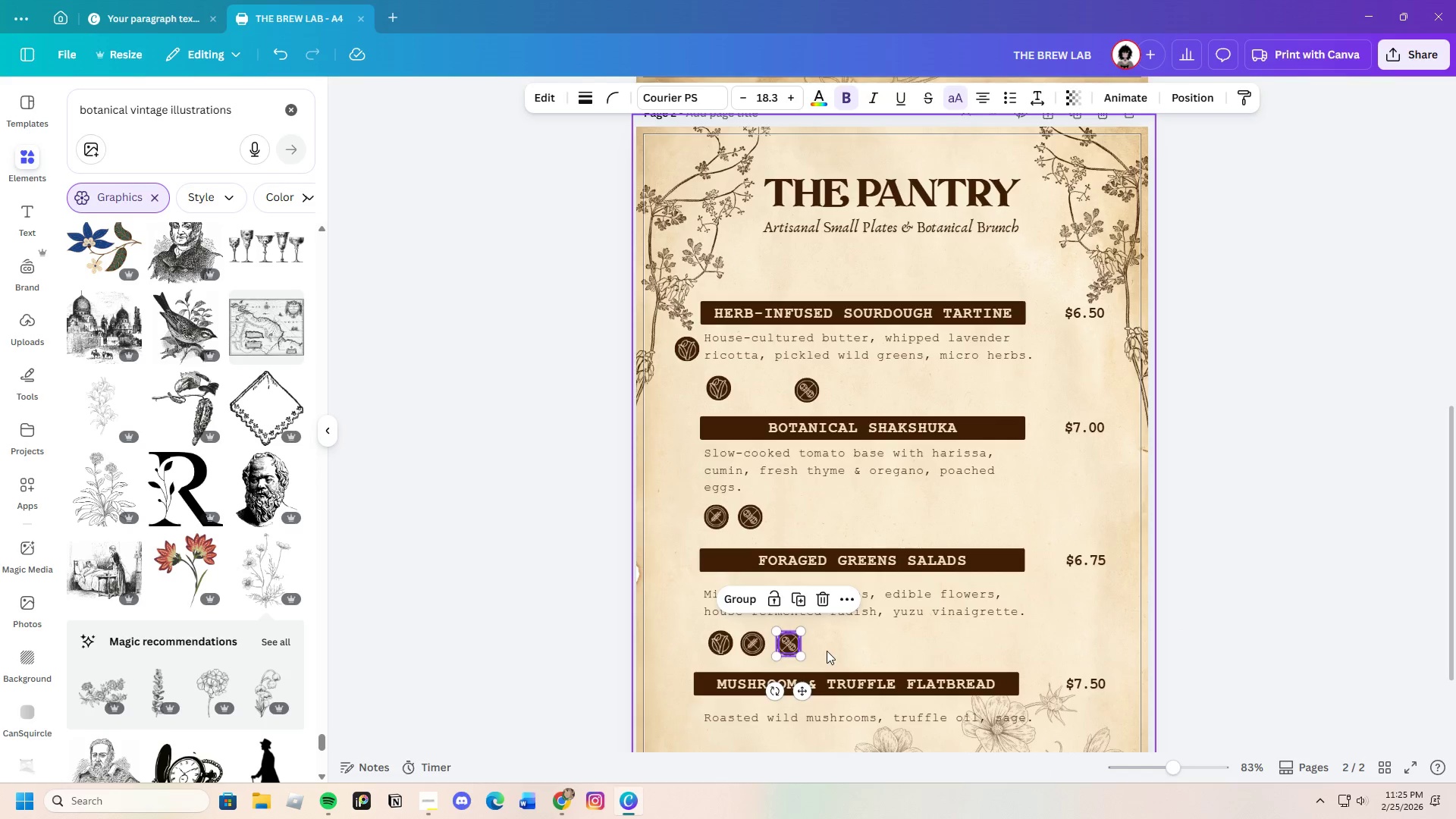 
left_click([826, 651])
 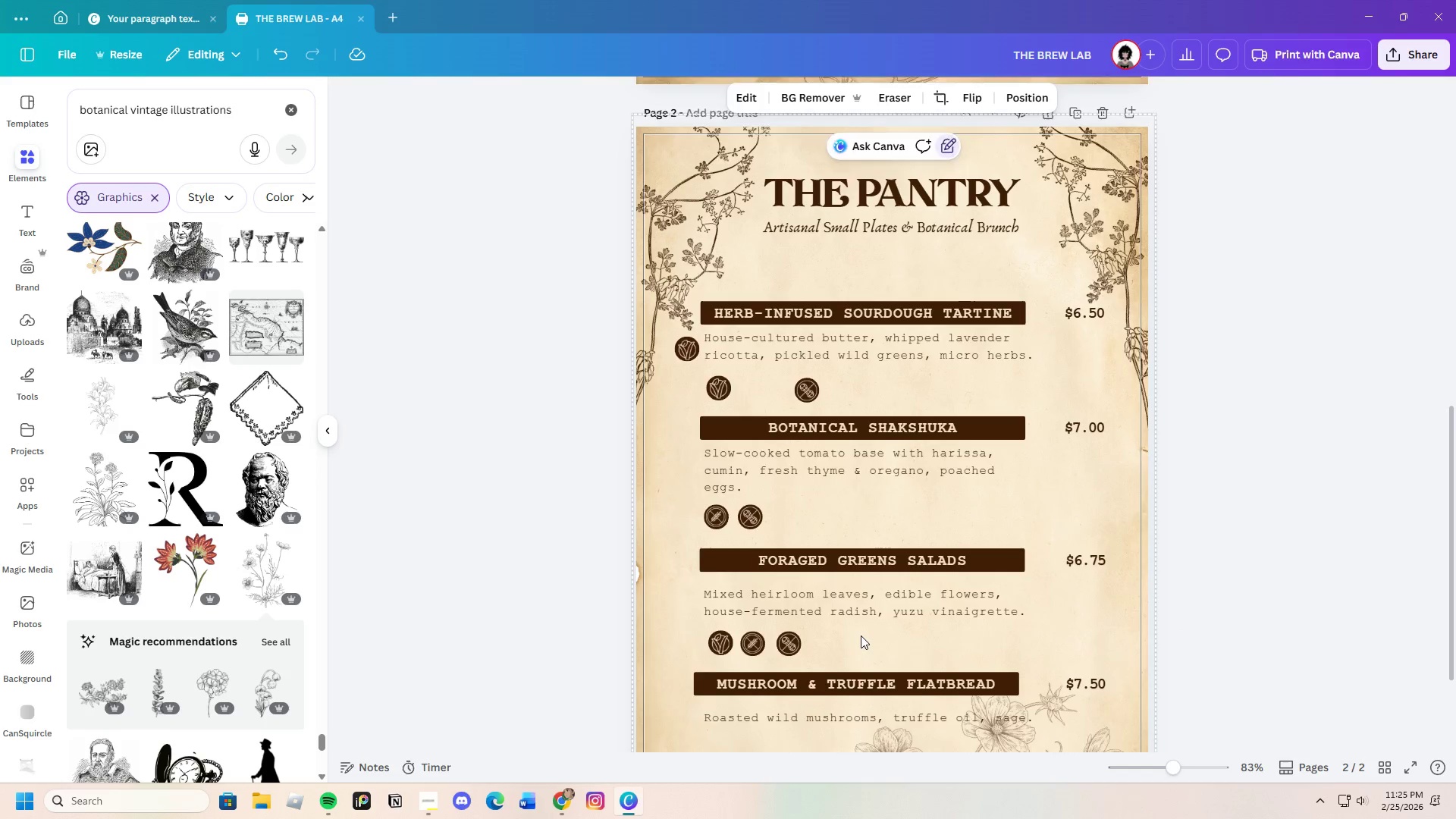 
scroll: coordinate [861, 635], scroll_direction: down, amount: 1.0
 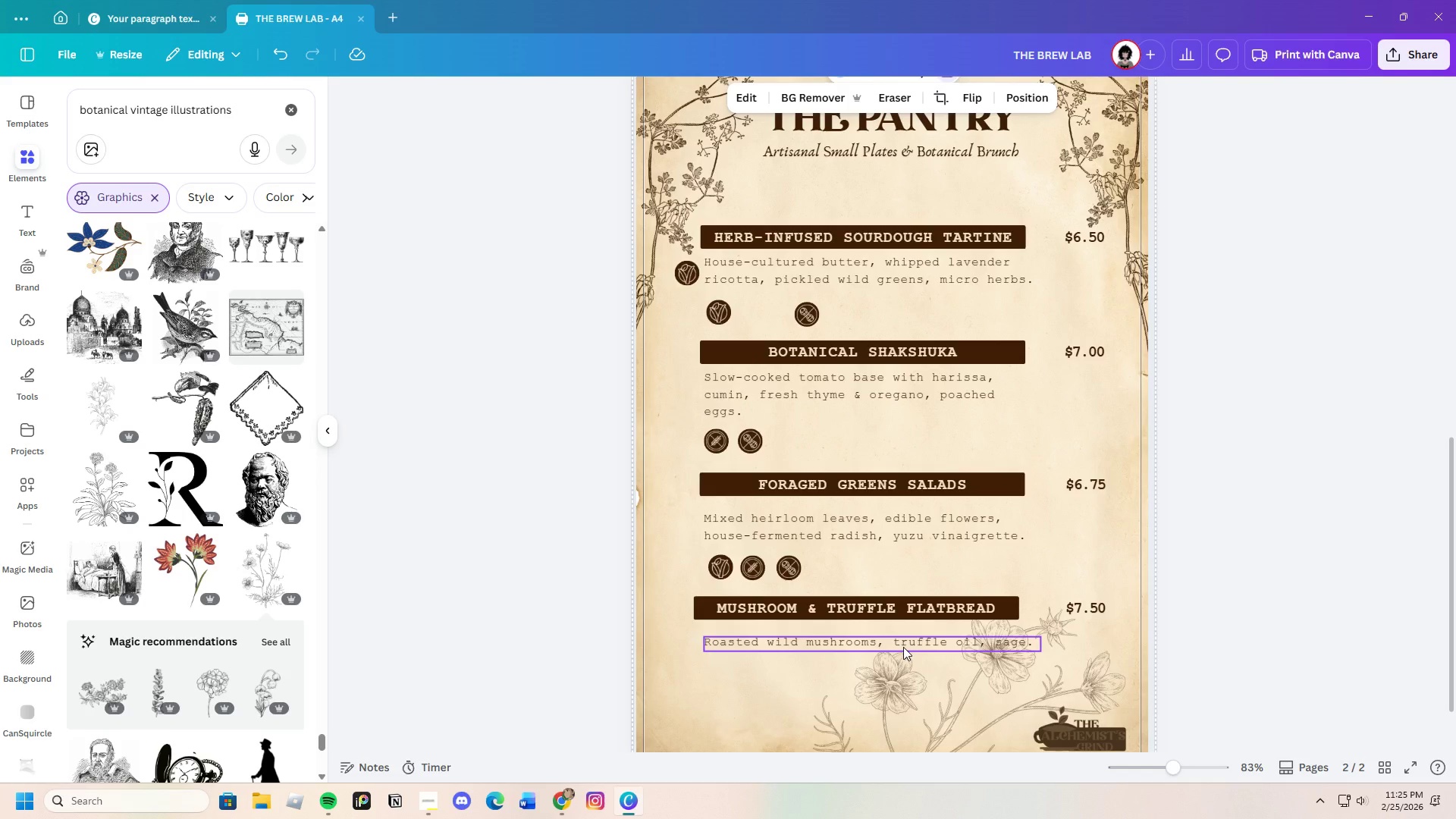 
wait(6.29)
 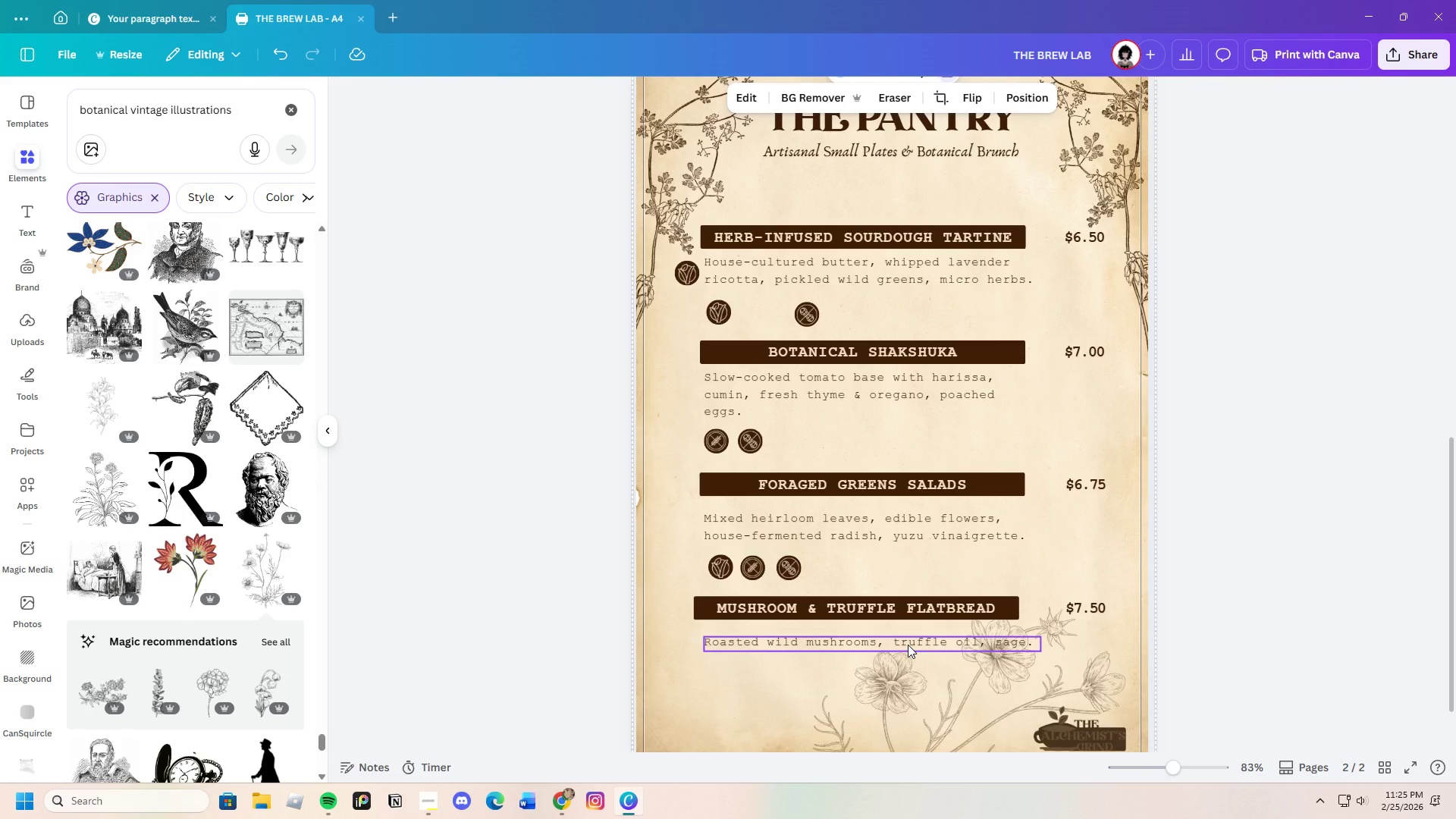 
left_click_drag(start_coordinate=[667, 302], to_coordinate=[679, 286])
 